 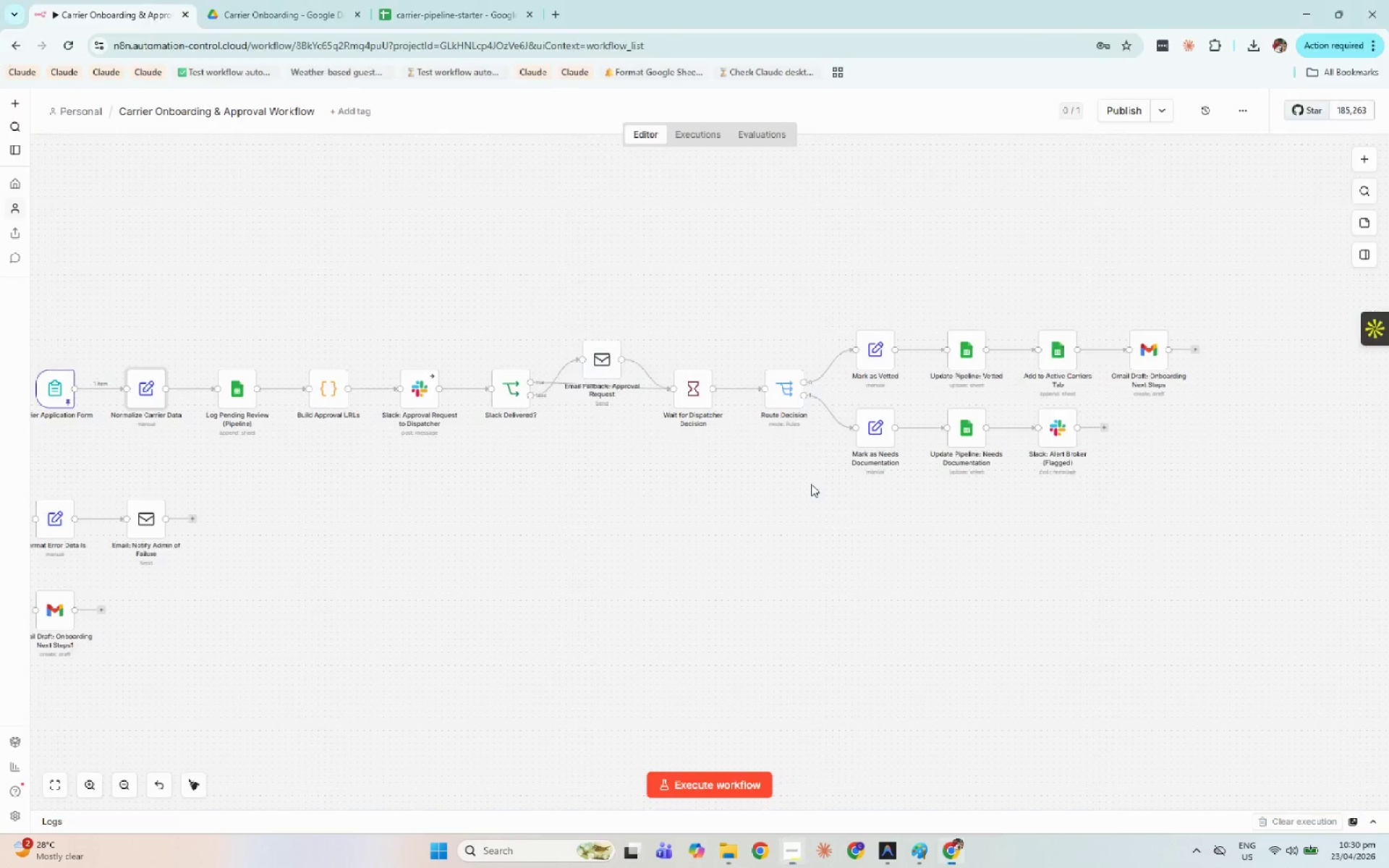 
key(Alt+Tab)
 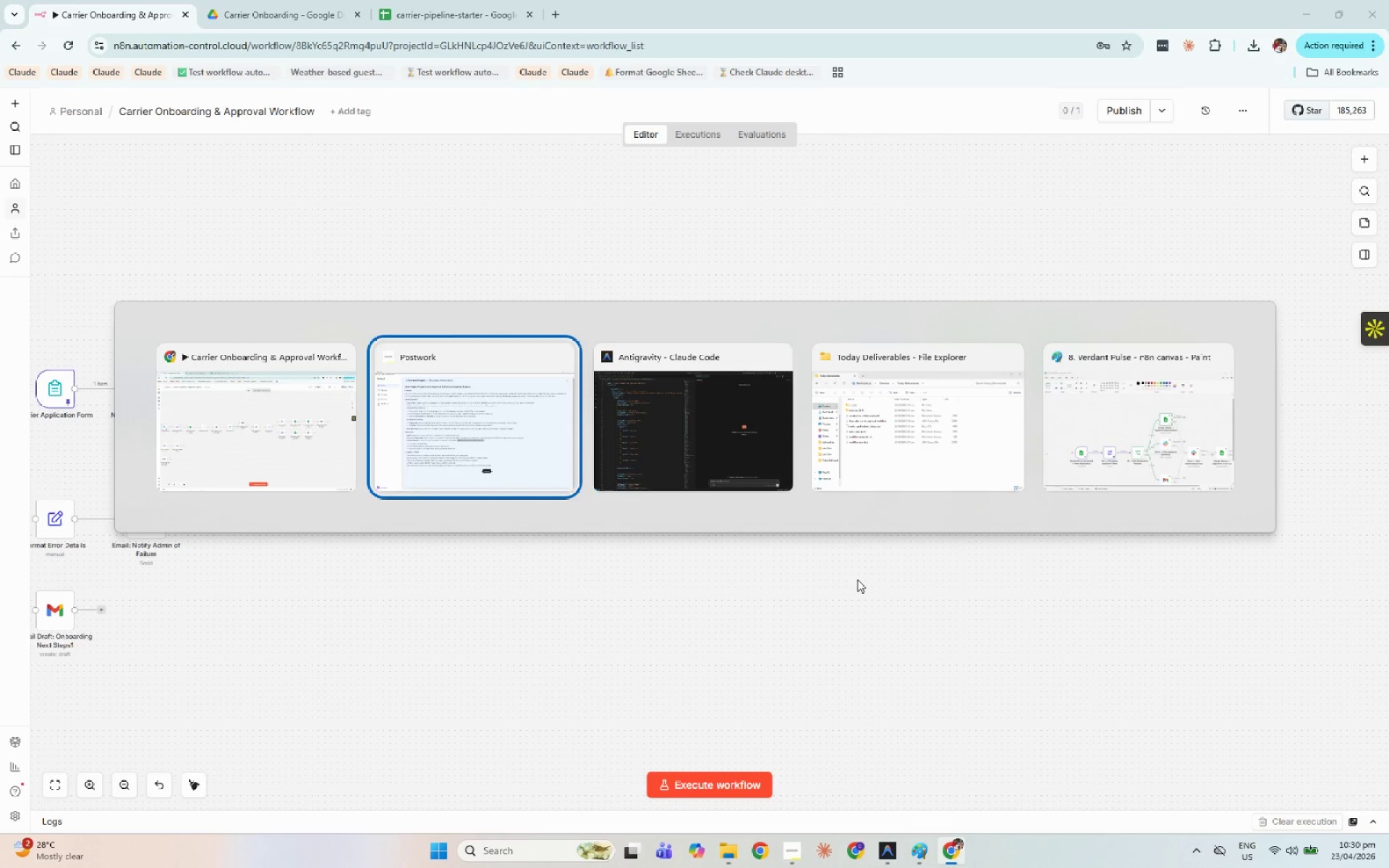 
key(Alt+Tab)
 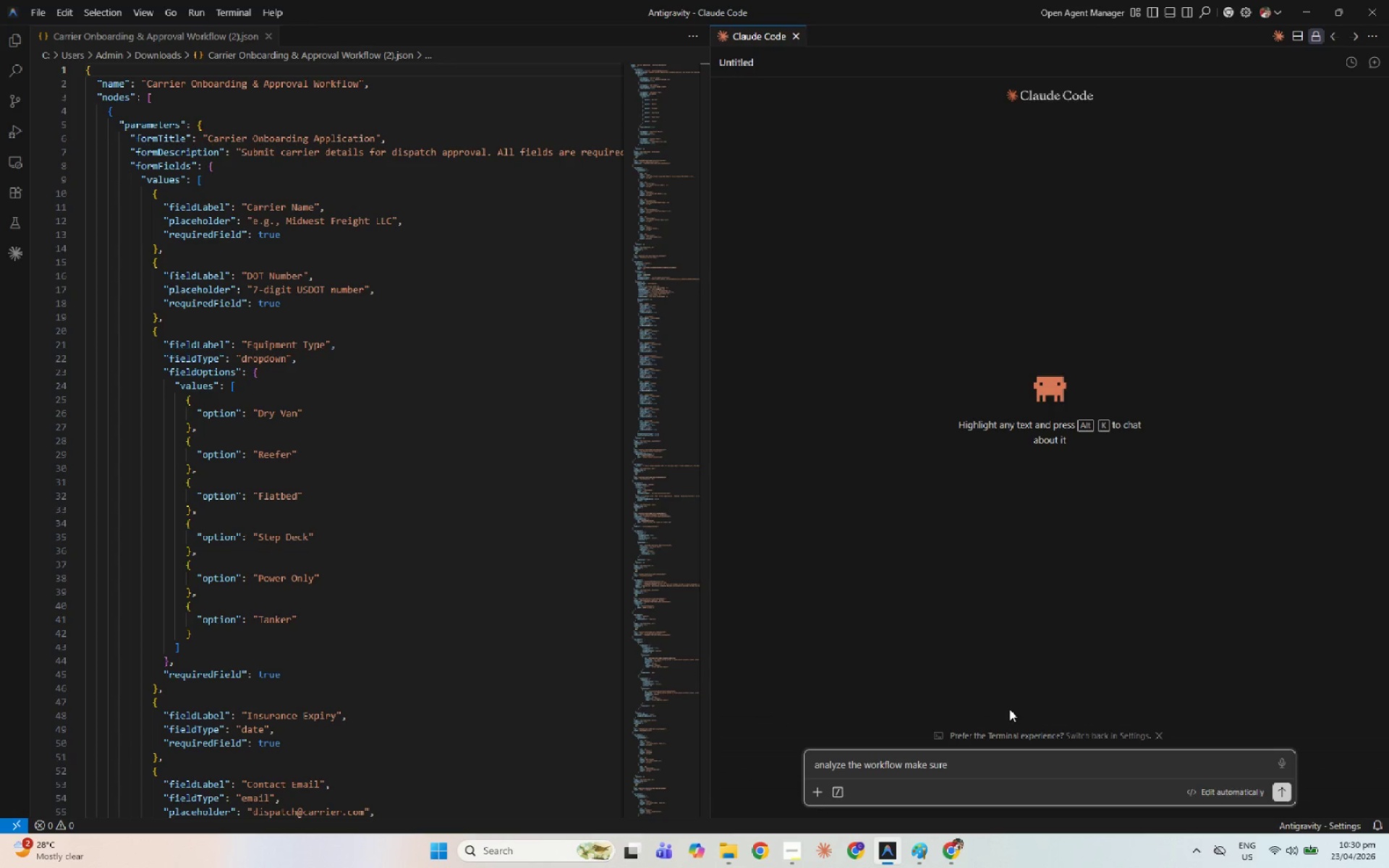 
type(it can )
 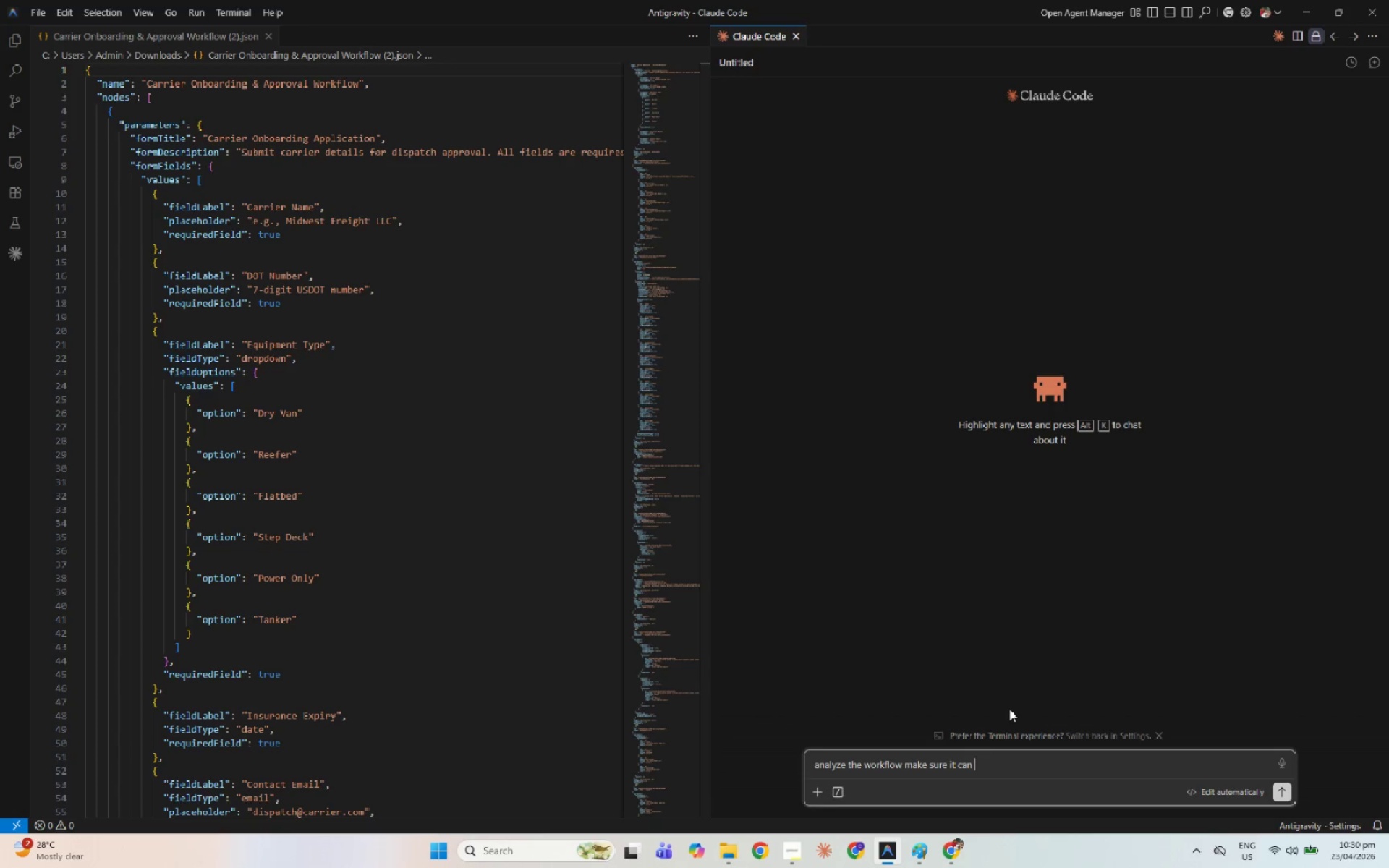 
key(Control+ControlLeft)
 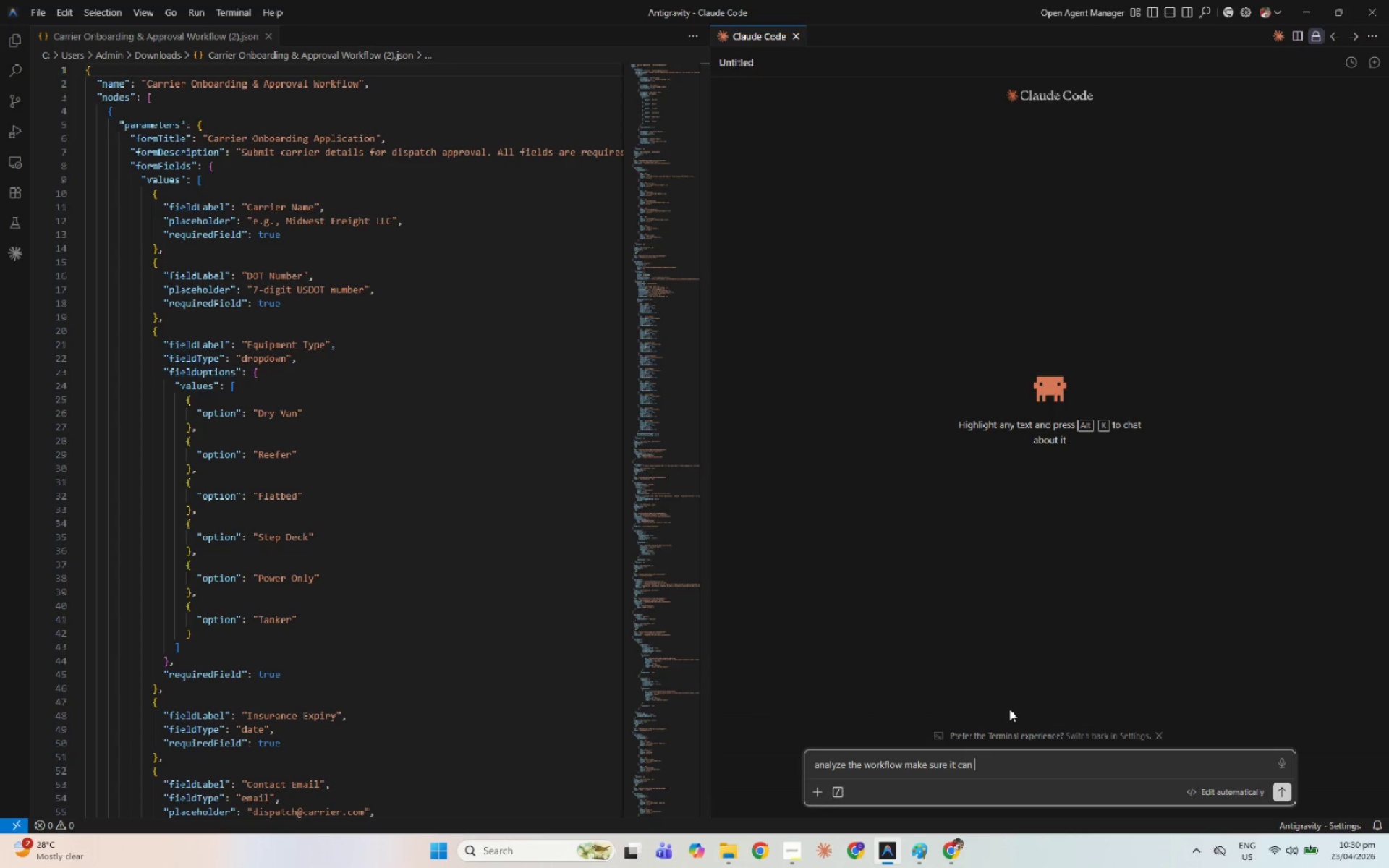 
key(Control+V)
 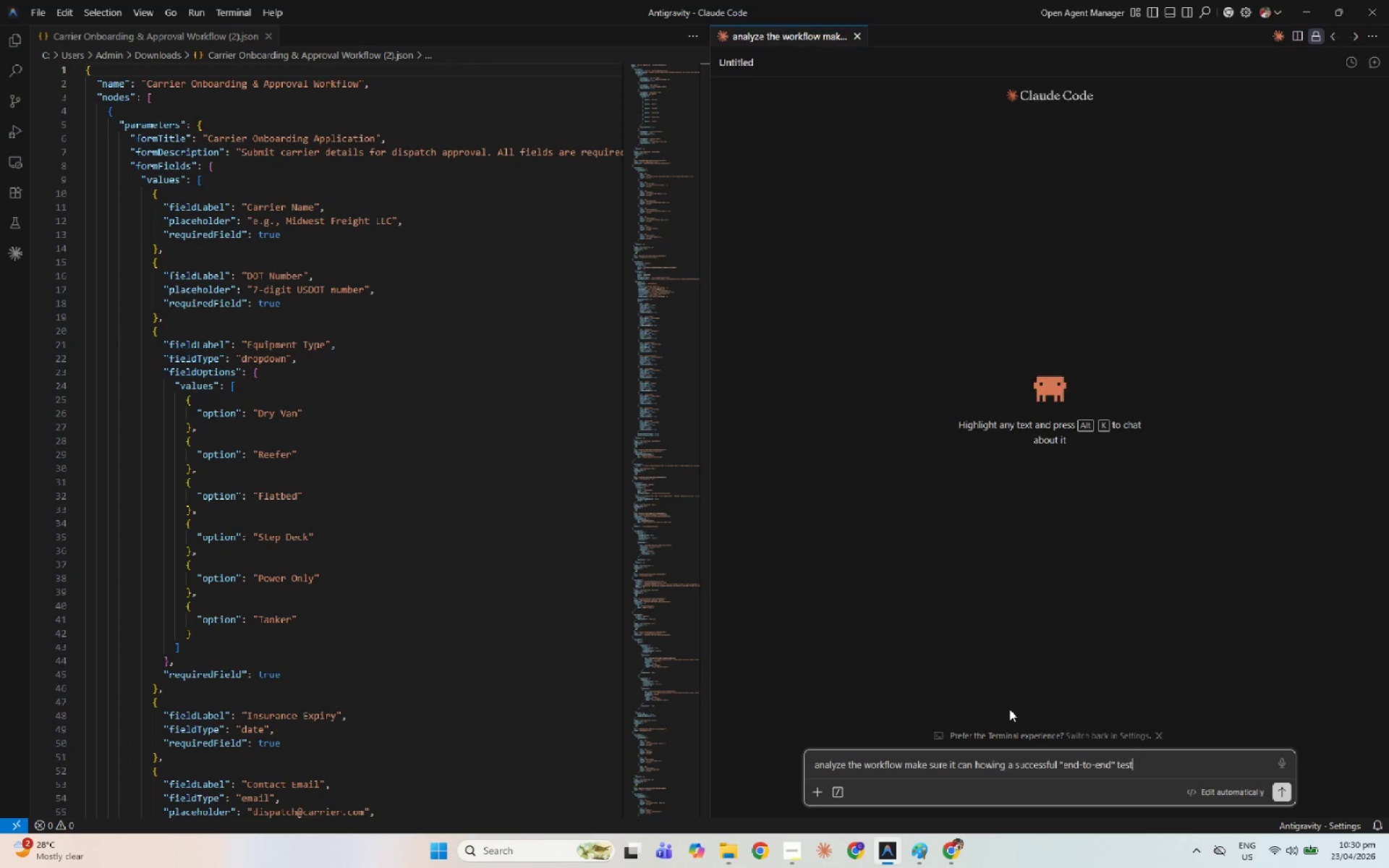 
key(Enter)
 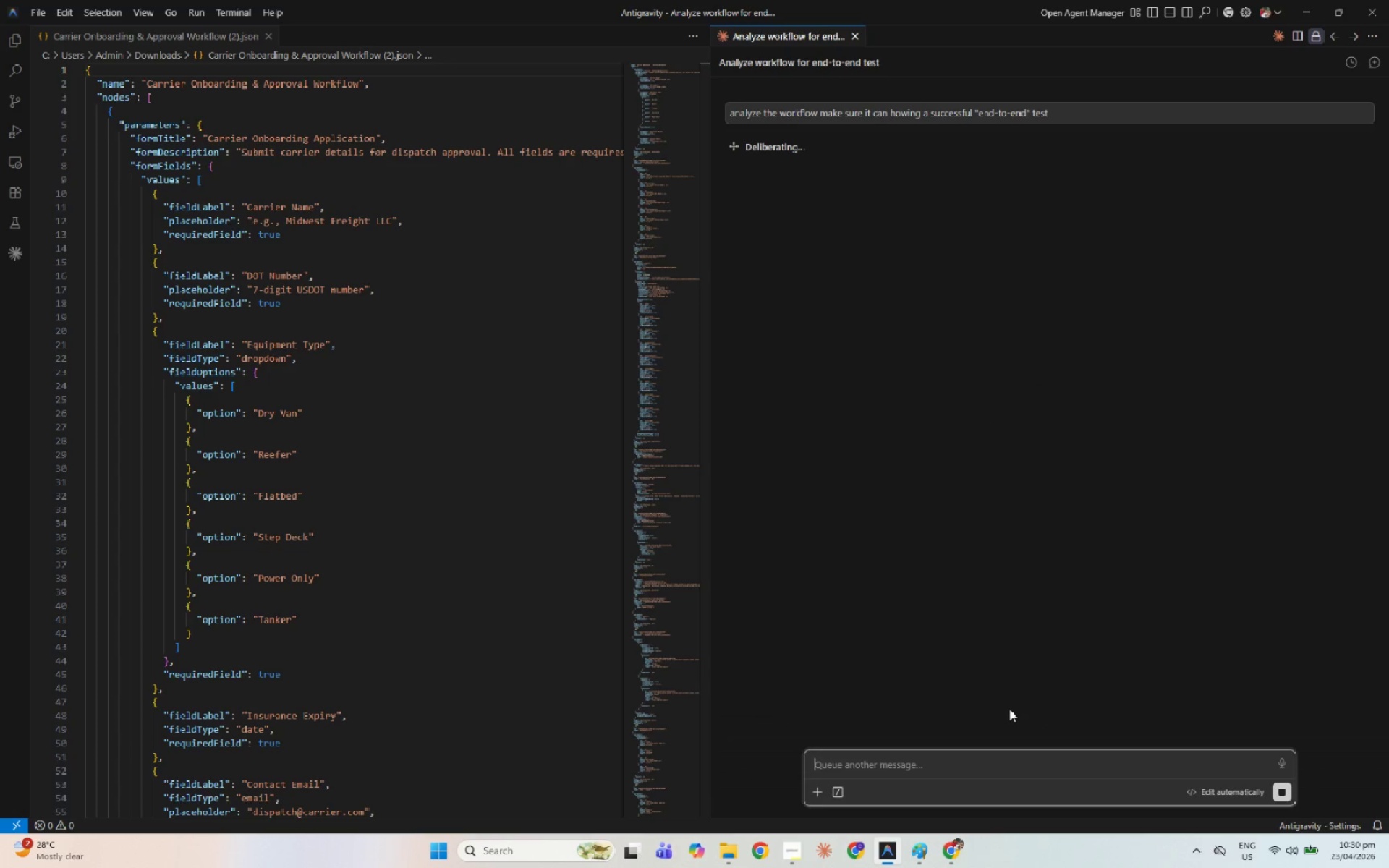 
key(Alt+AltLeft)
 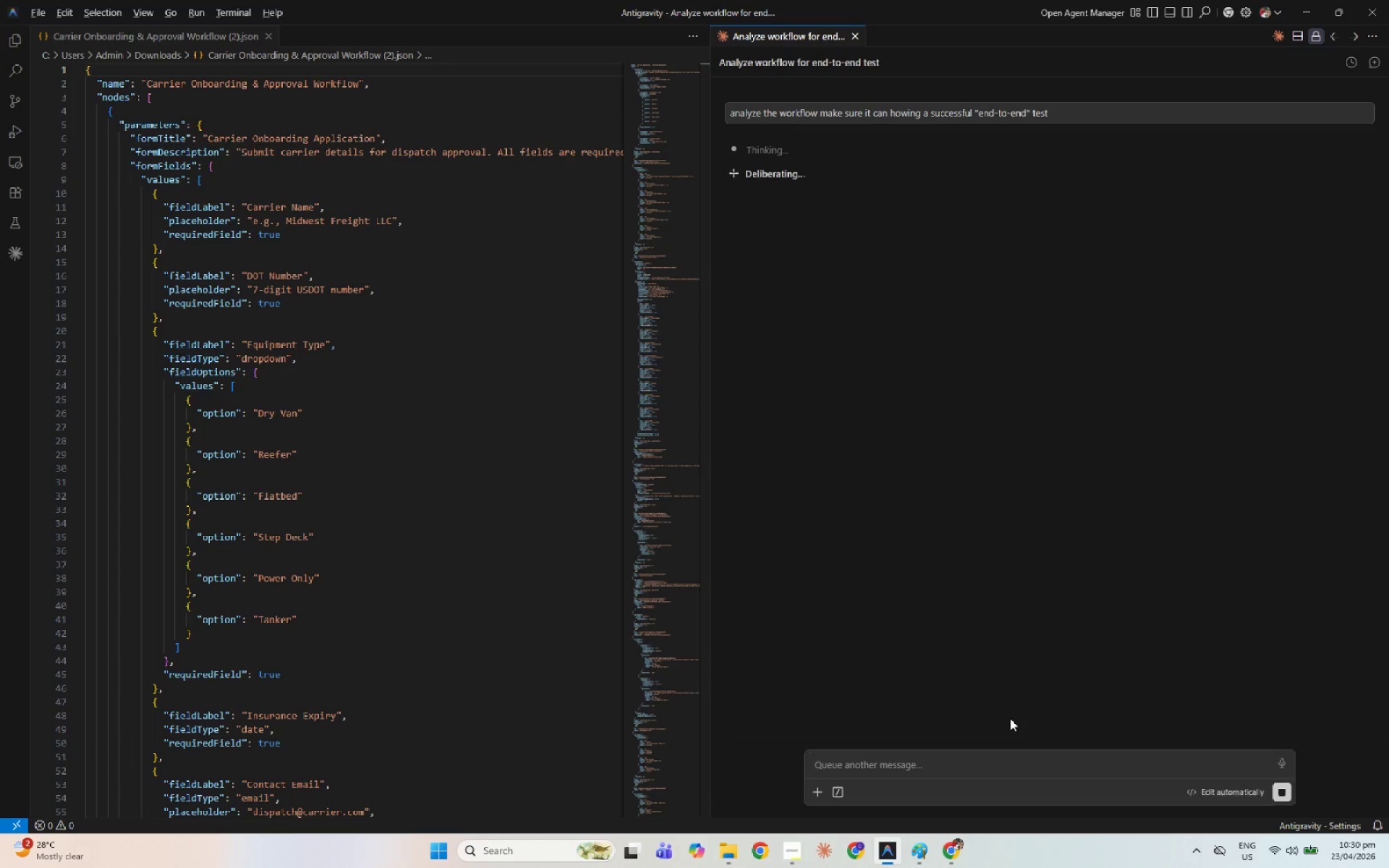 
key(Alt+Tab)
 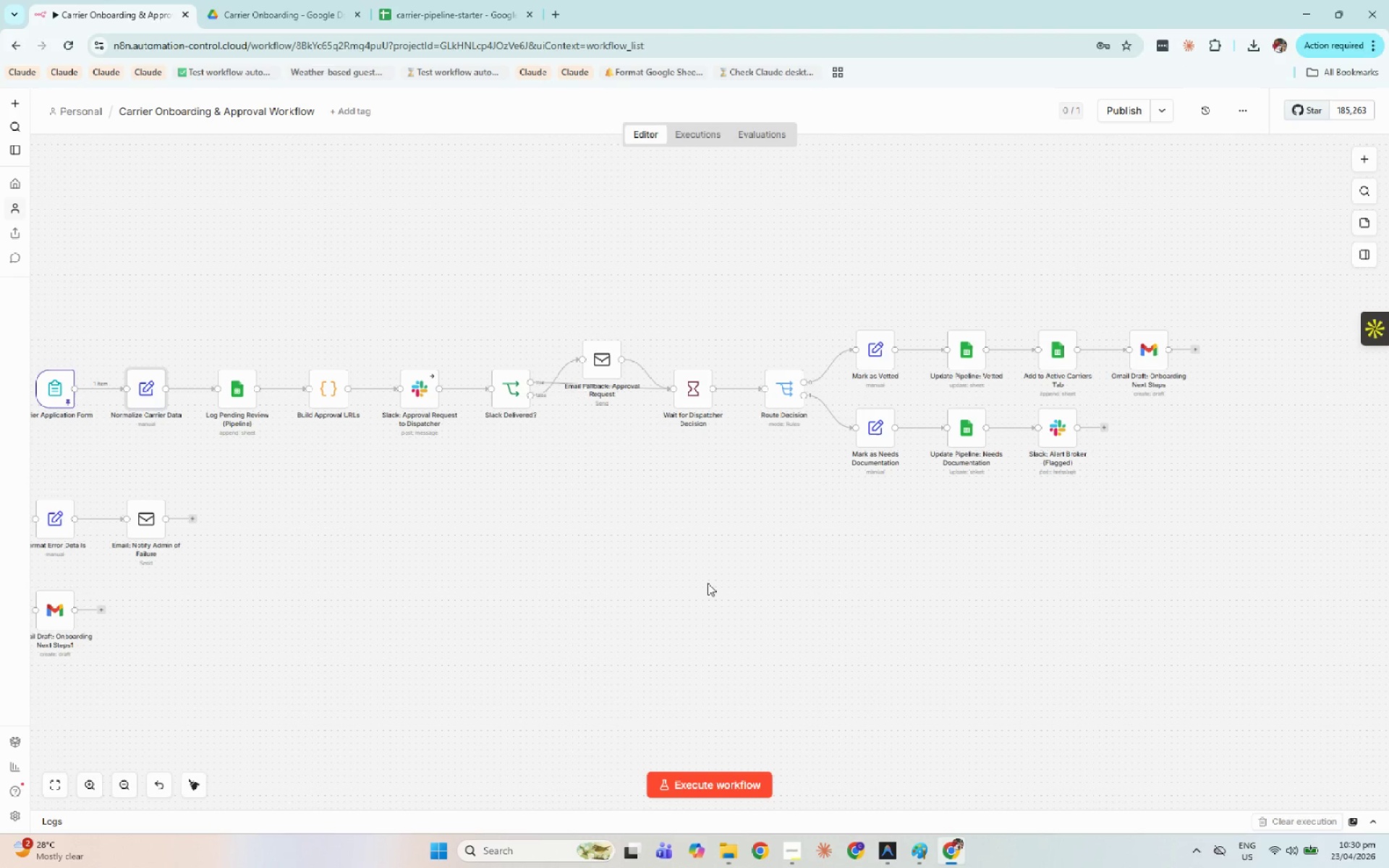 
left_click([704, 583])
 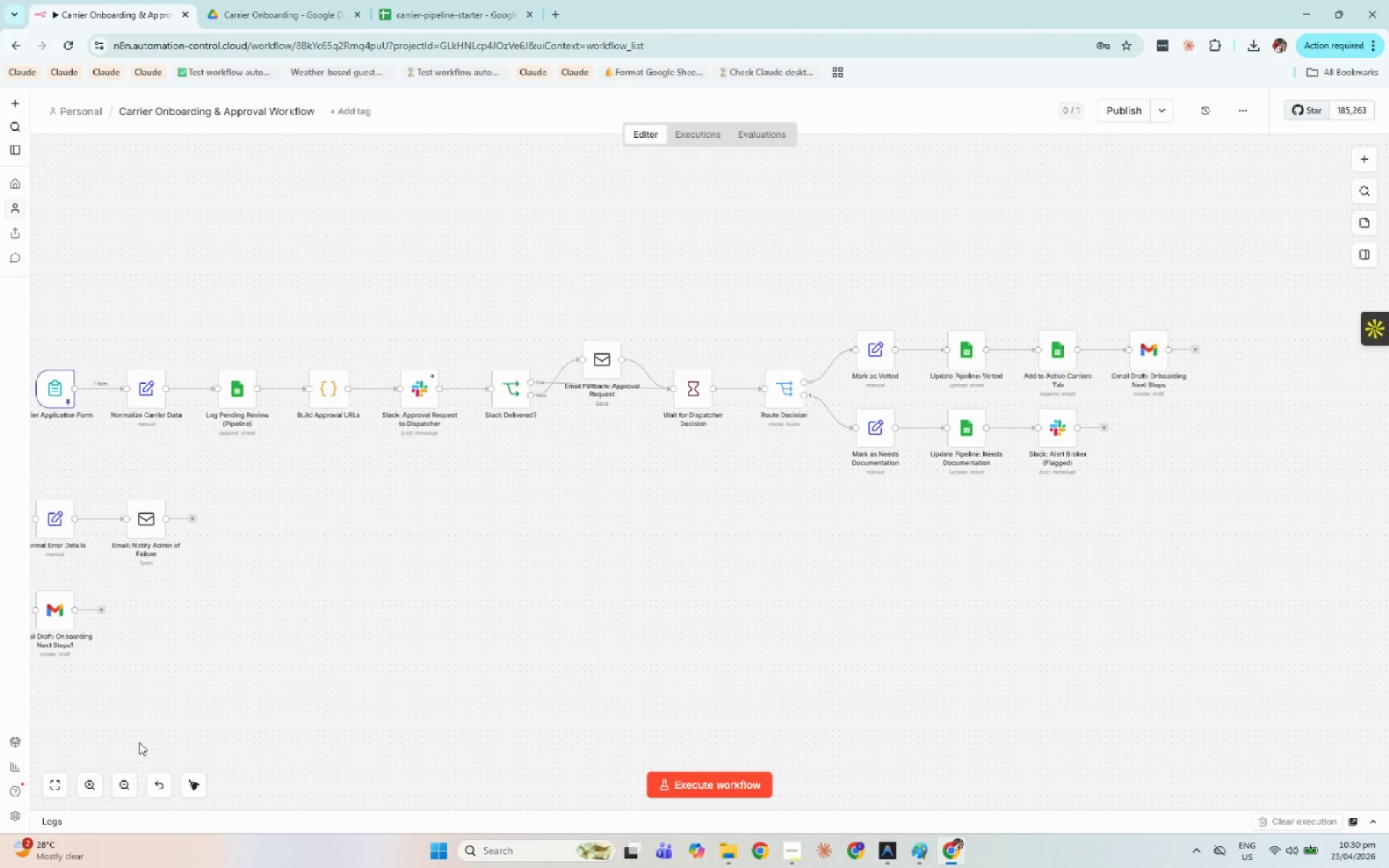 
left_click([192, 775])
 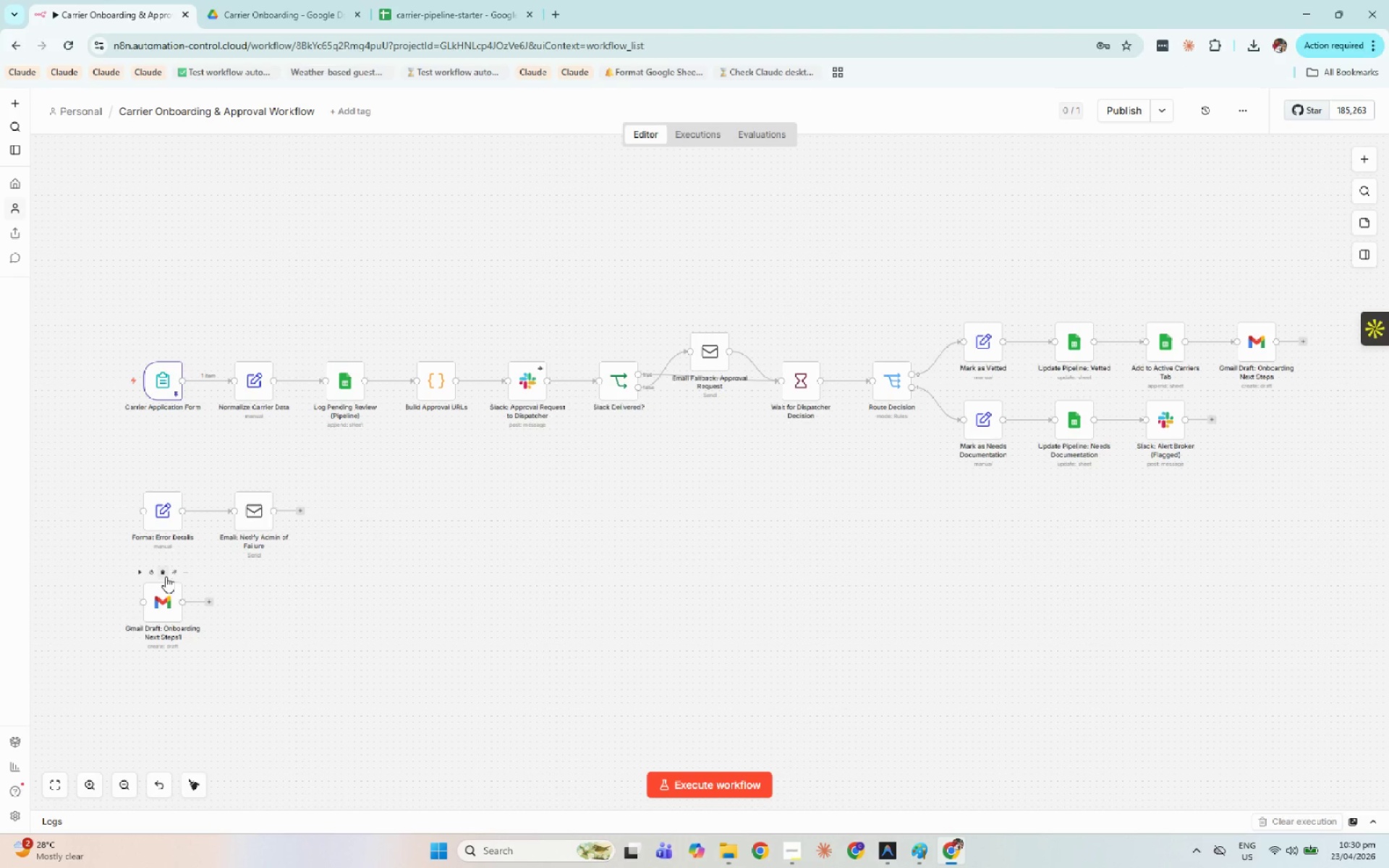 
double_click([400, 602])
 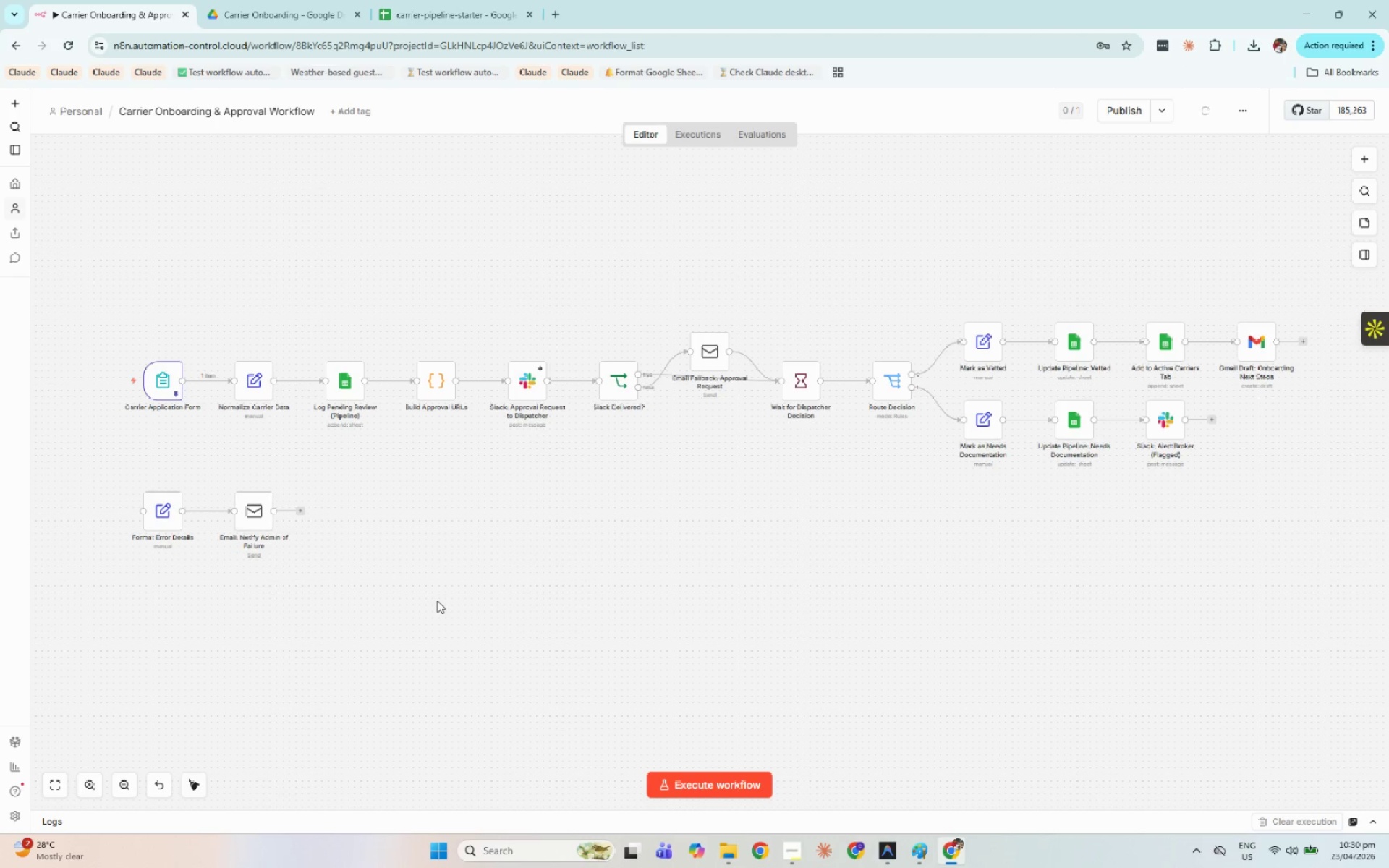 
hold_key(key=Unknown, duration=1.09)
 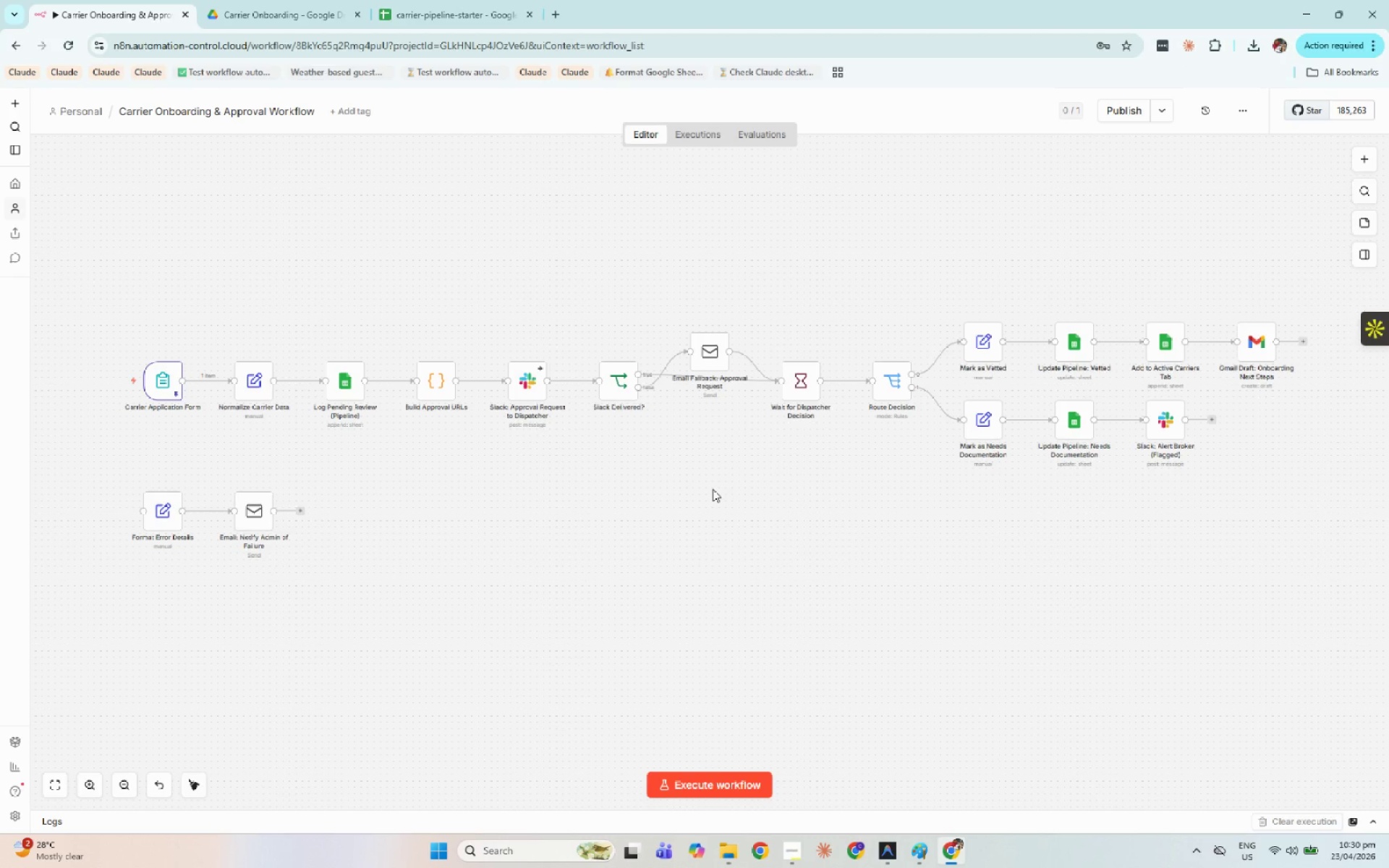 
key(Alt+F6)
 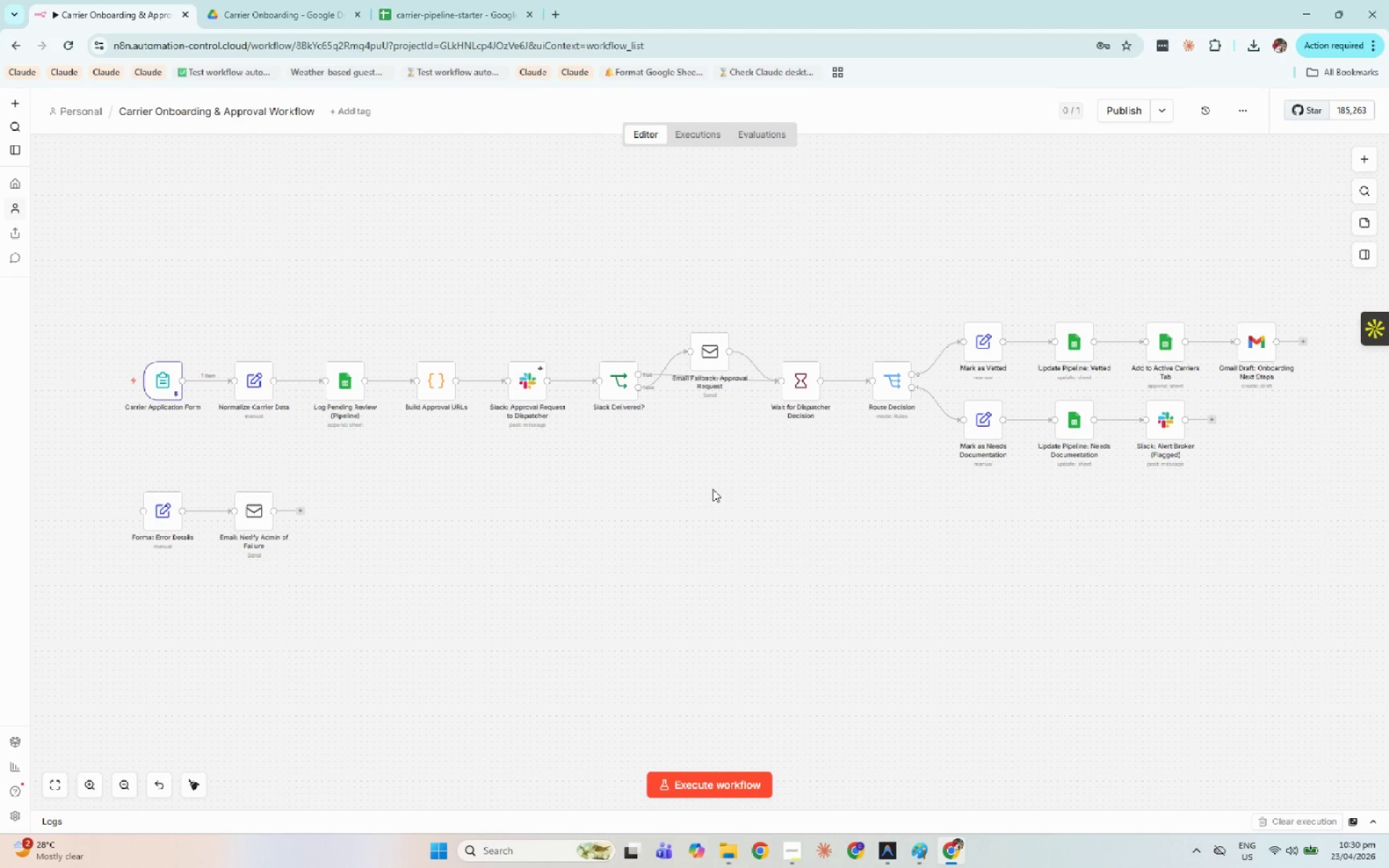 
wait(5.58)
 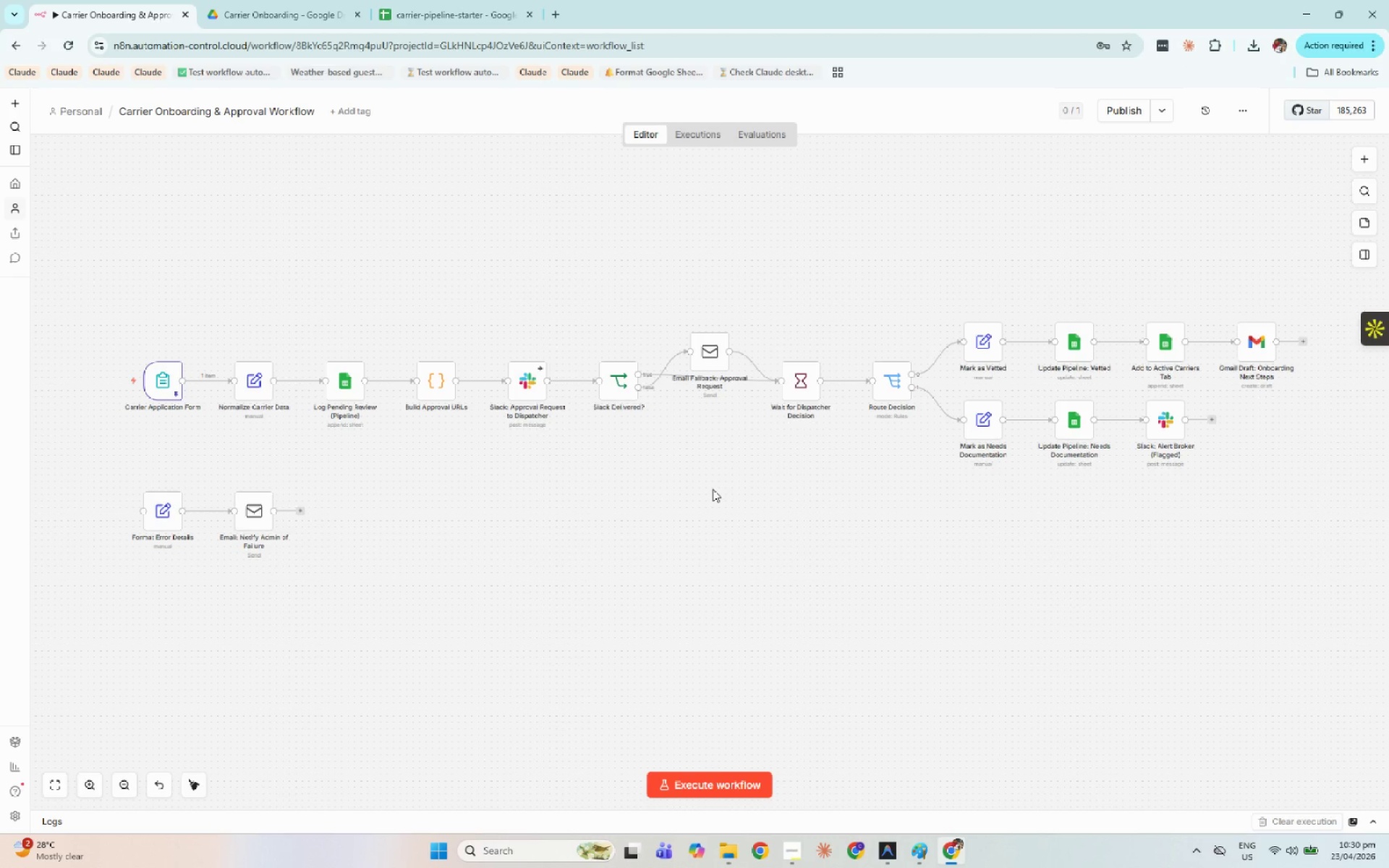 
double_click([256, 426])
 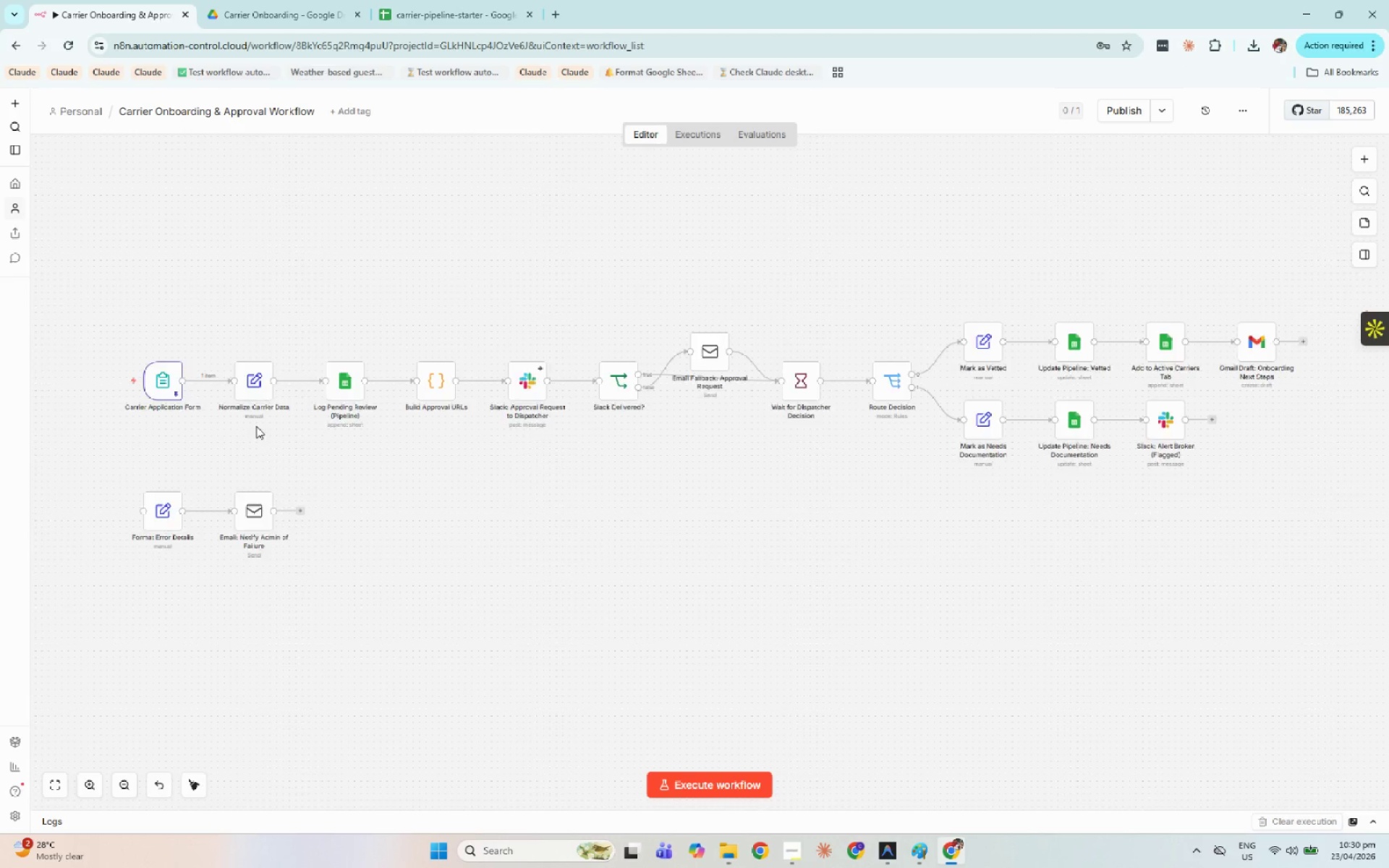 
triple_click([256, 426])
 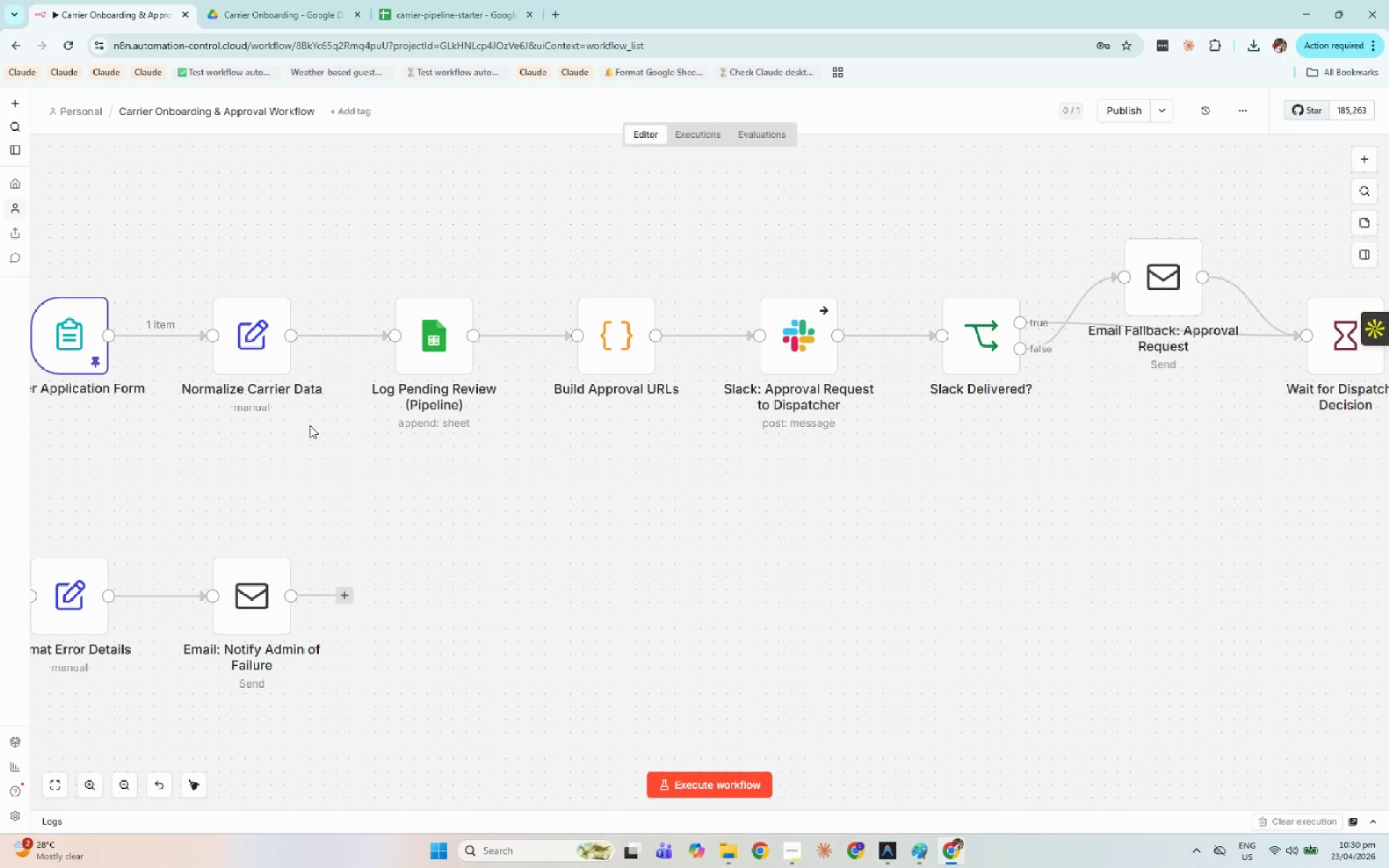 
triple_click([256, 426])
 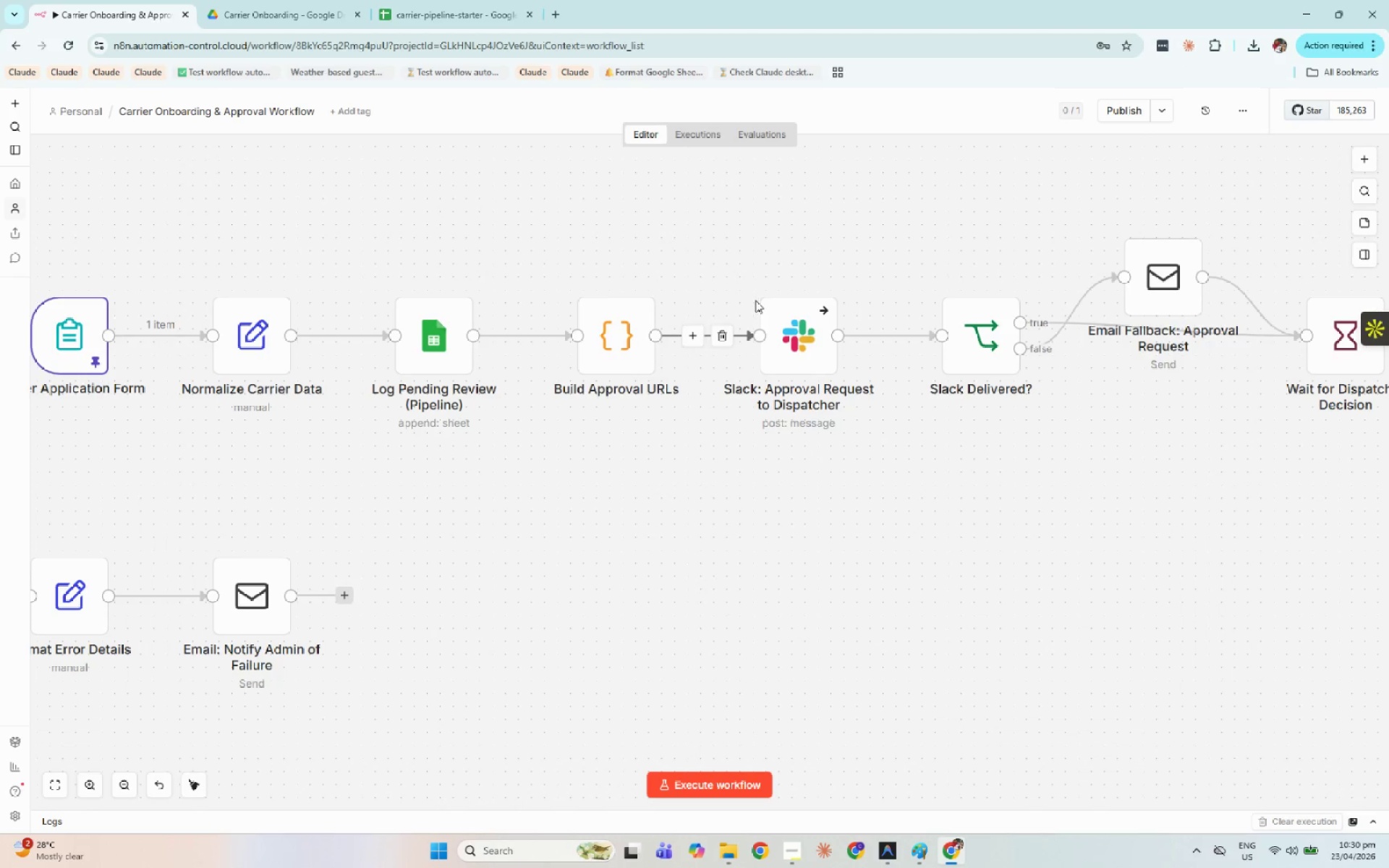 
left_click([778, 153])
 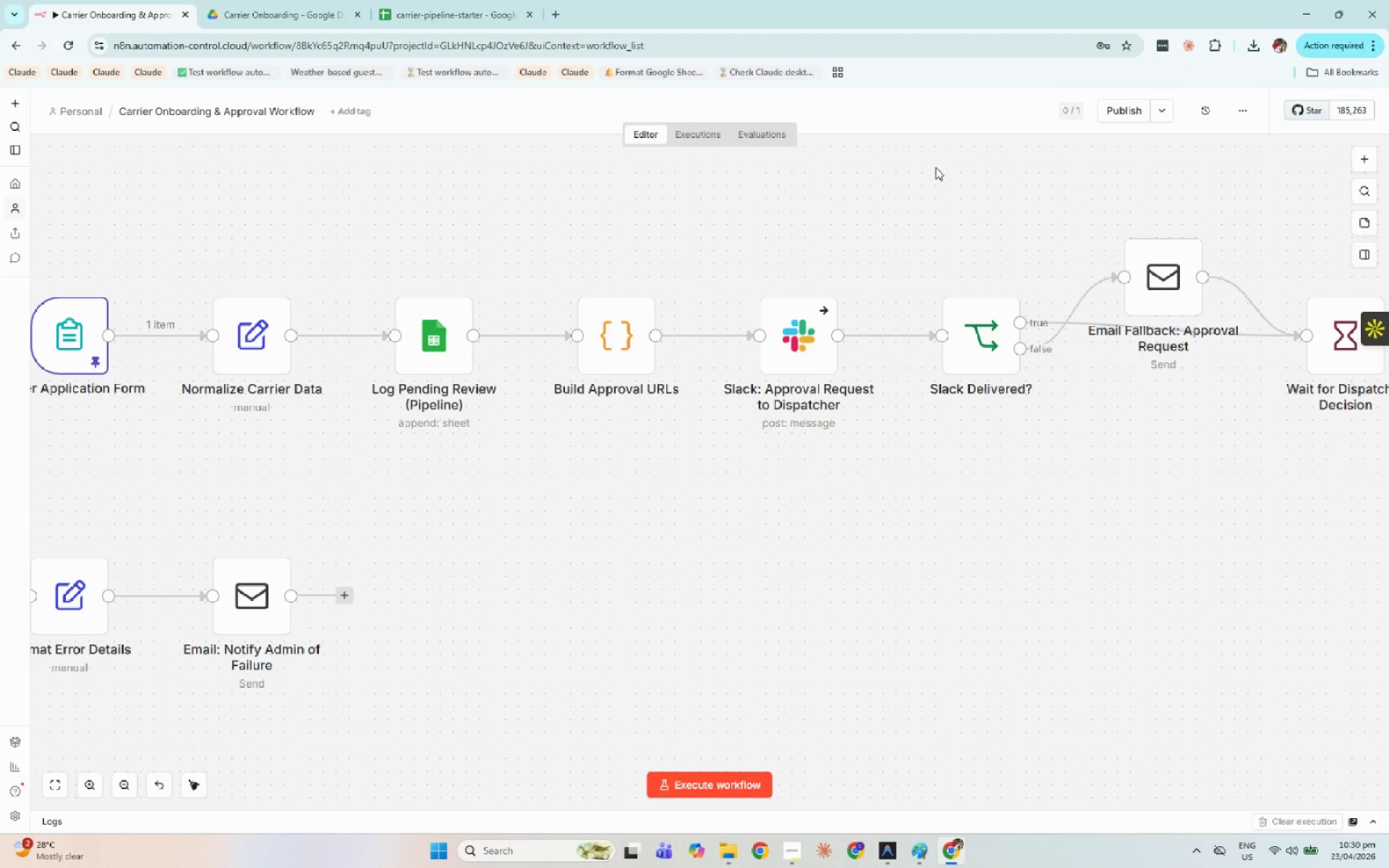 
wait(6.05)
 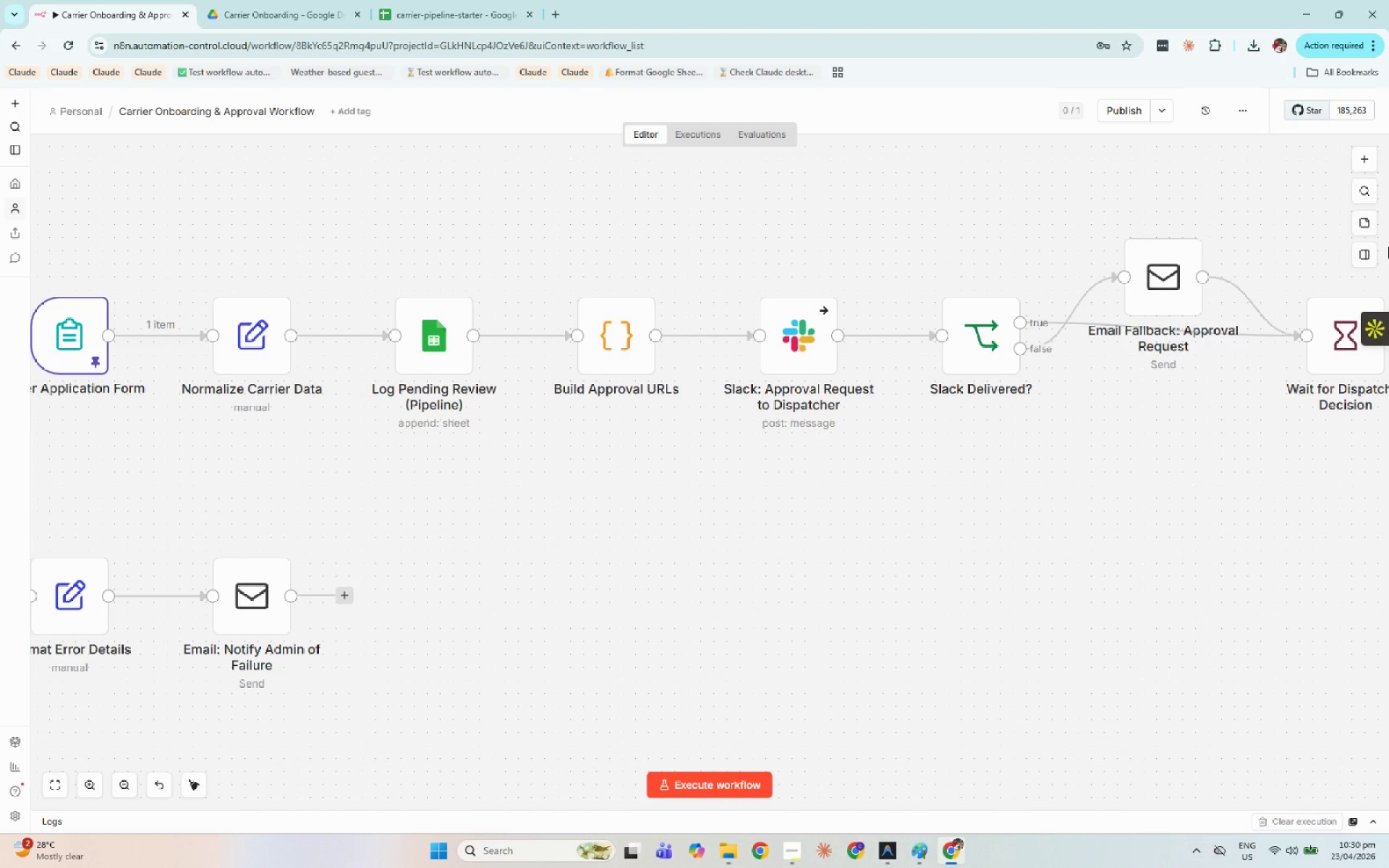 
key(Alt+S)
 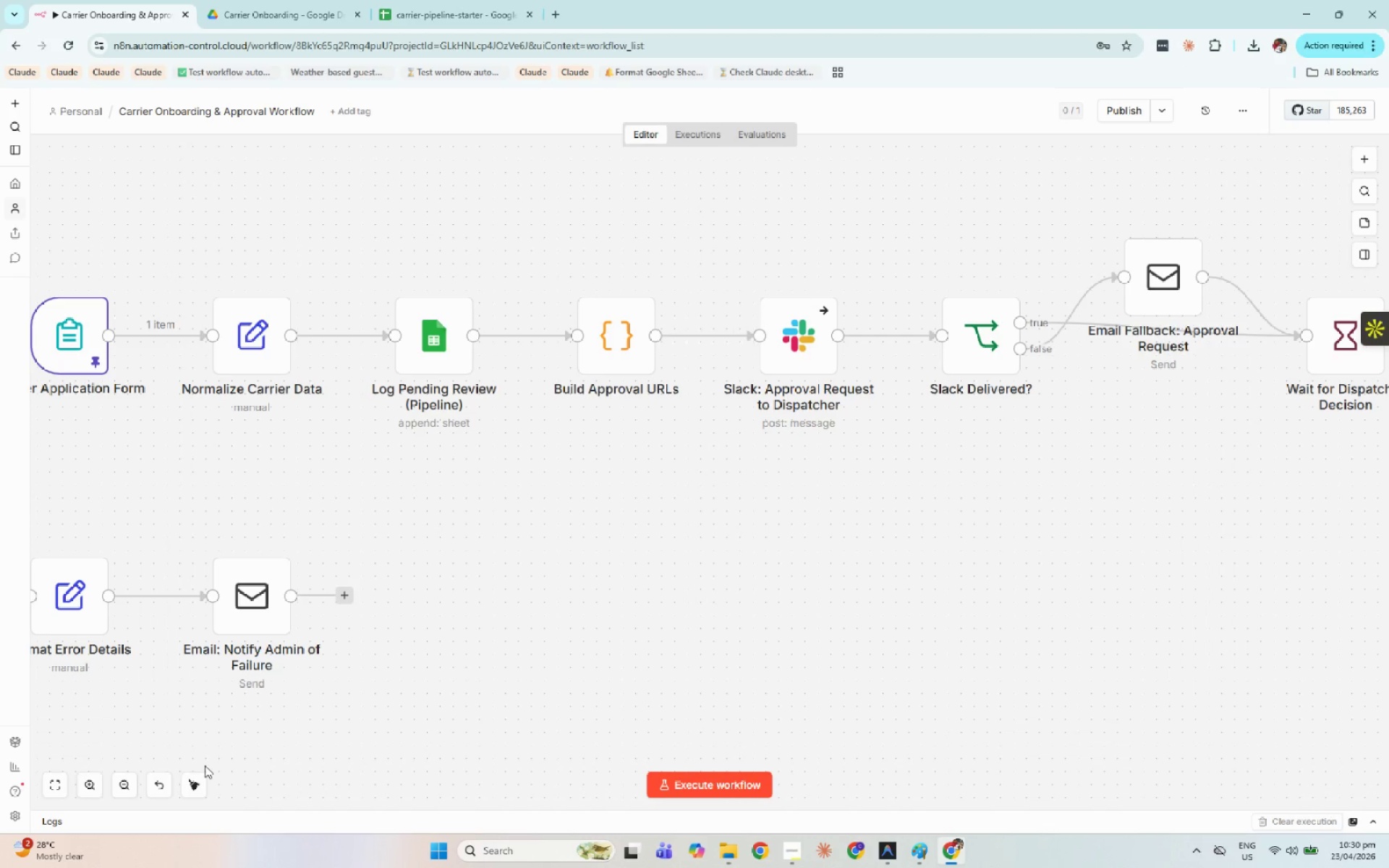 
left_click([201, 782])
 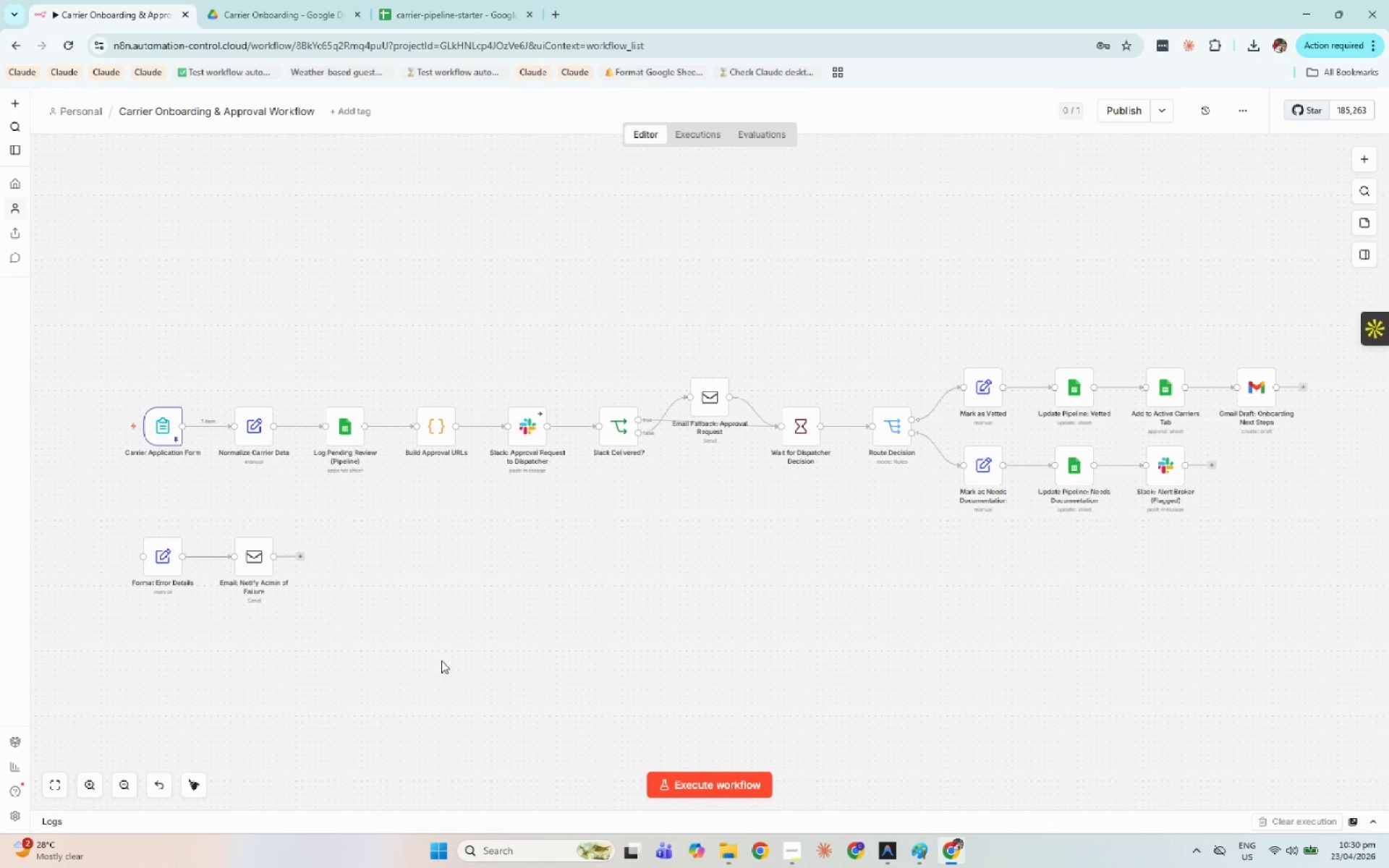 
left_click([481, 638])
 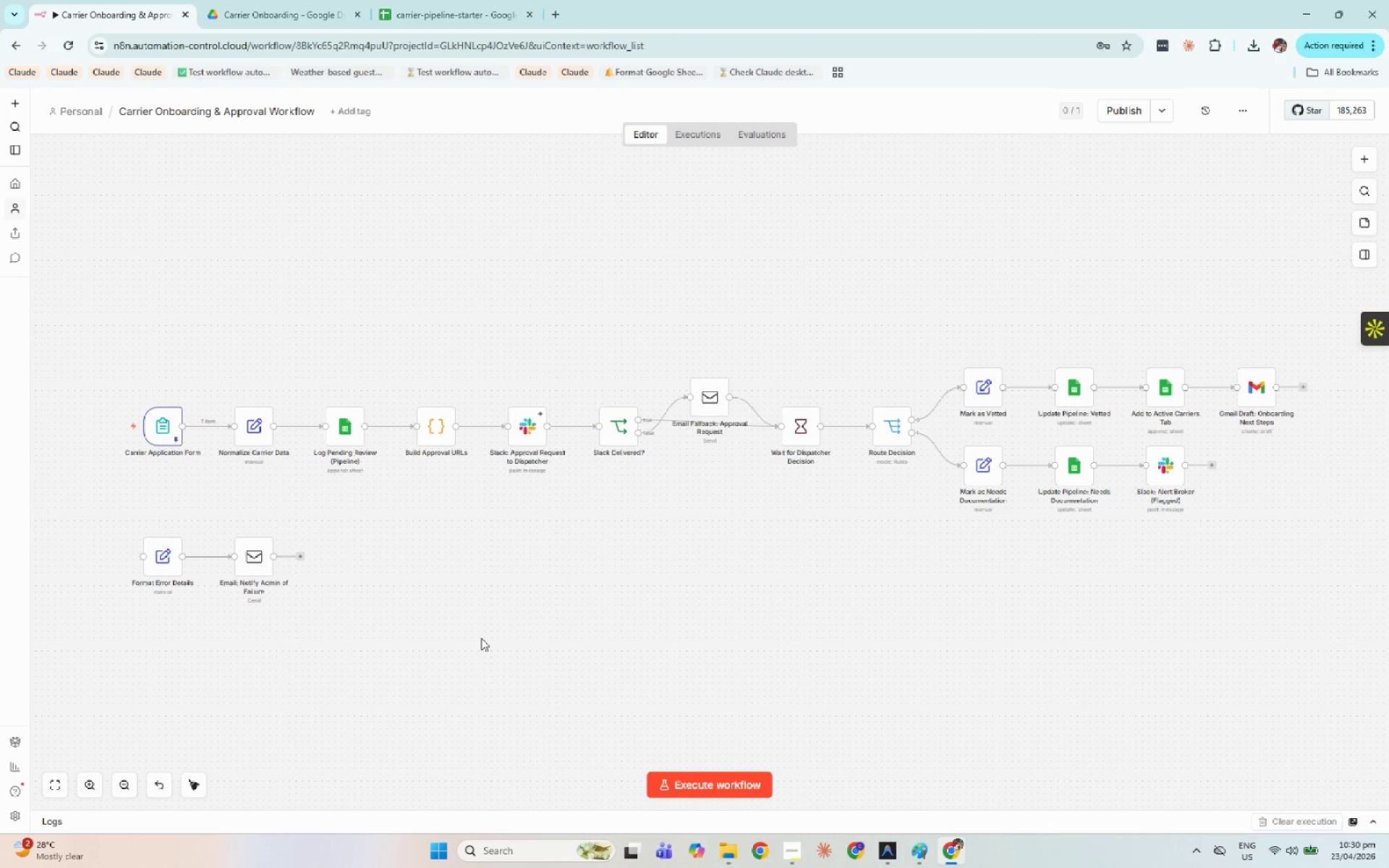 
hold_key(key=Unknown, duration=1.59)
 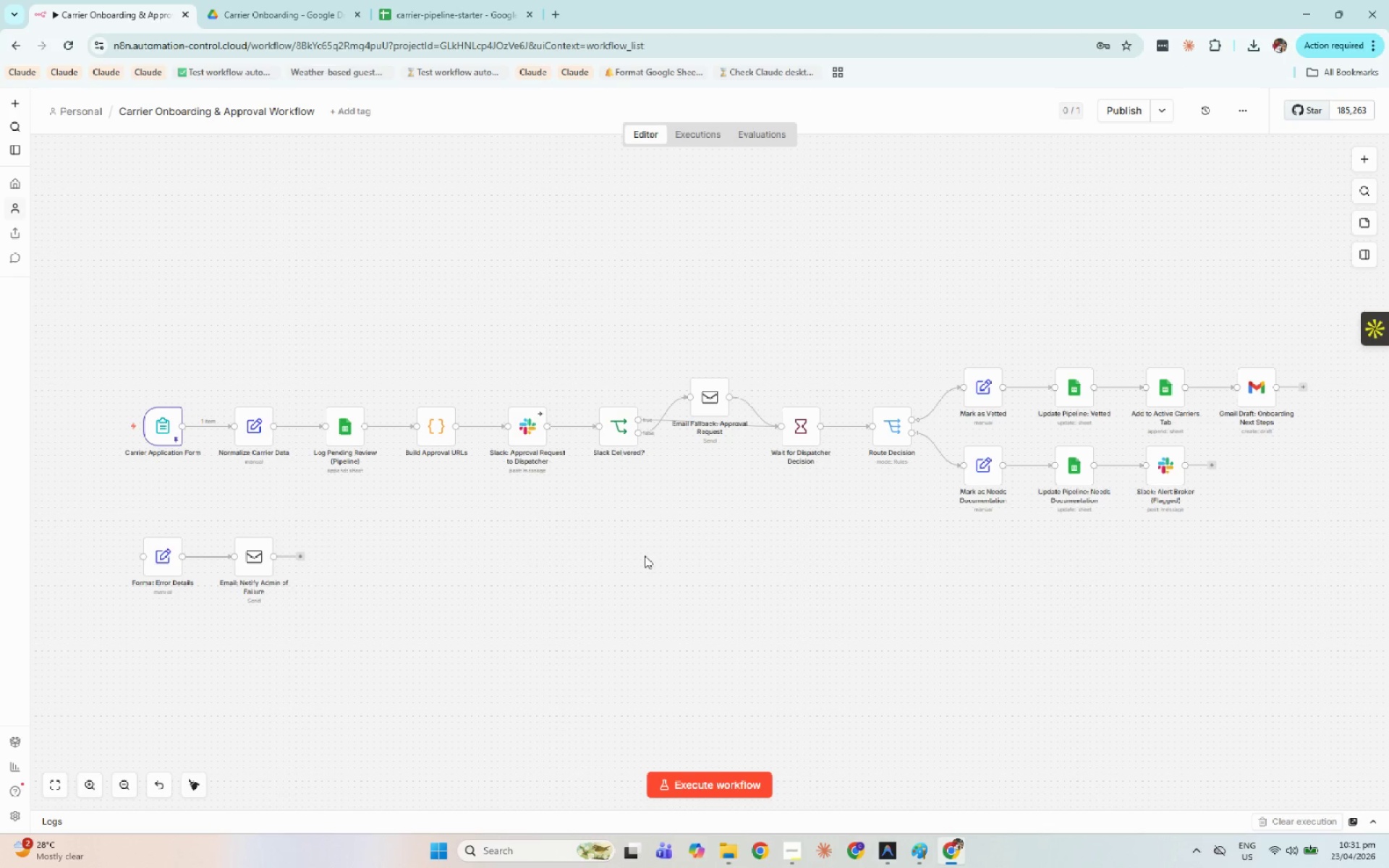 
key(Alt+F6)
 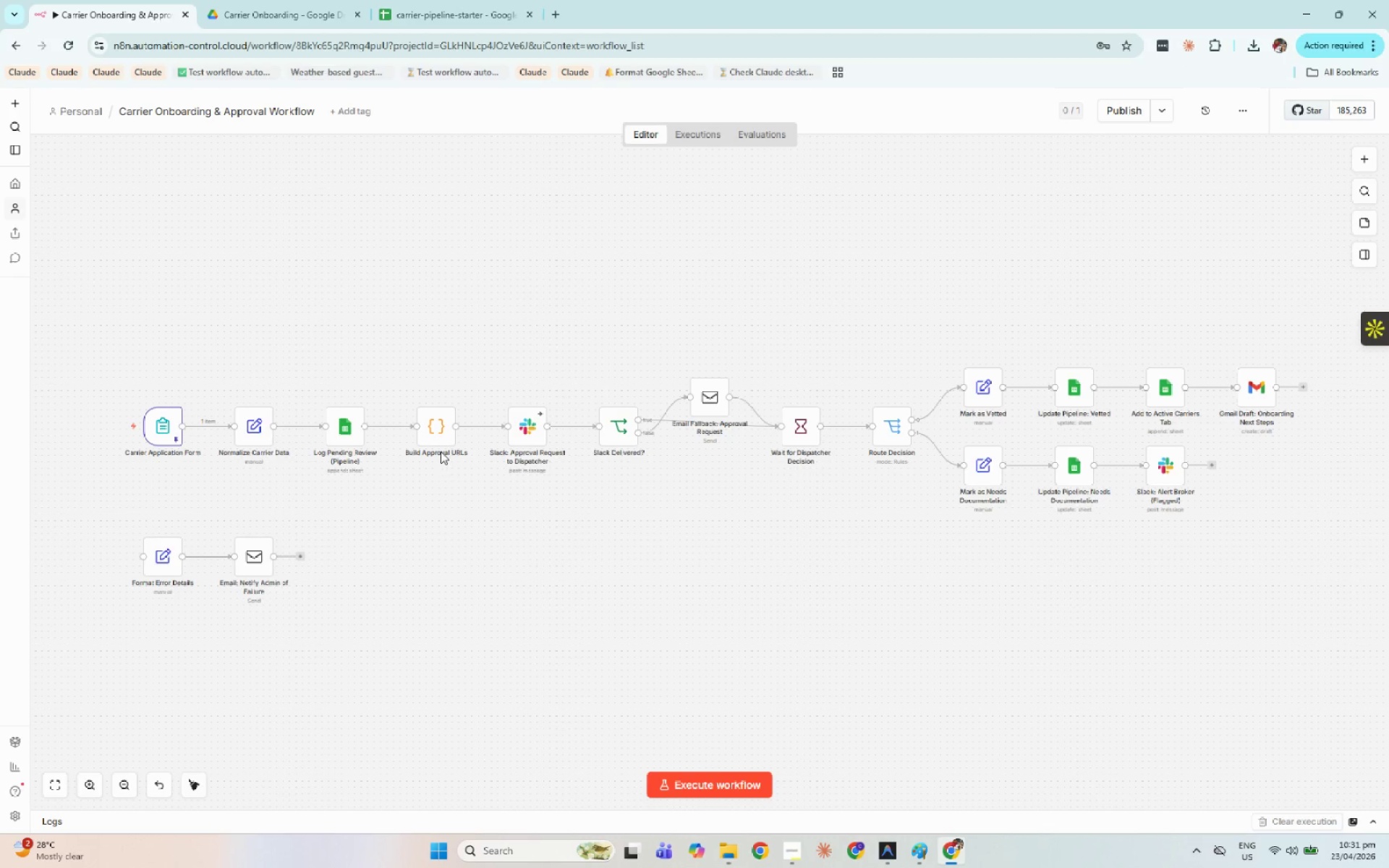 
double_click([441, 440])
 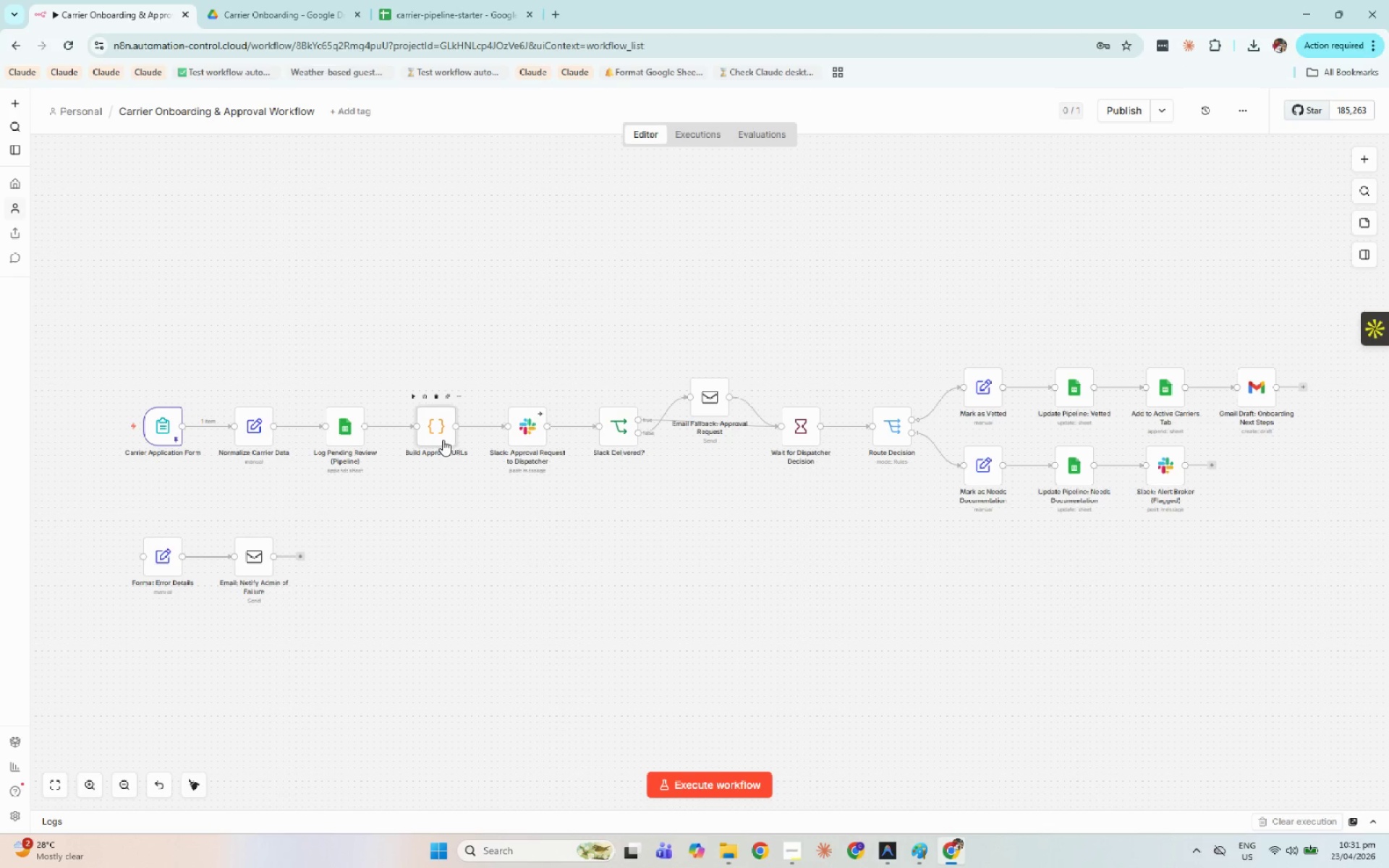 
triple_click([441, 440])
 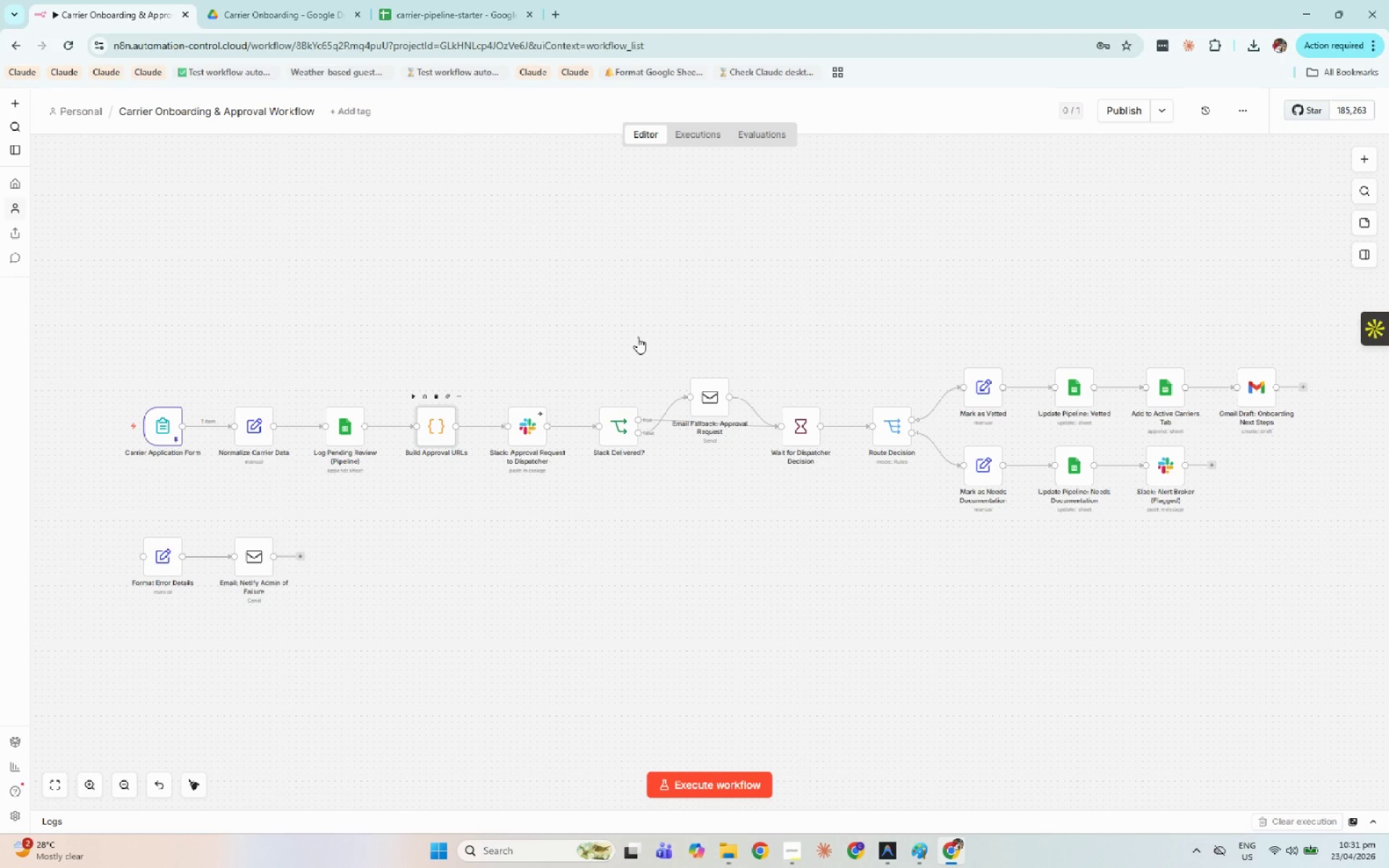 
triple_click([441, 440])
 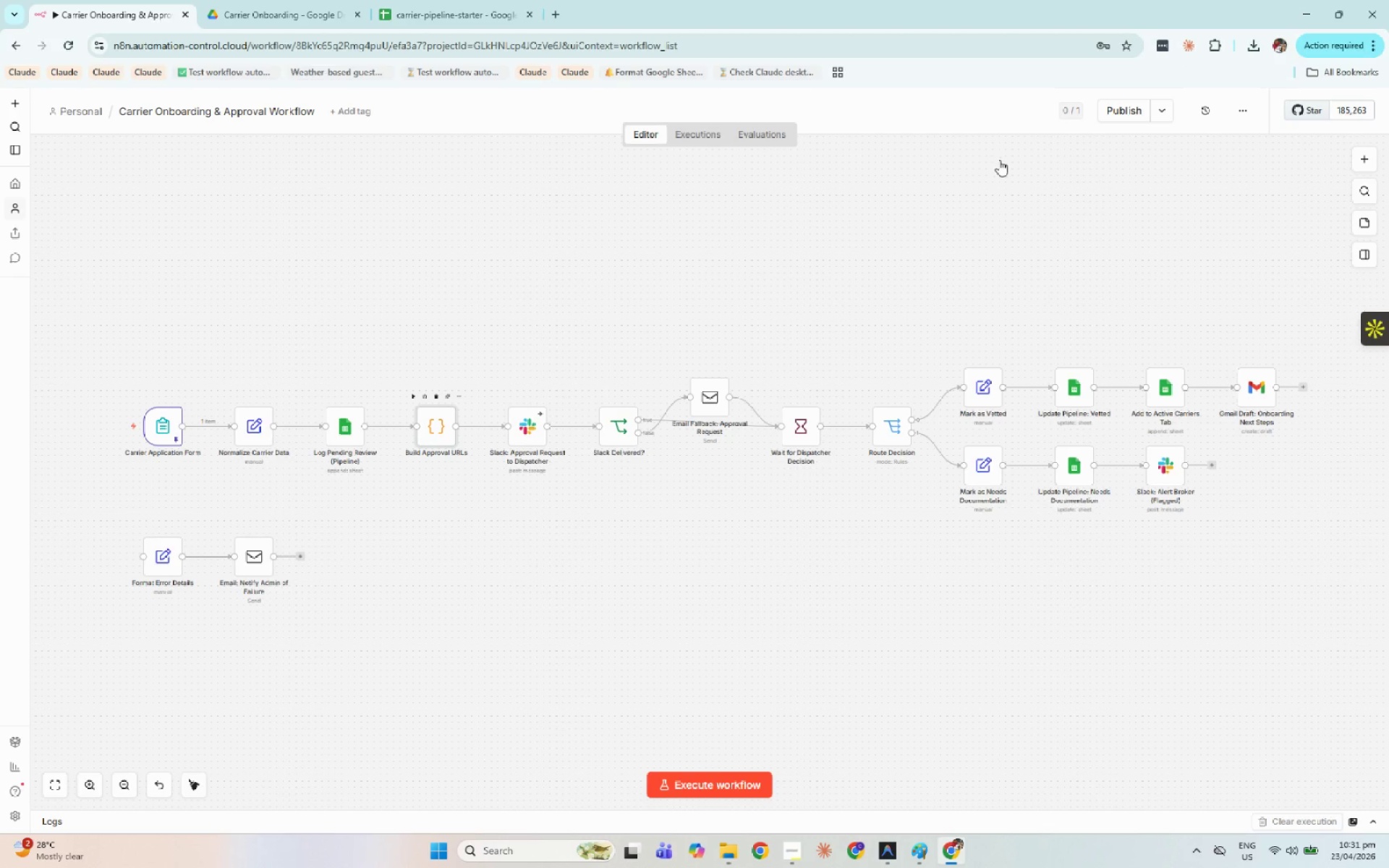 
double_click([1006, 148])
 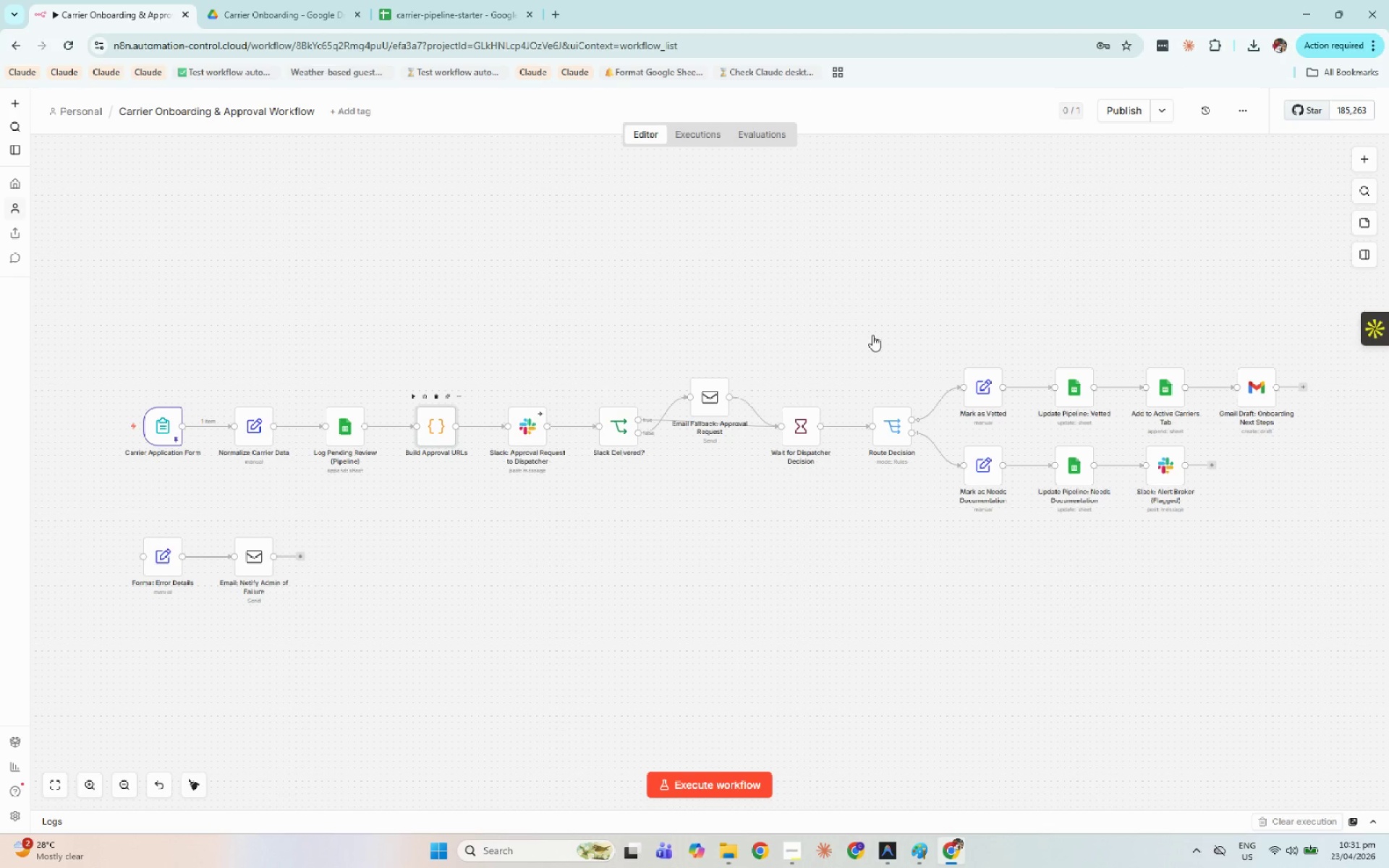 
triple_click([1006, 148])
 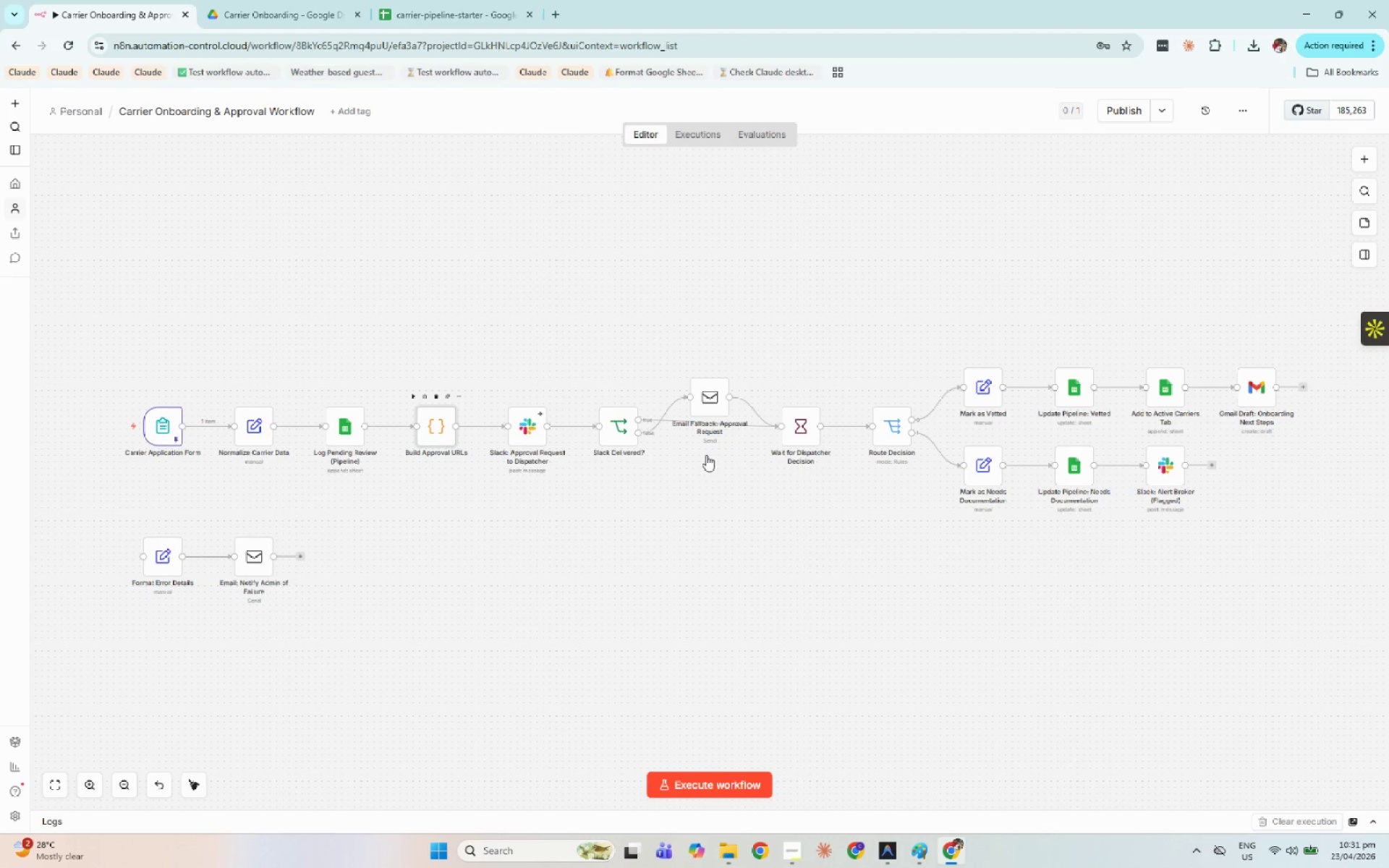 
triple_click([1006, 148])
 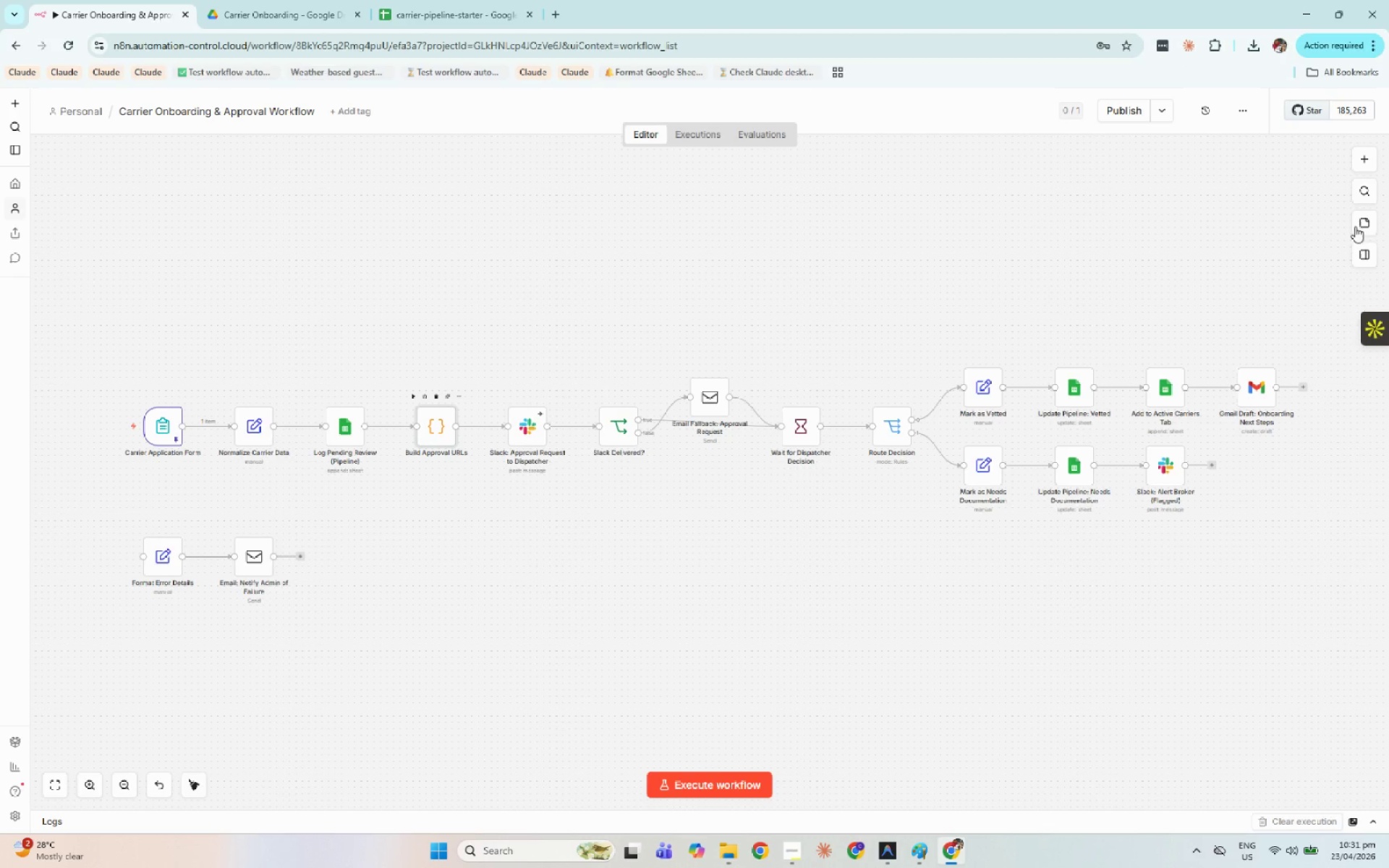 
left_click([1360, 123])
 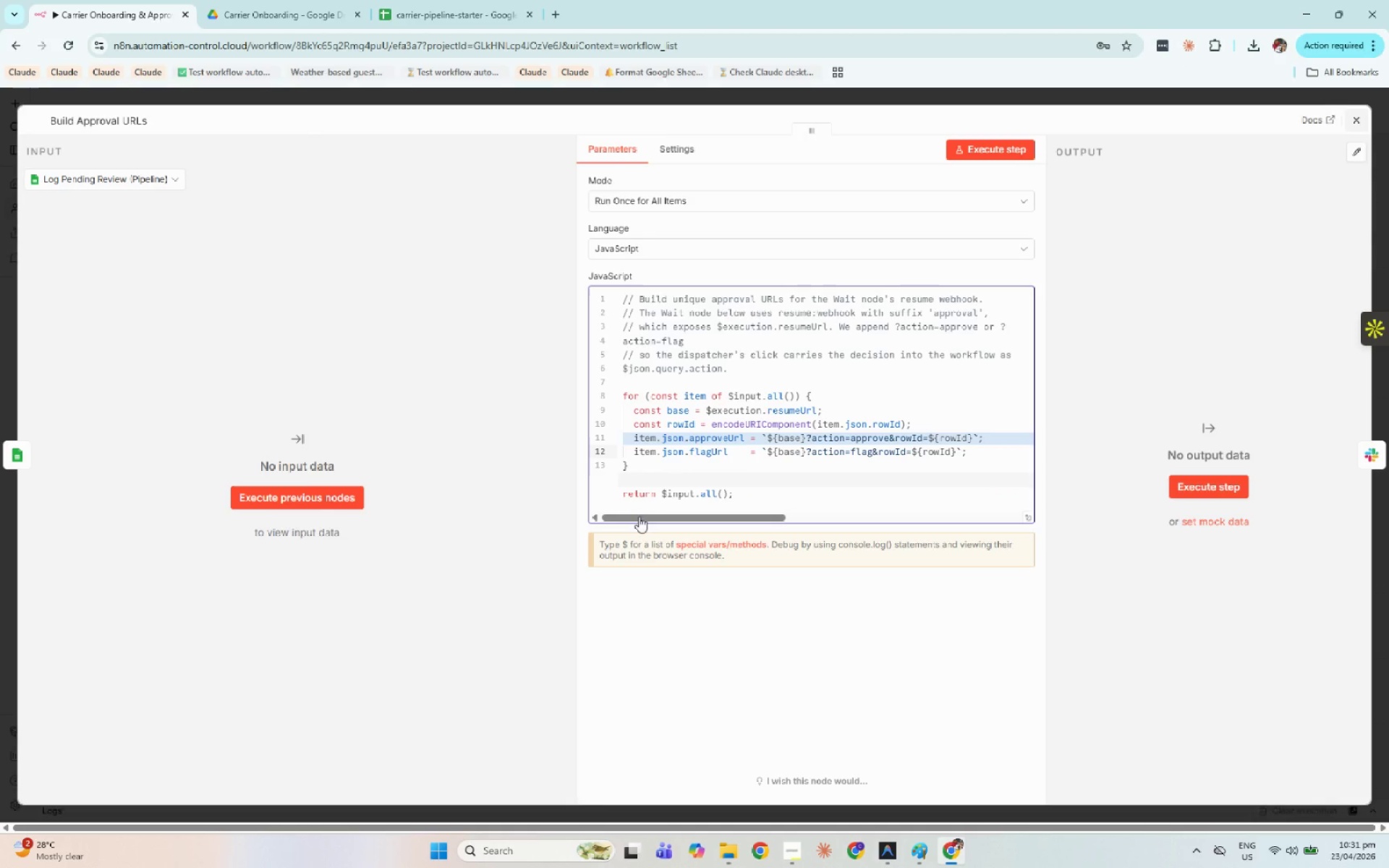 
left_click([639, 516])
 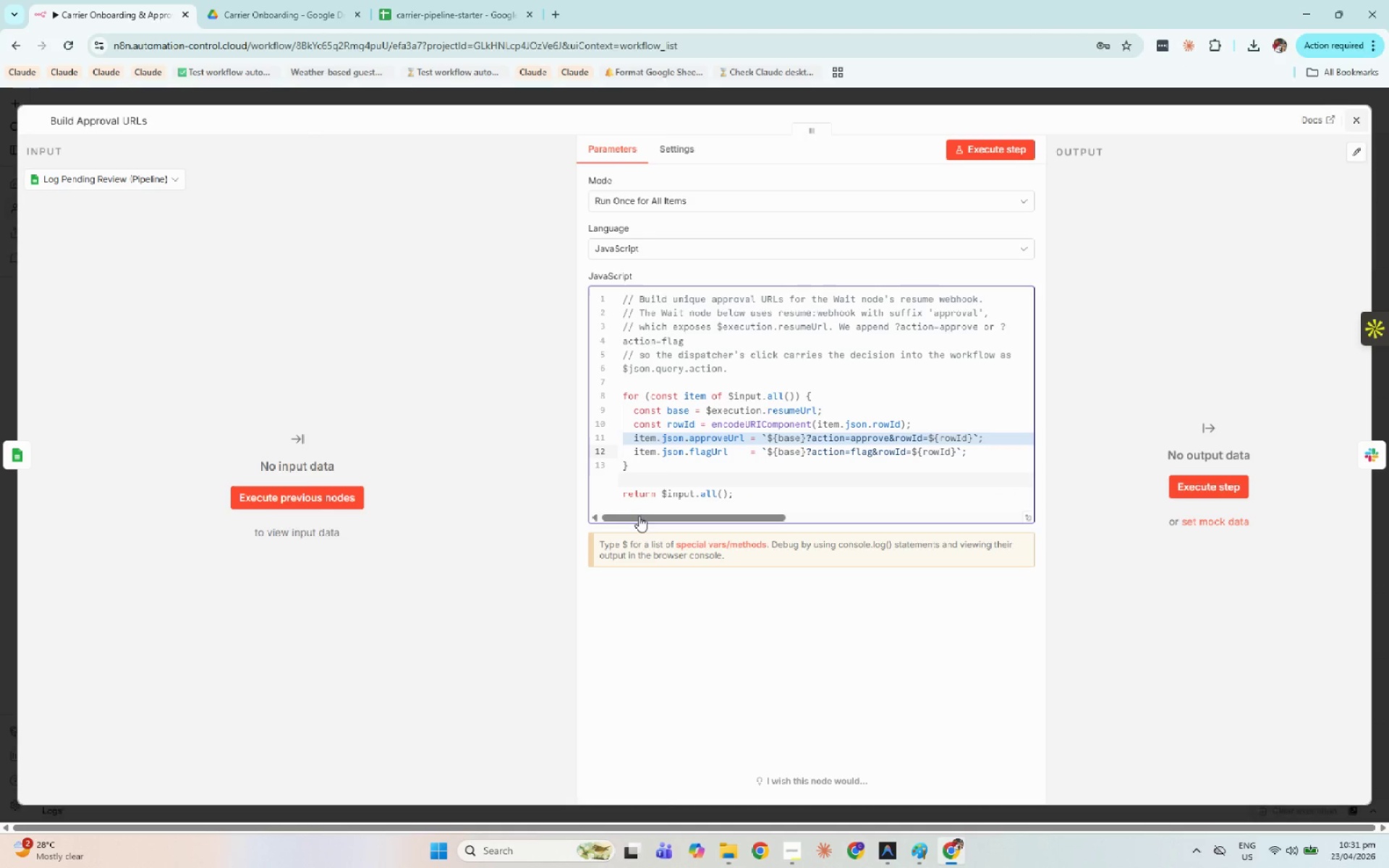 
wait(22.71)
 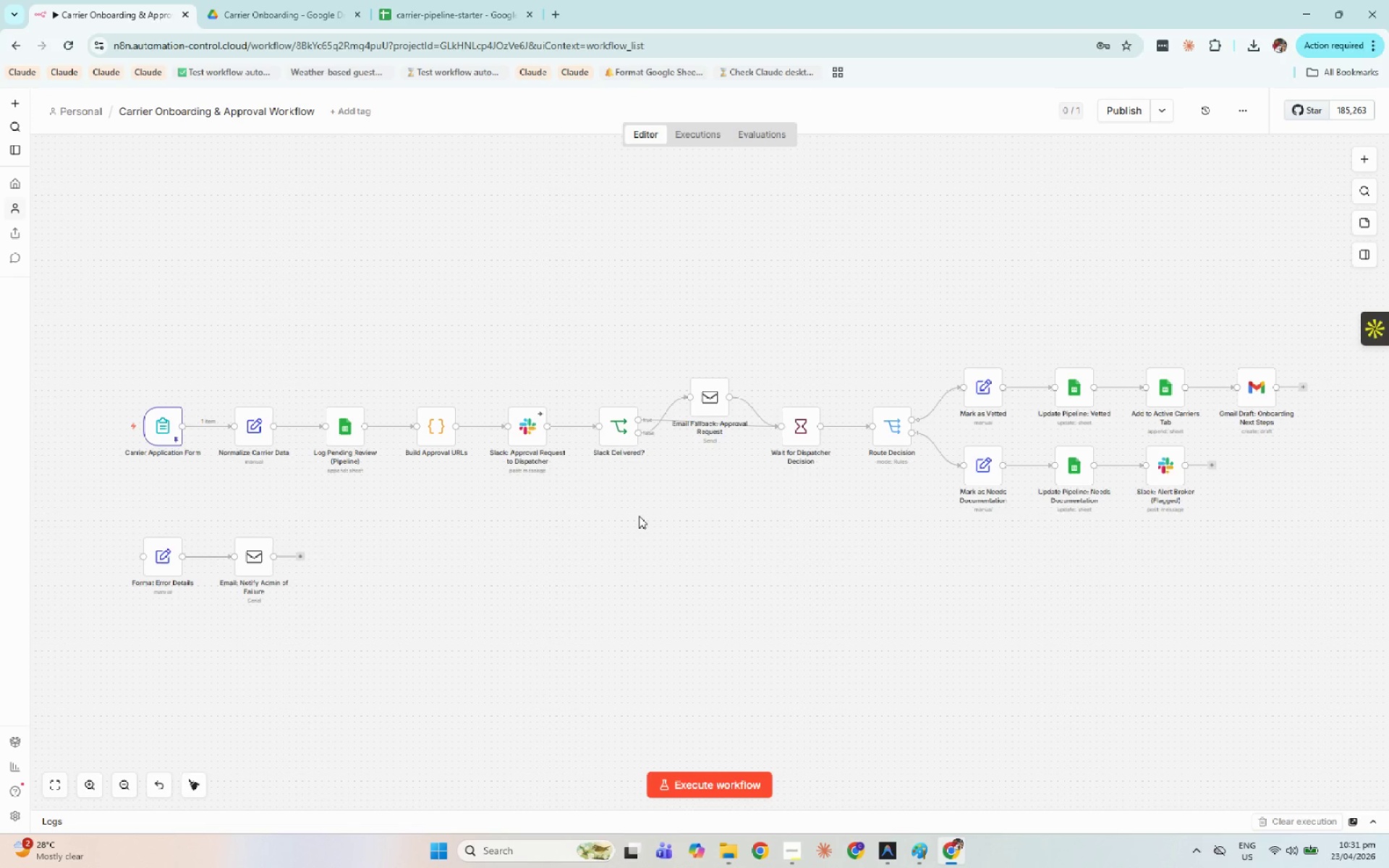 
key(Alt+S)
 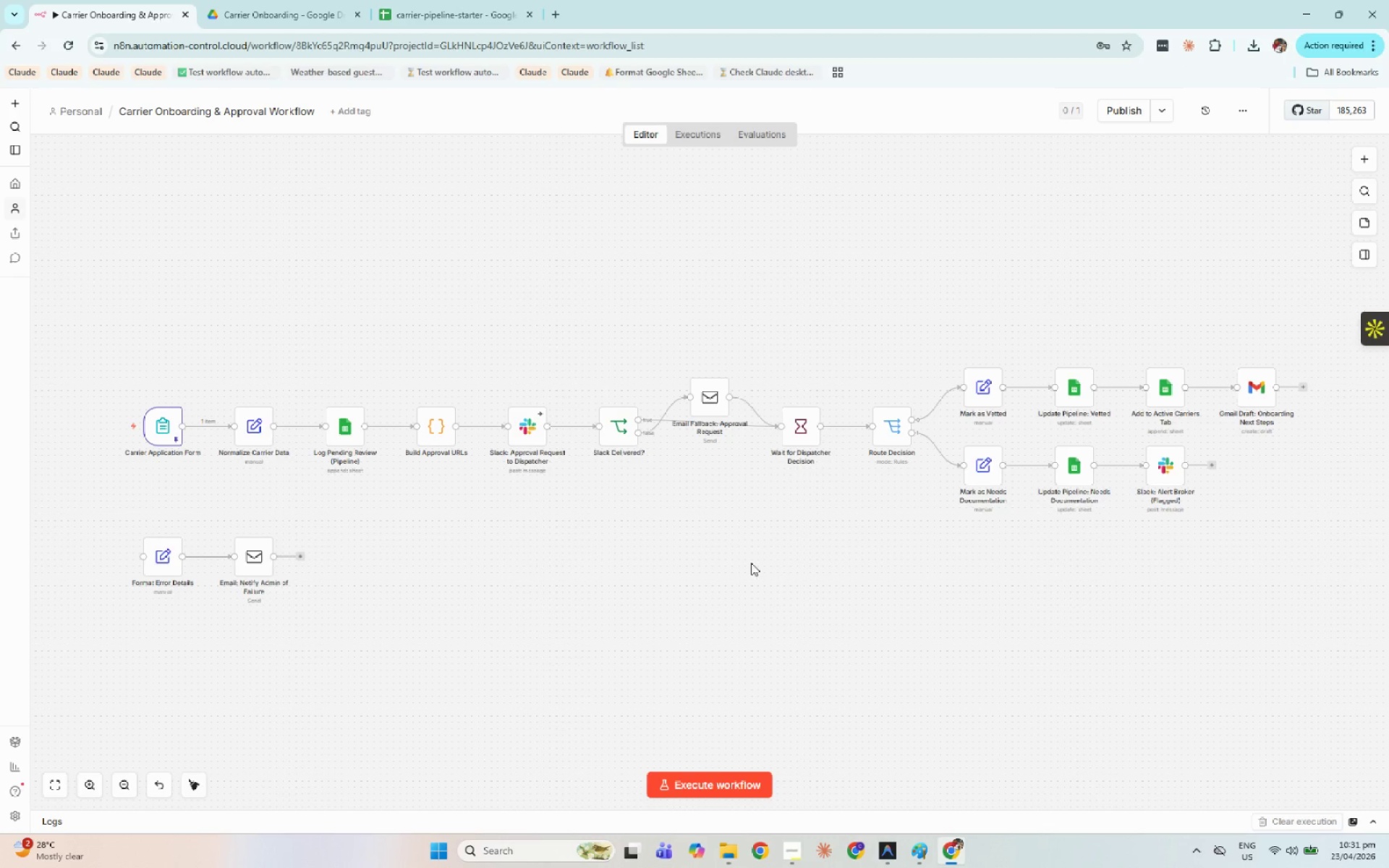 
scroll: coordinate [742, 536], scroll_direction: up, amount: 4.0
 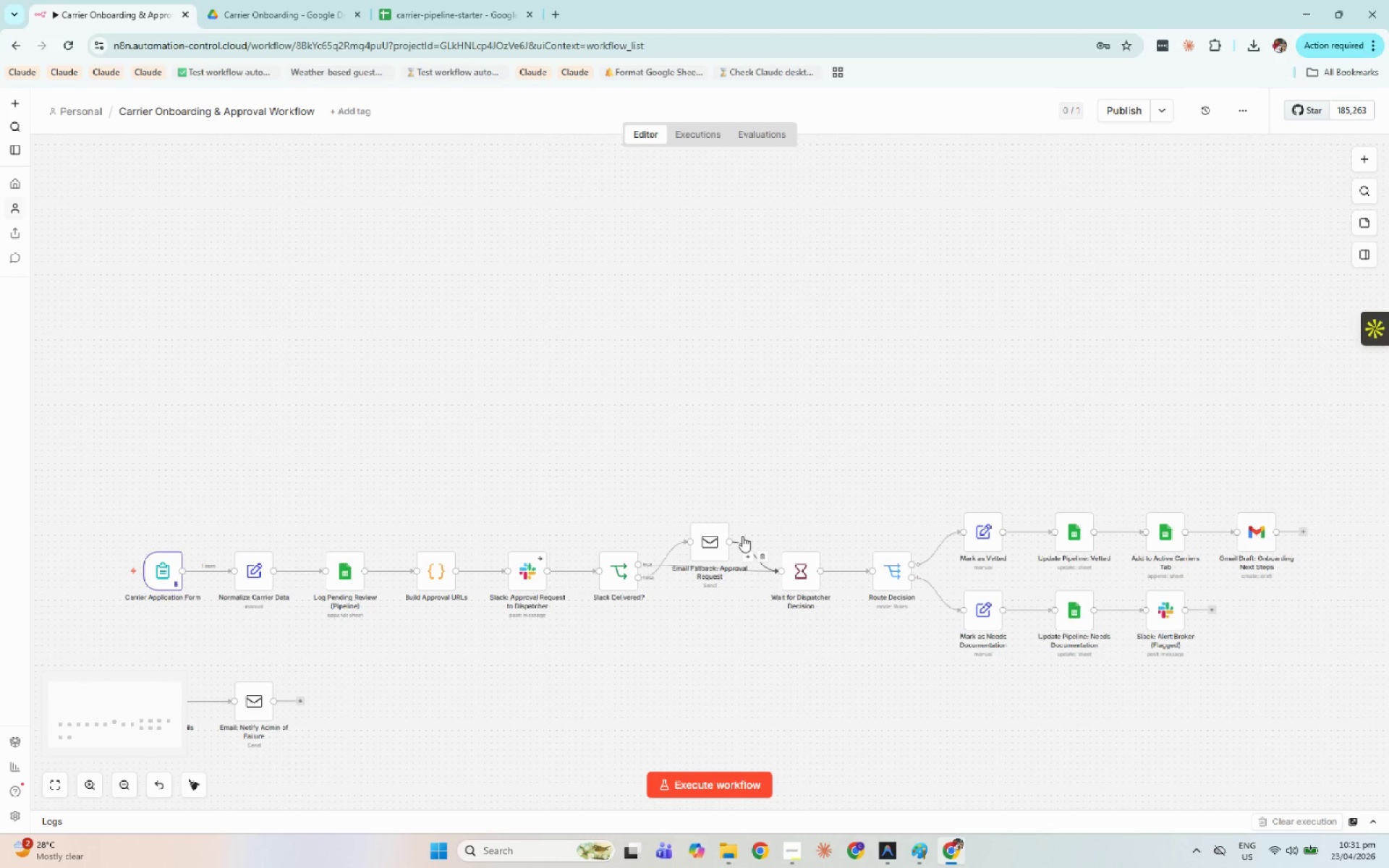 
scroll: coordinate [742, 536], scroll_direction: down, amount: 3.0
 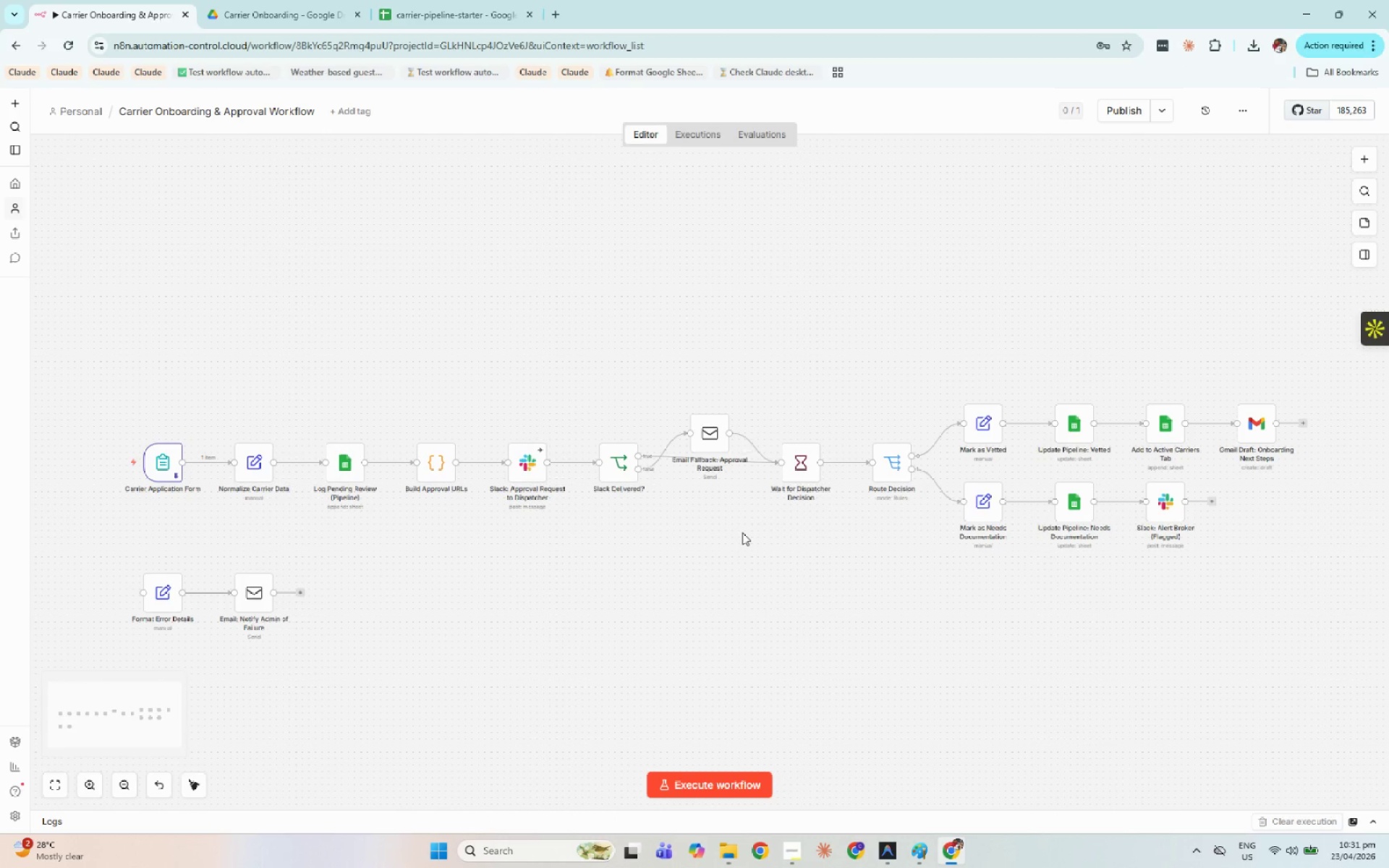 
hold_key(key=ControlLeft, duration=0.39)
scroll: coordinate [742, 532], scroll_direction: down, amount: 3.0
 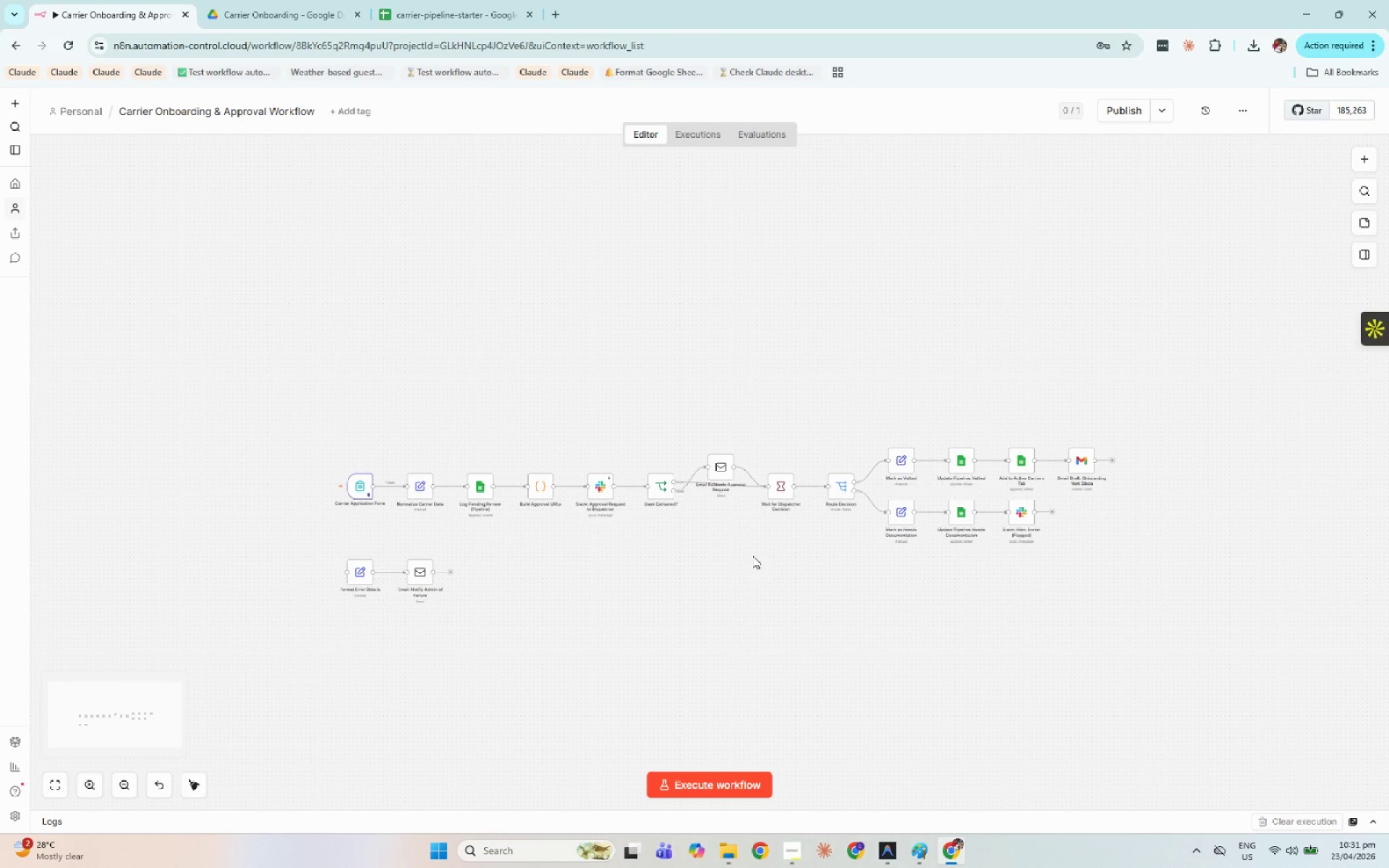 
hold_key(key=ControlLeft, duration=0.36)
scroll: coordinate [752, 556], scroll_direction: up, amount: 3.0
 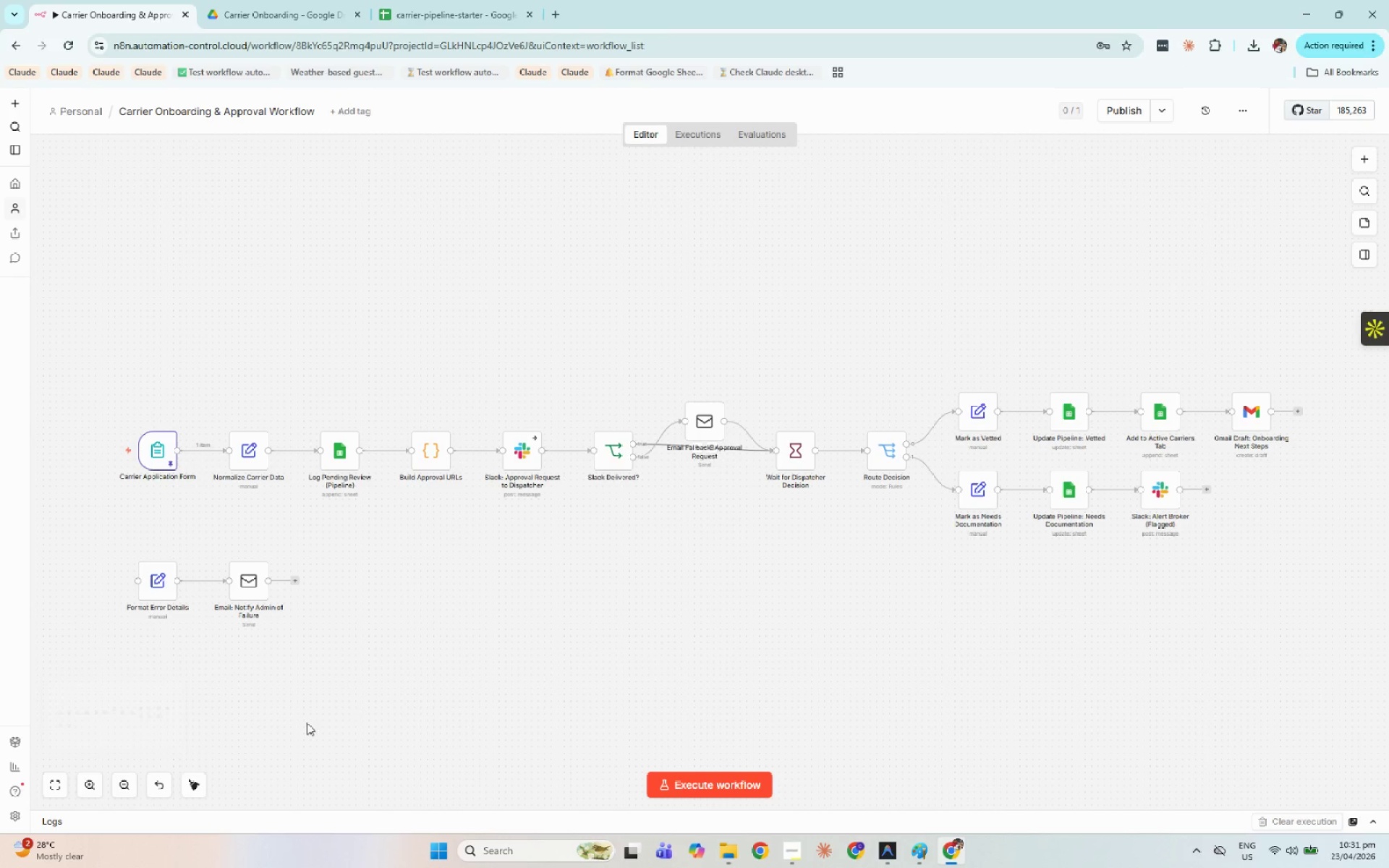 
left_click([194, 788])
 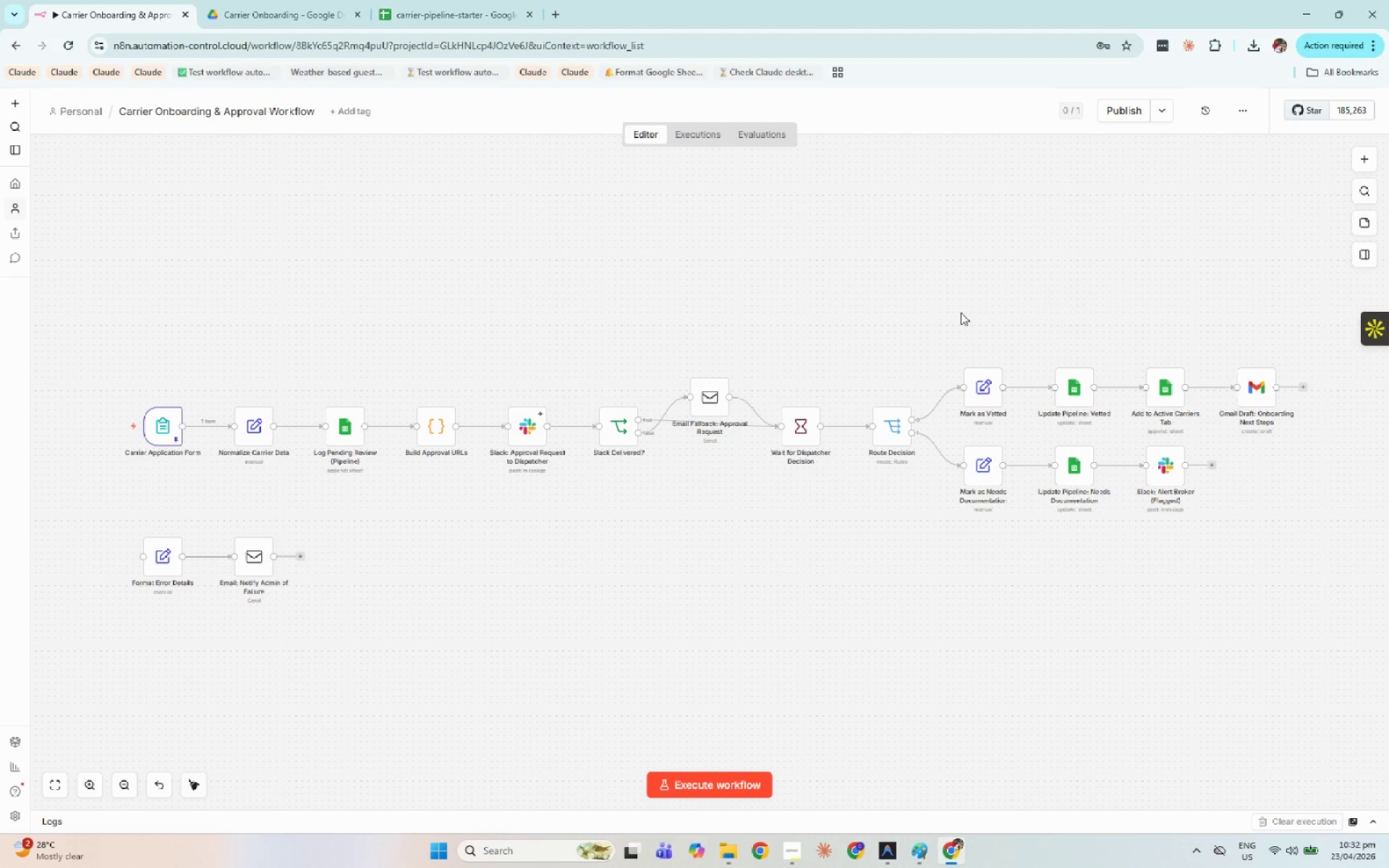 
wait(28.91)
 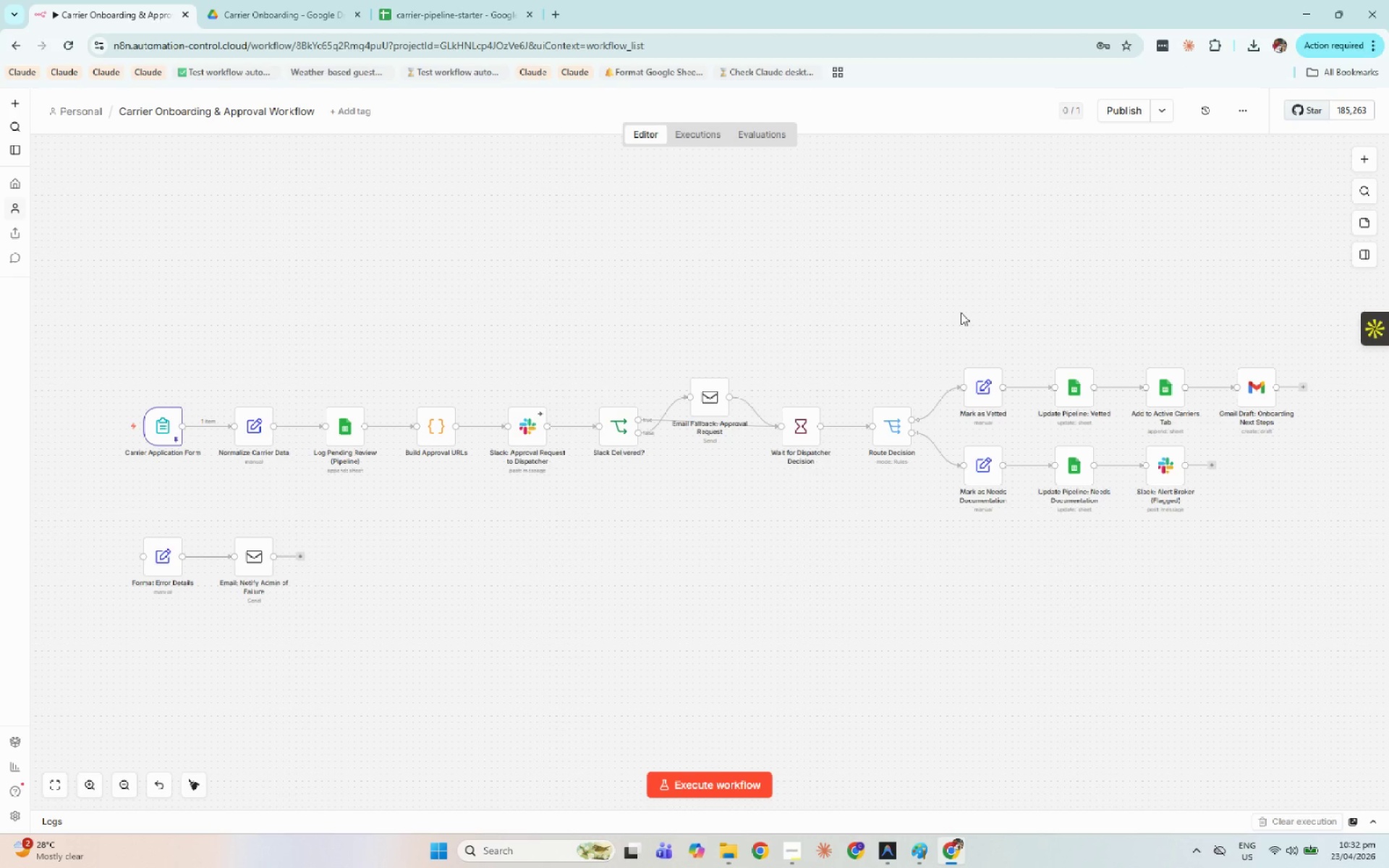 
scroll: coordinate [1119, 621], scroll_direction: up, amount: 2.0
 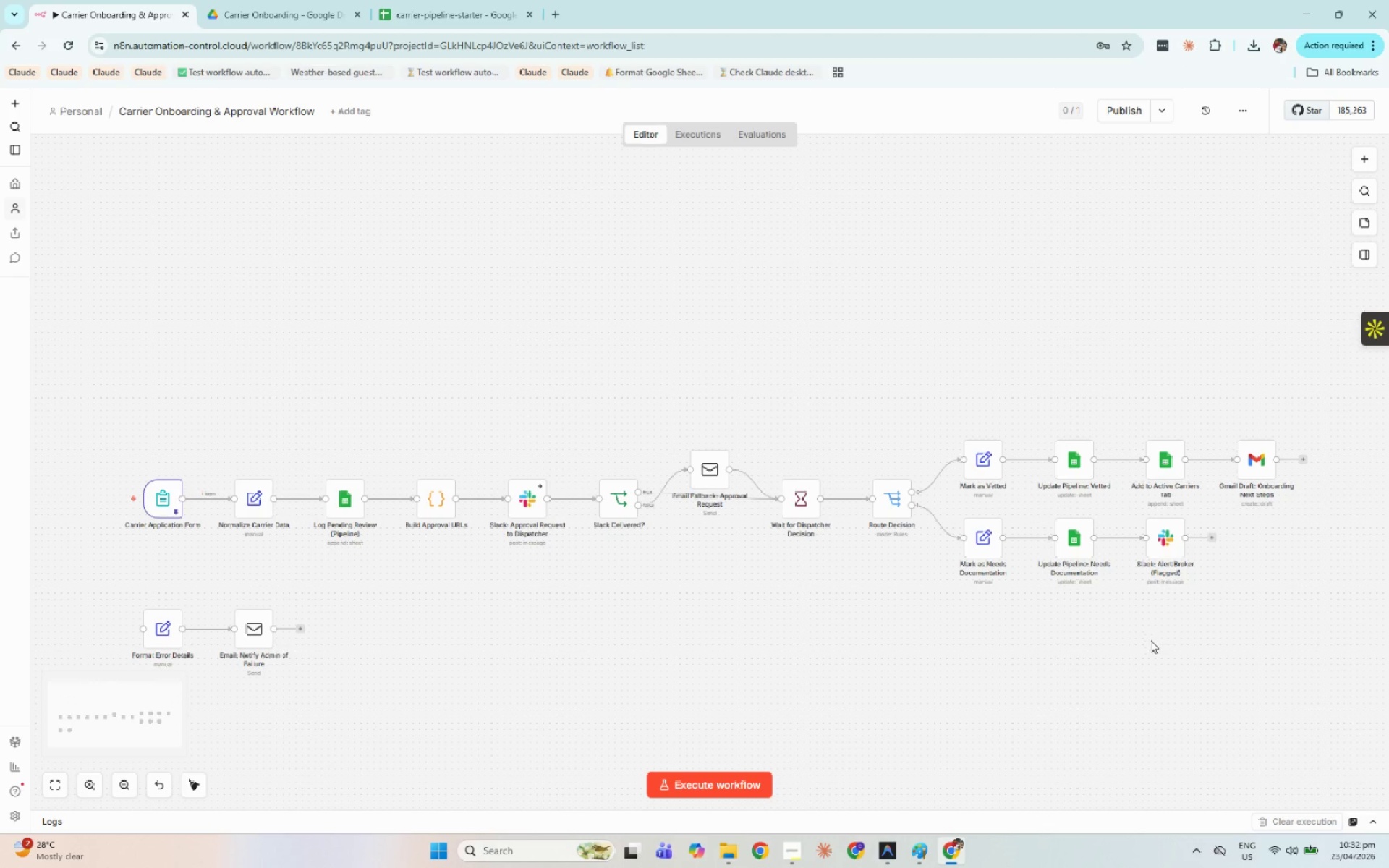 
hold_key(key=ControlLeft, duration=0.39)
scroll: coordinate [1107, 590], scroll_direction: up, amount: 2.0
 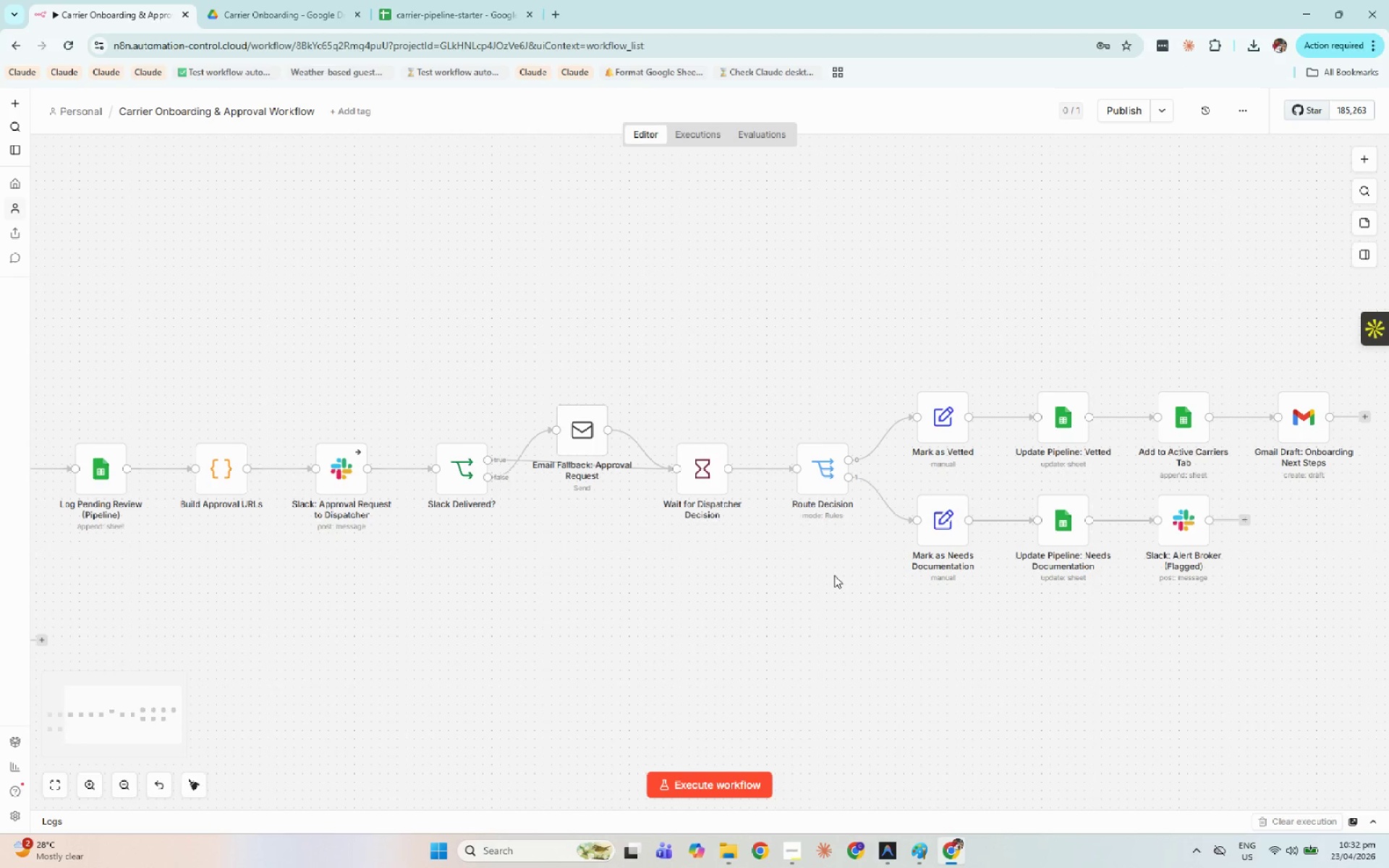 
hold_key(key=Space, duration=0.46)
 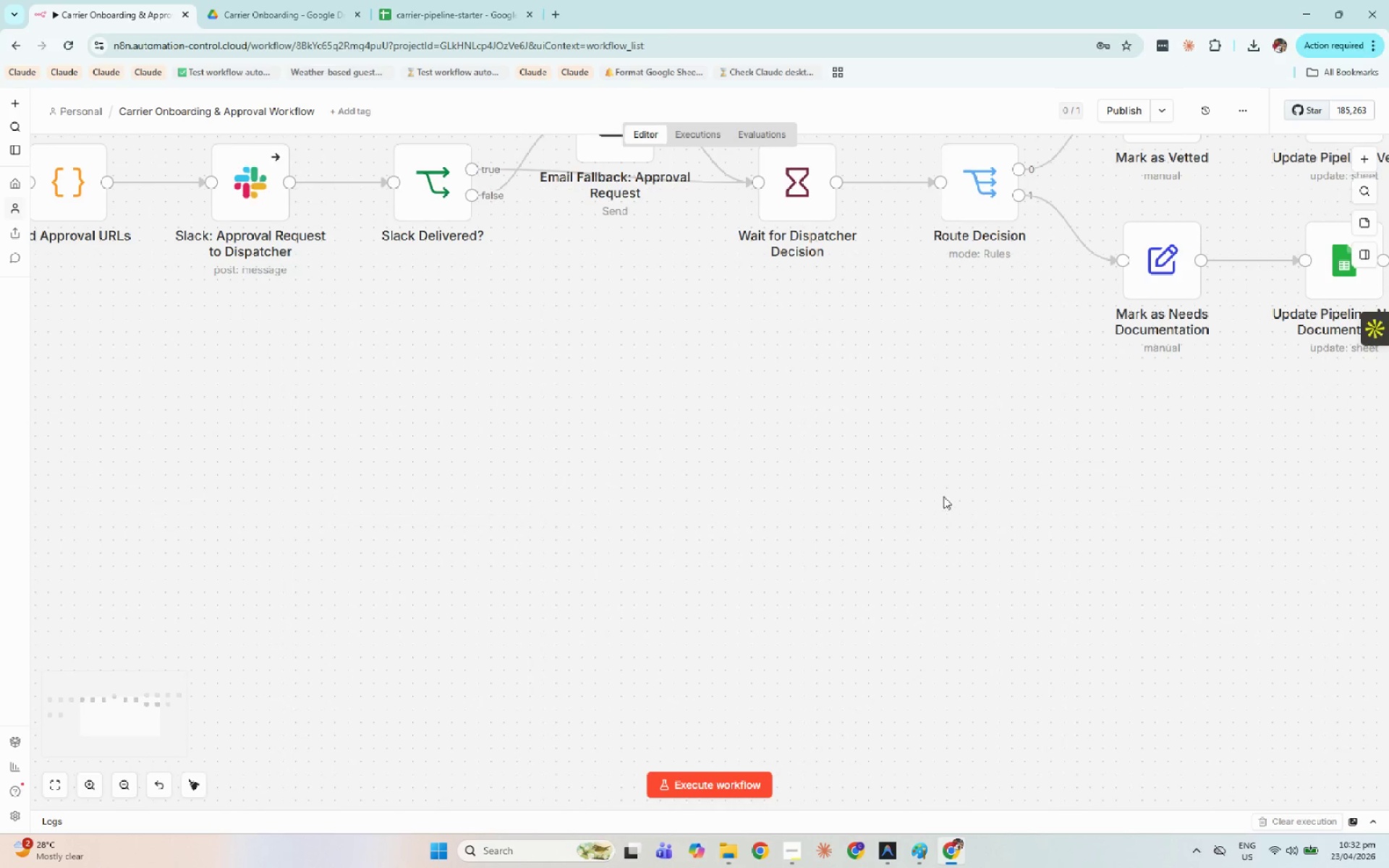 
left_click_drag(start_coordinate=[820, 576], to_coordinate=[966, 396])
 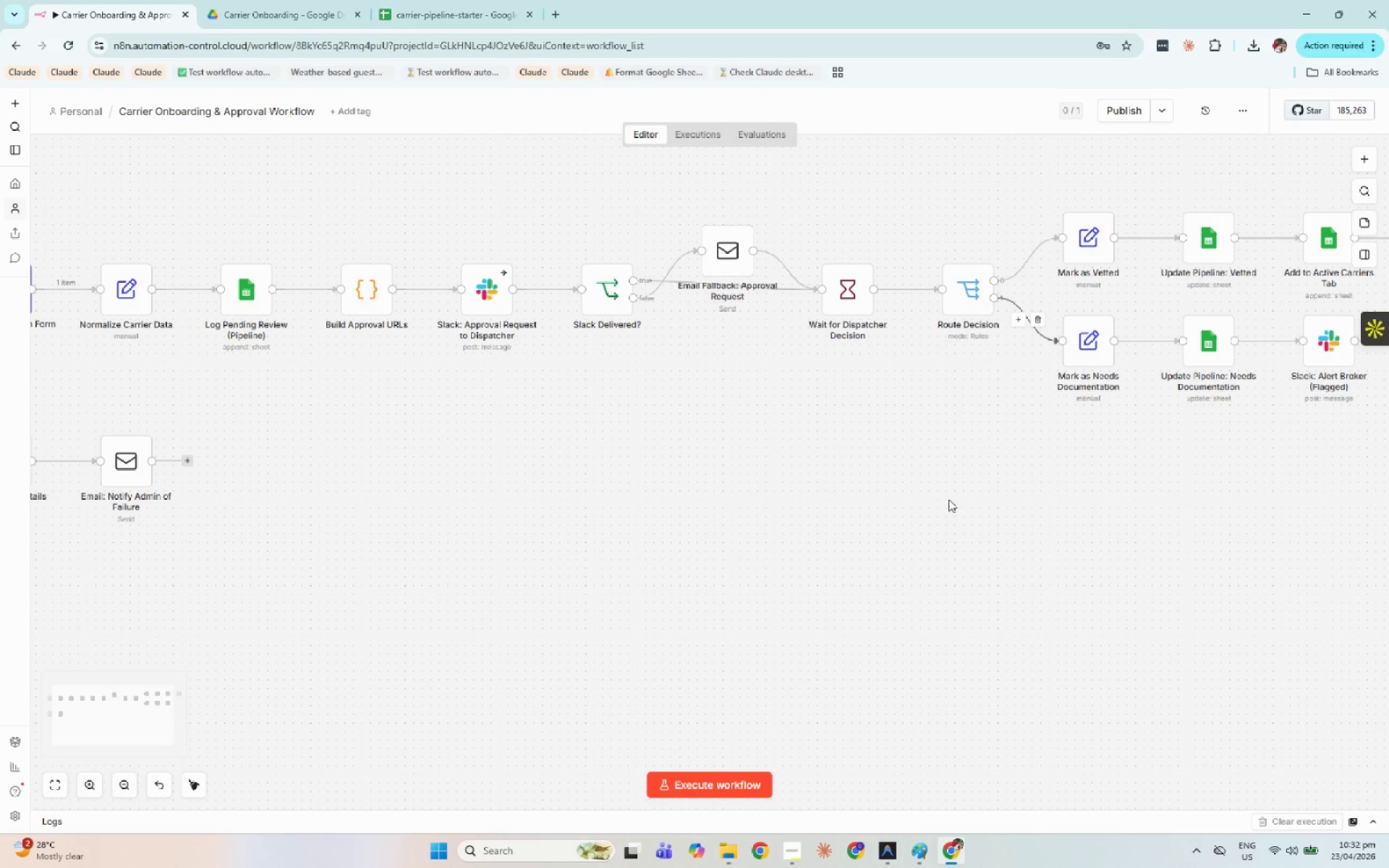 
key(Control+ControlLeft)
 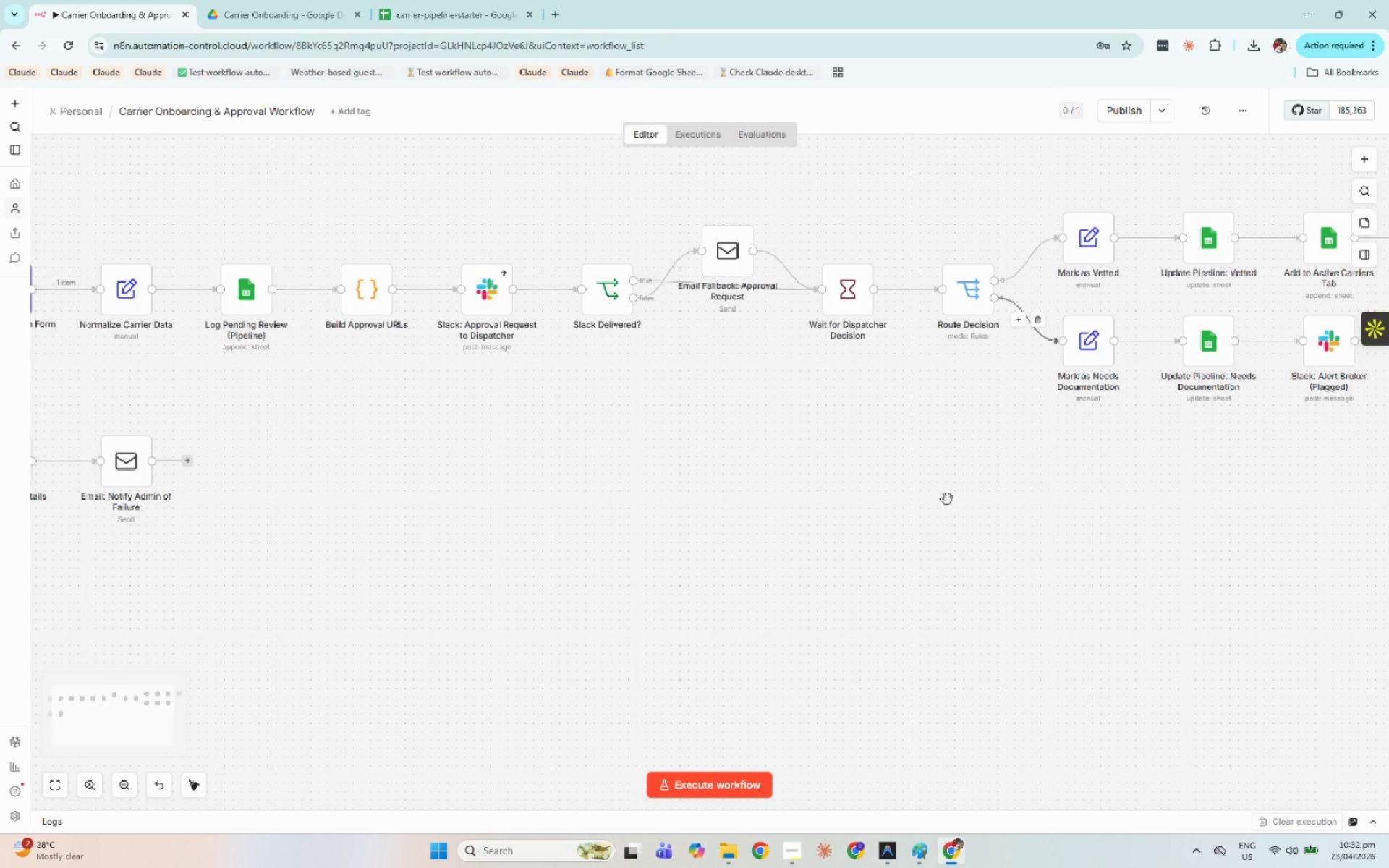 
hold_key(key=Space, duration=0.52)
 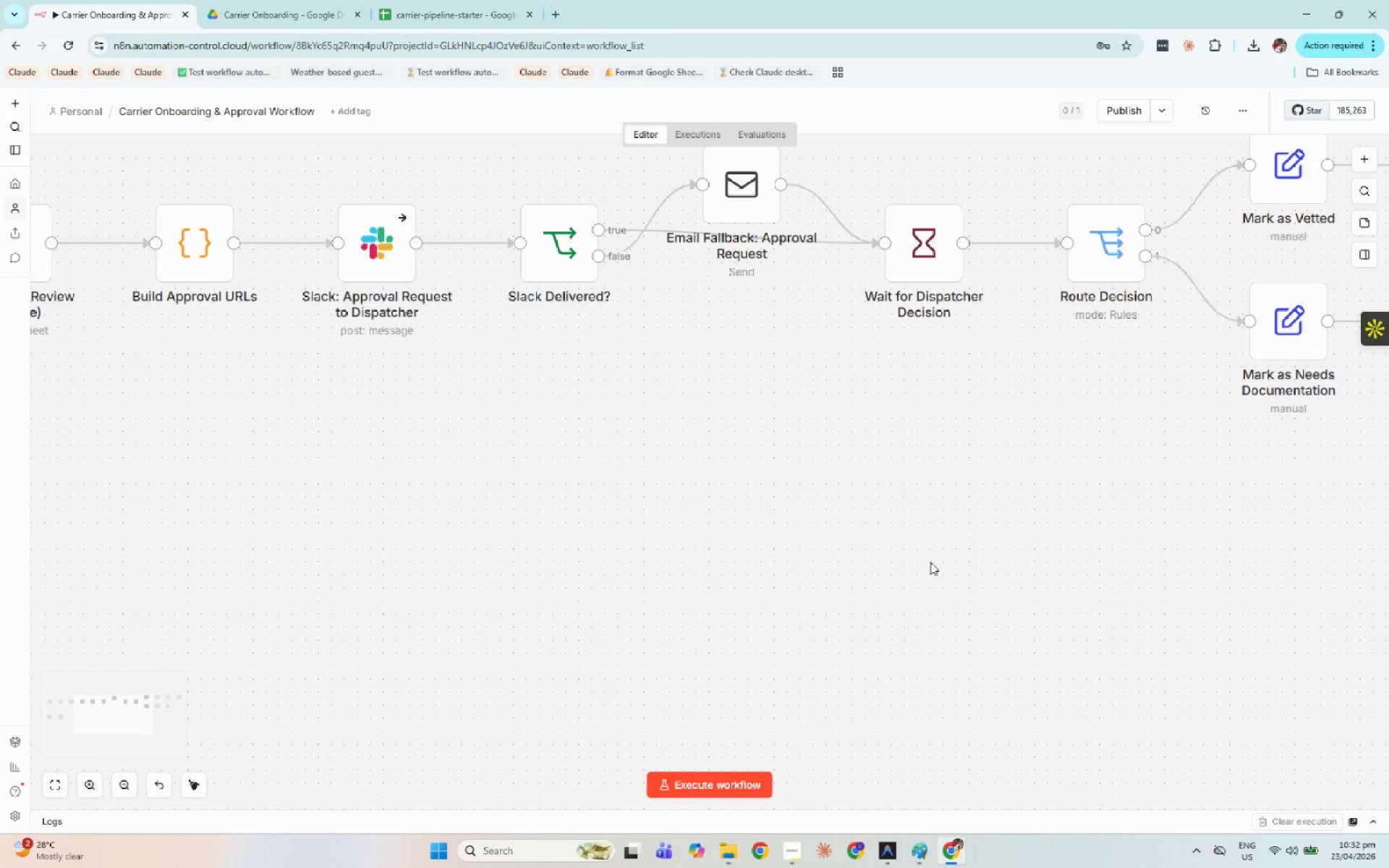 
left_click_drag(start_coordinate=[827, 495], to_coordinate=[953, 556])
 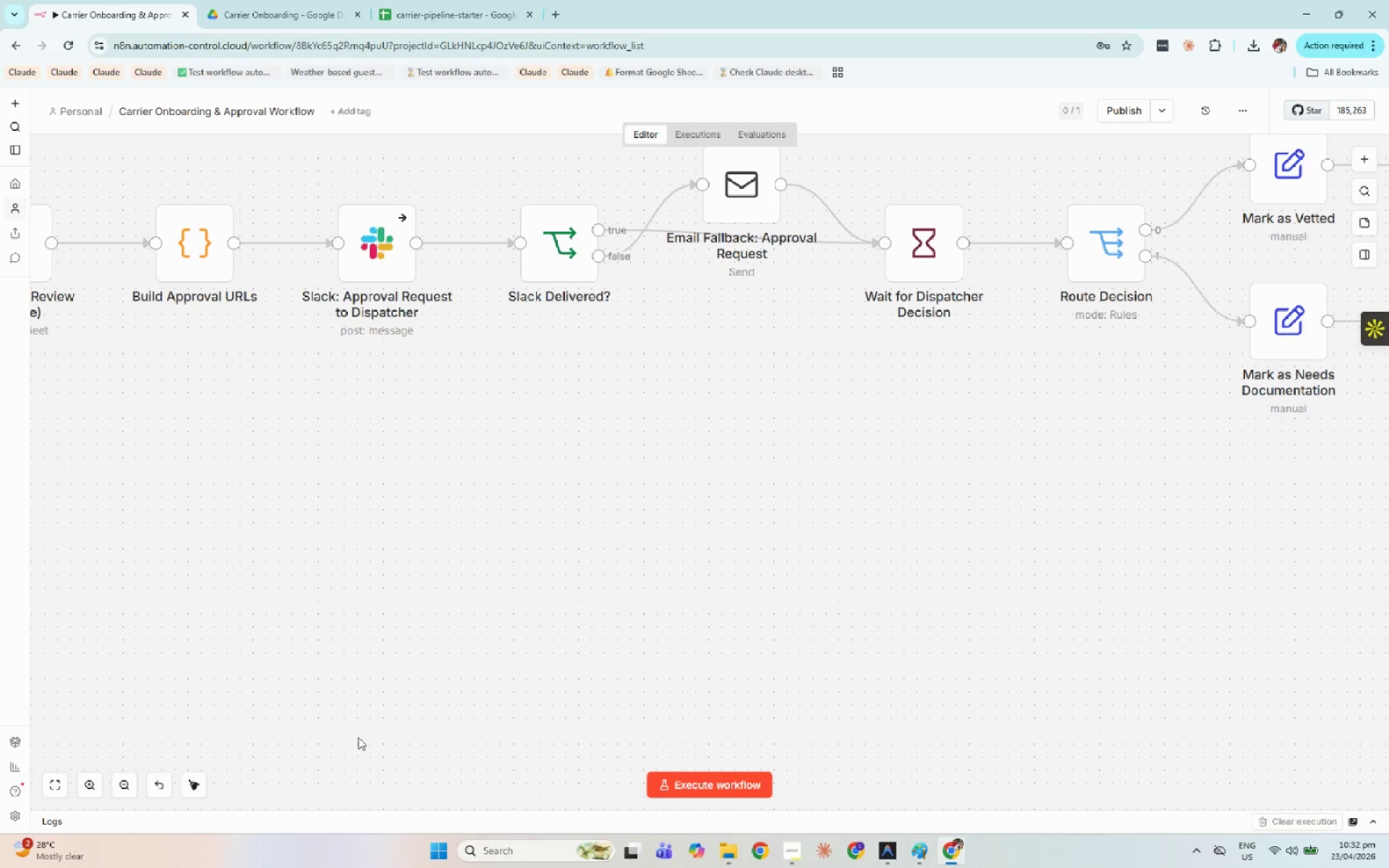 
scroll: coordinate [946, 497], scroll_direction: up, amount: 3.0
 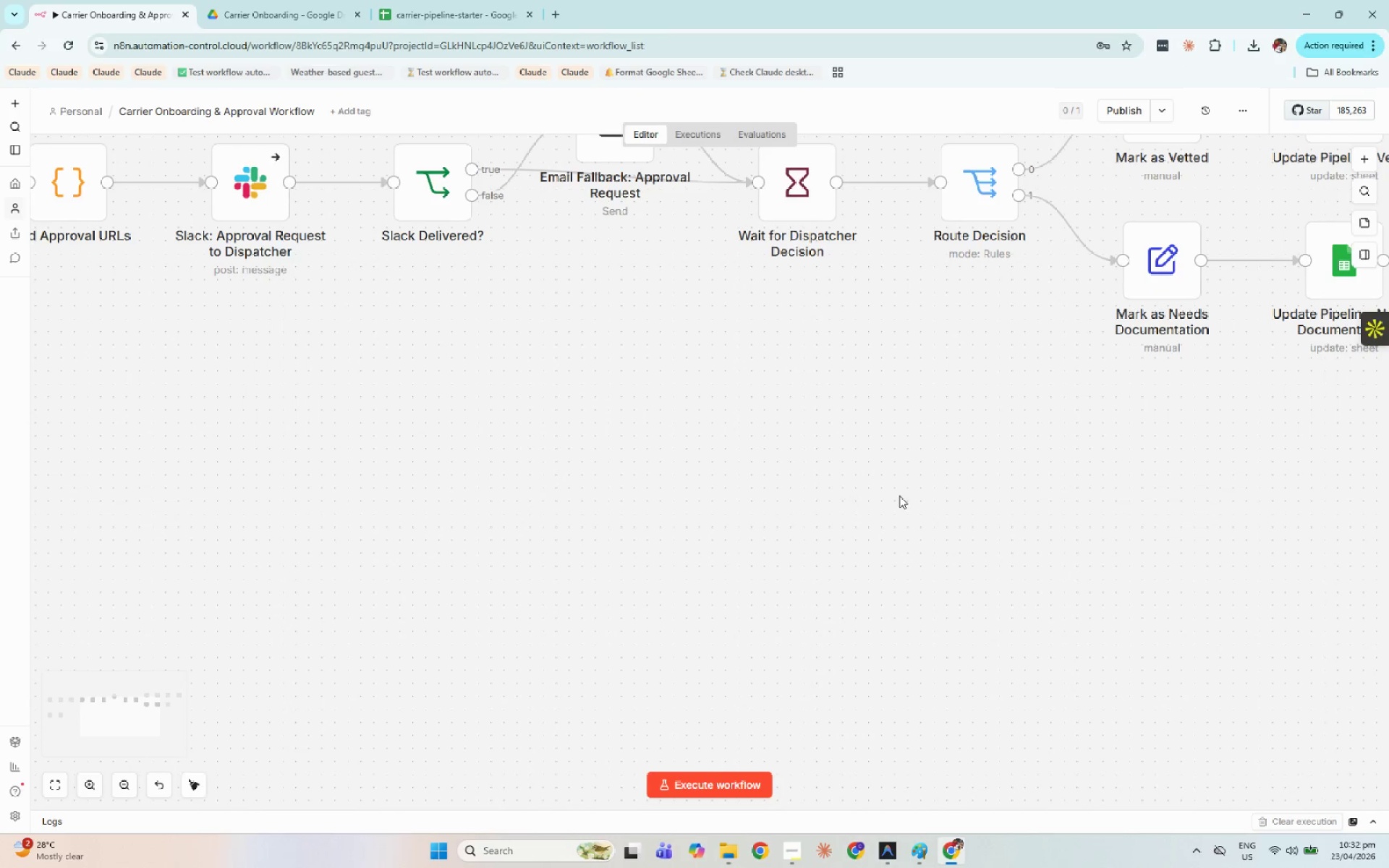 
left_click([200, 784])
 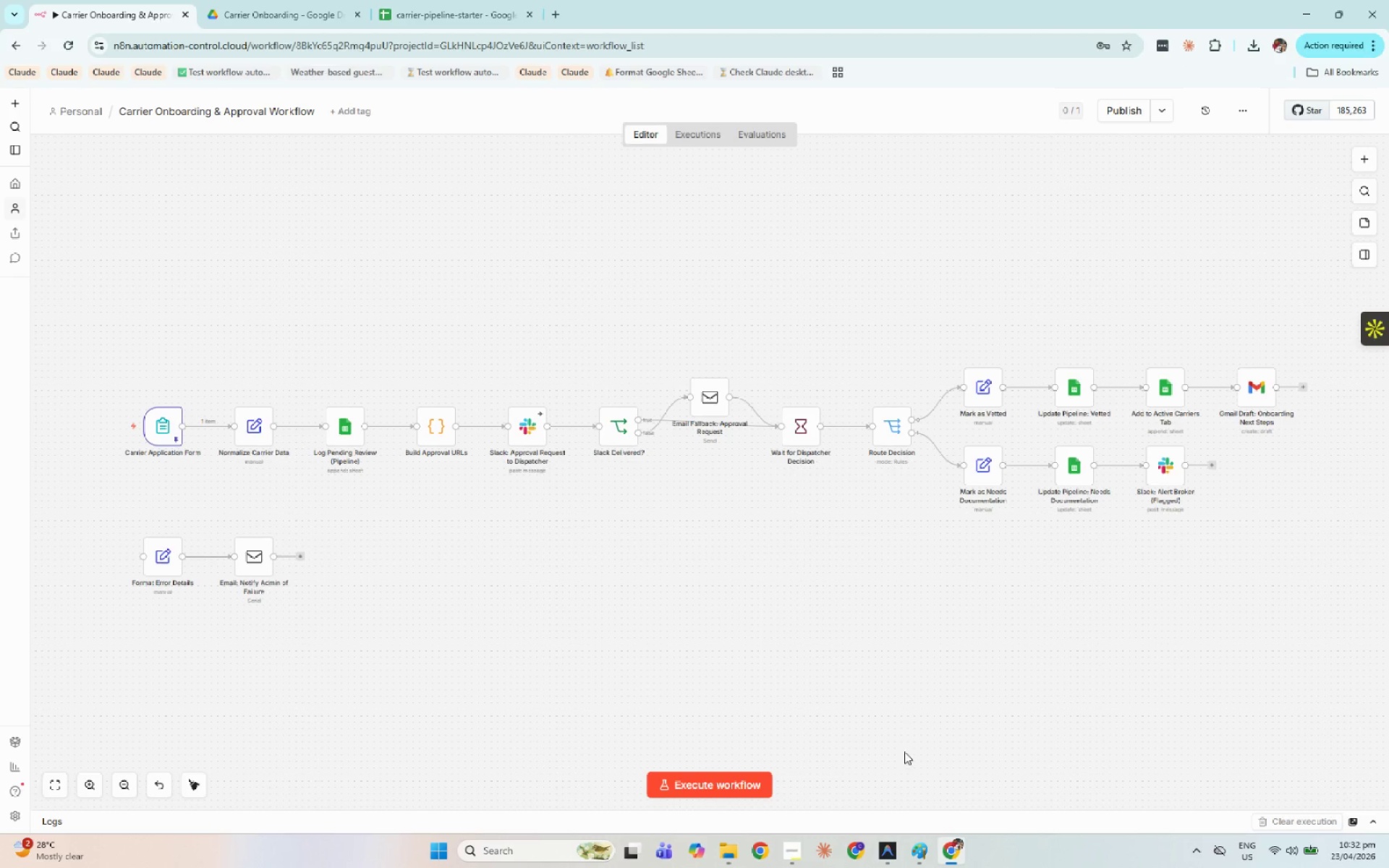 
left_click([893, 831])
 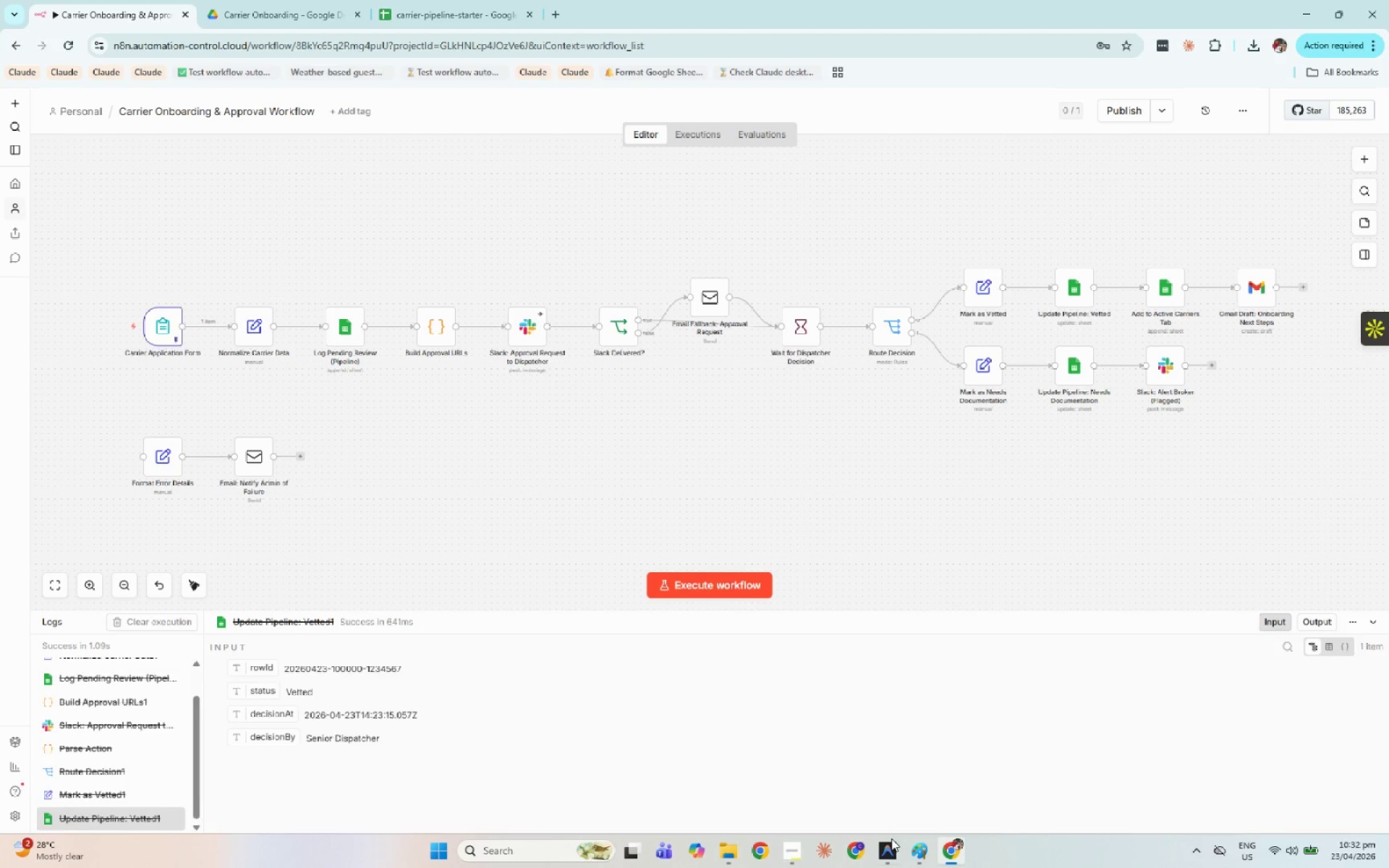 
left_click([891, 840])
 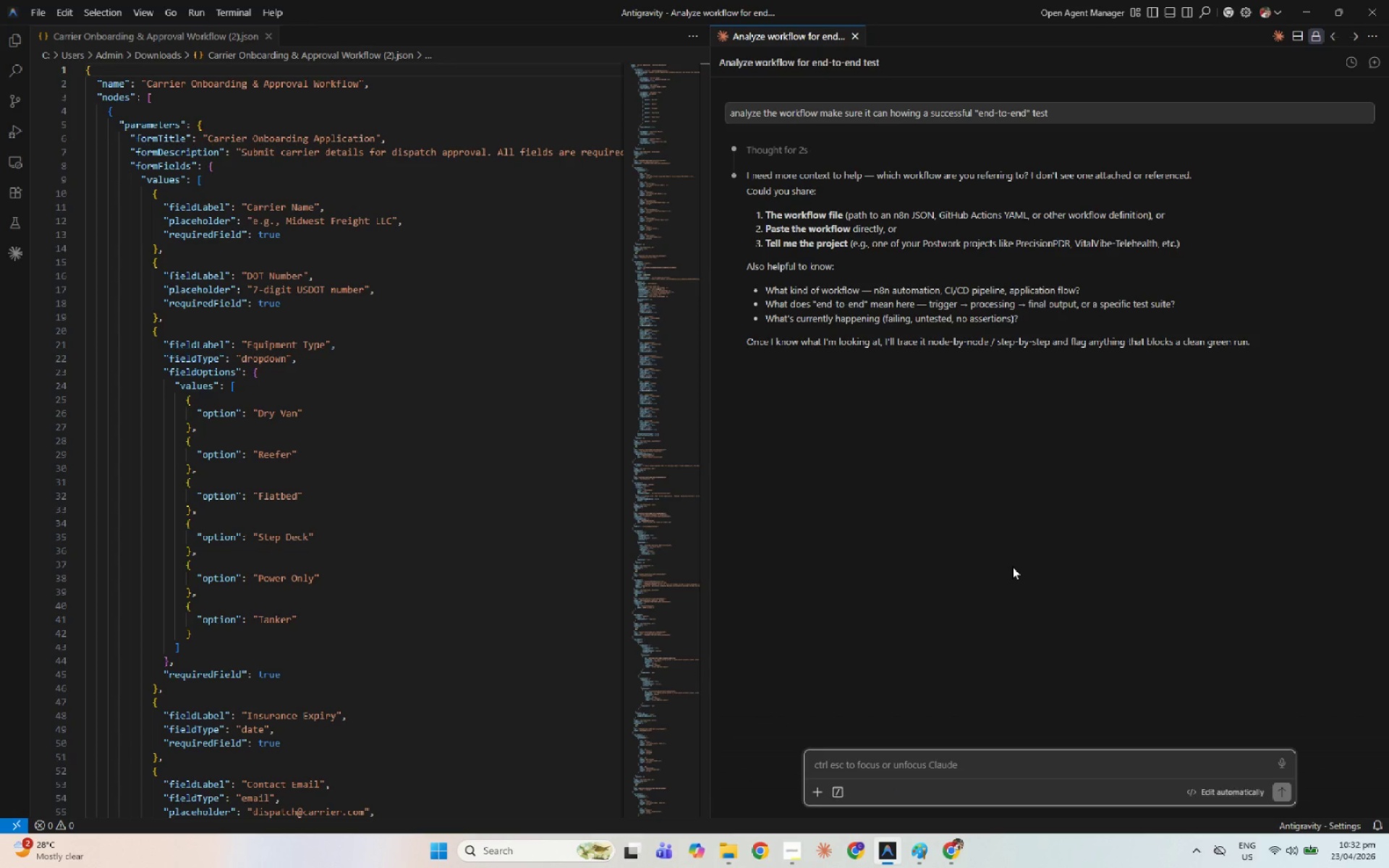 
wait(11.36)
 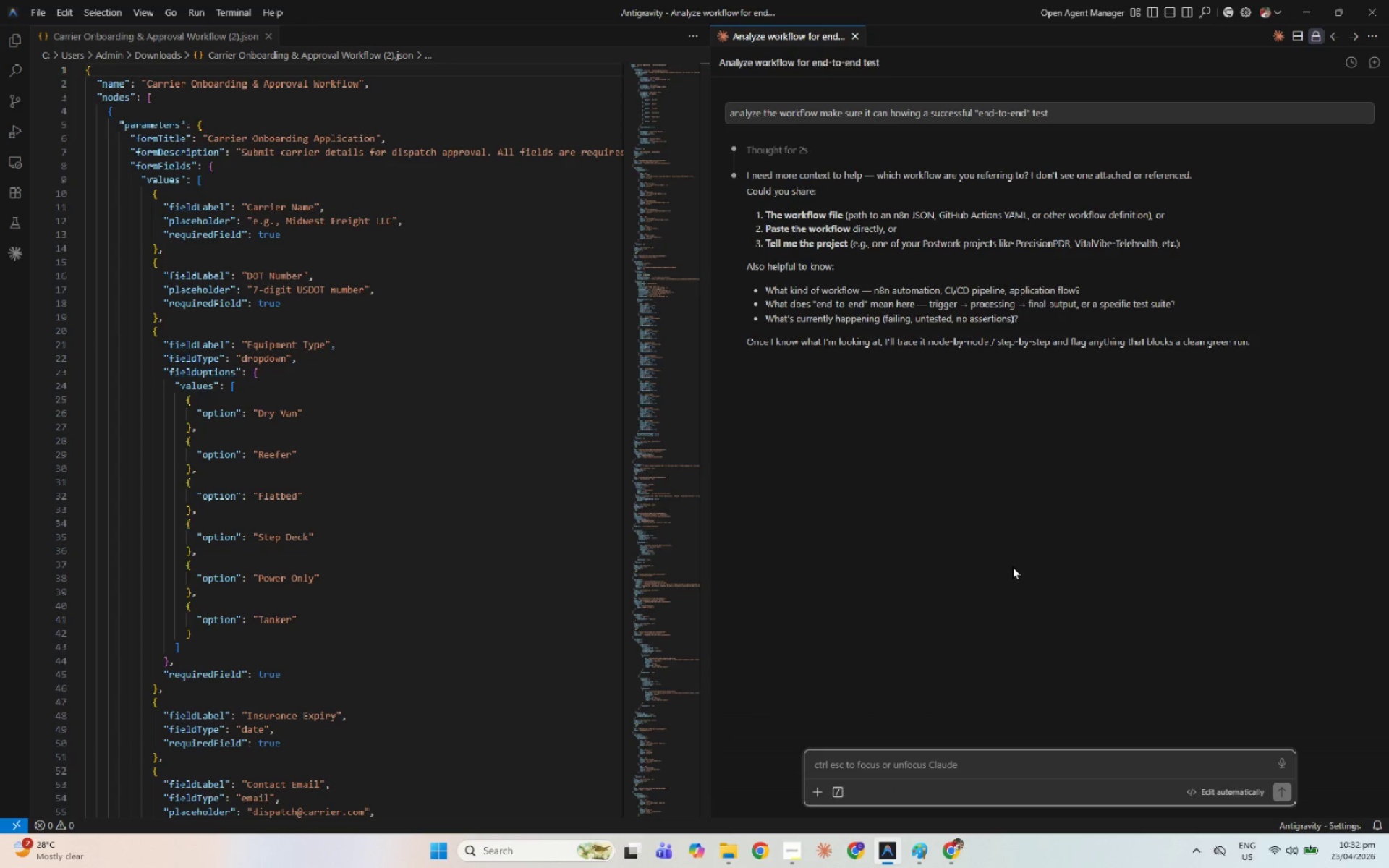 
left_click([479, 565])
 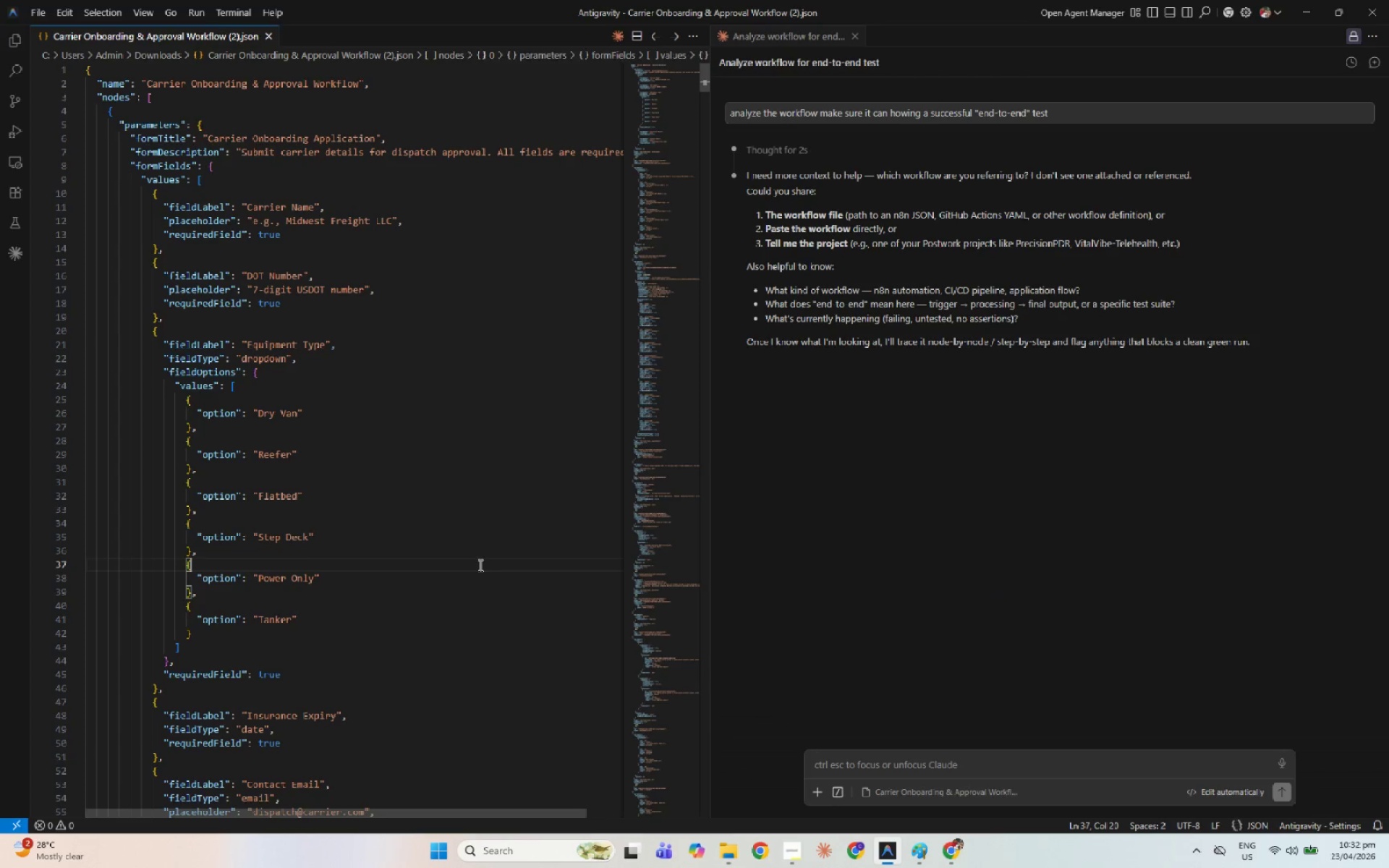 
key(Control+A)
 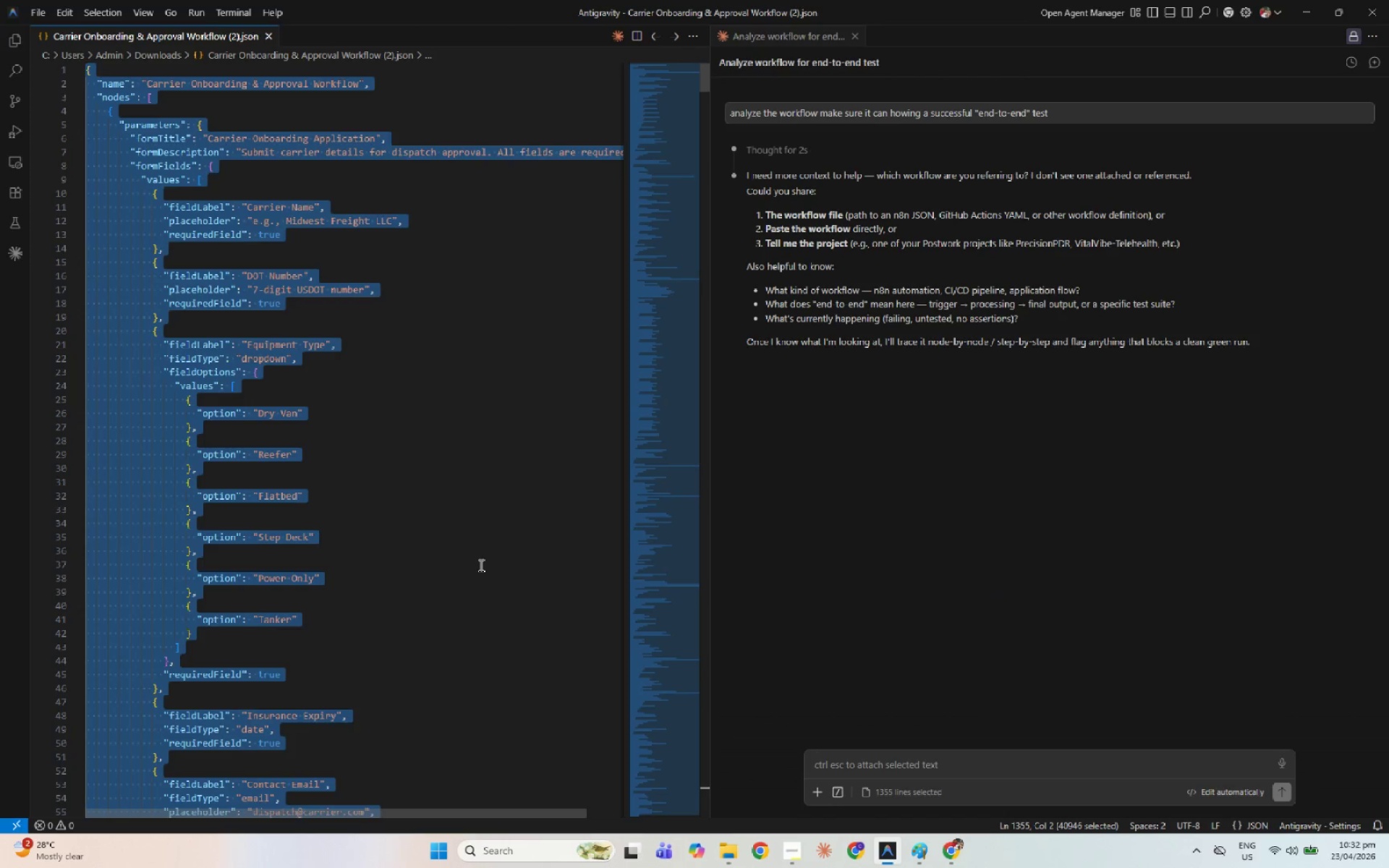 
key(Control+C)
 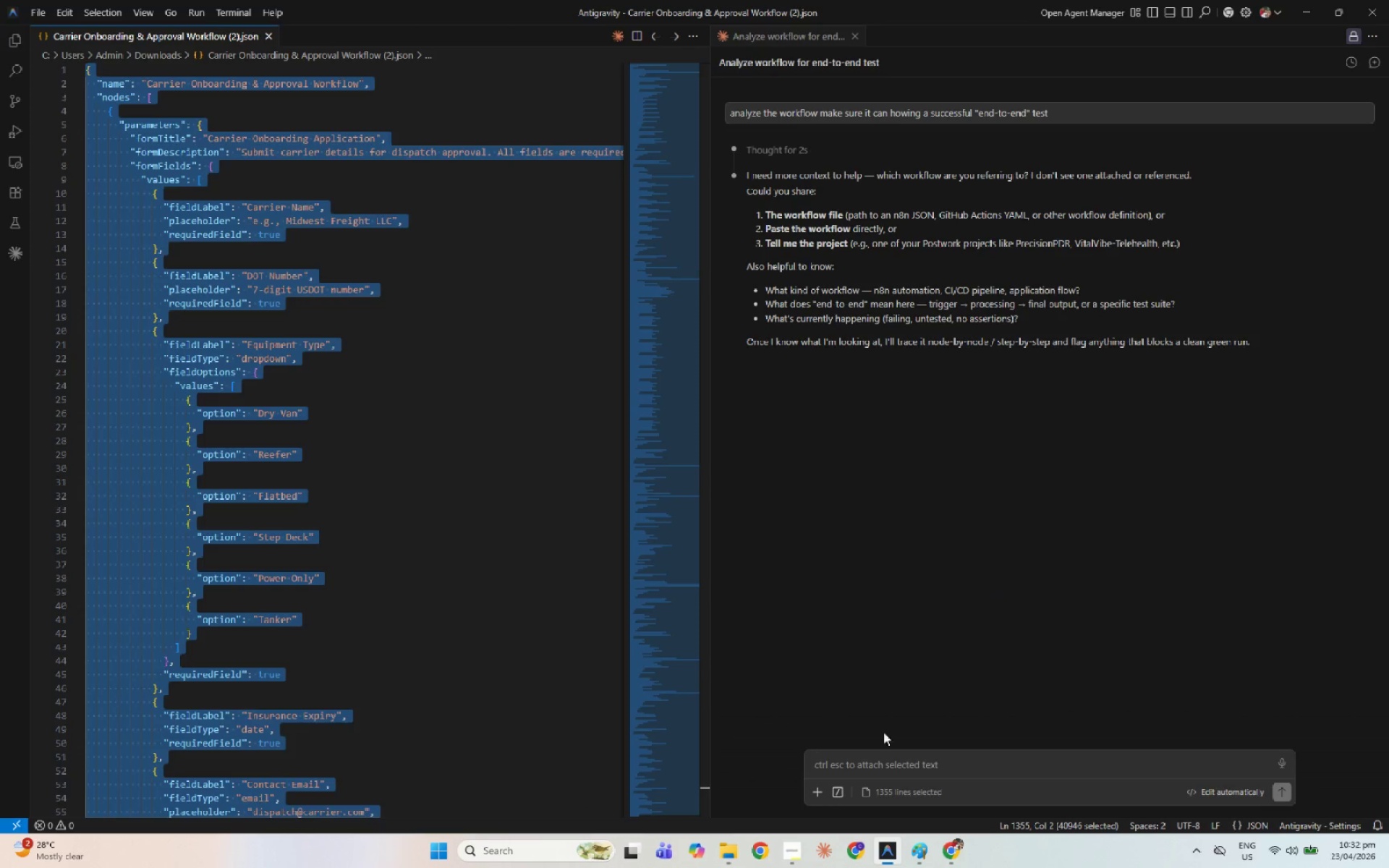 
hold_key(key=ControlLeft, duration=0.4)
left_click([873, 752])
 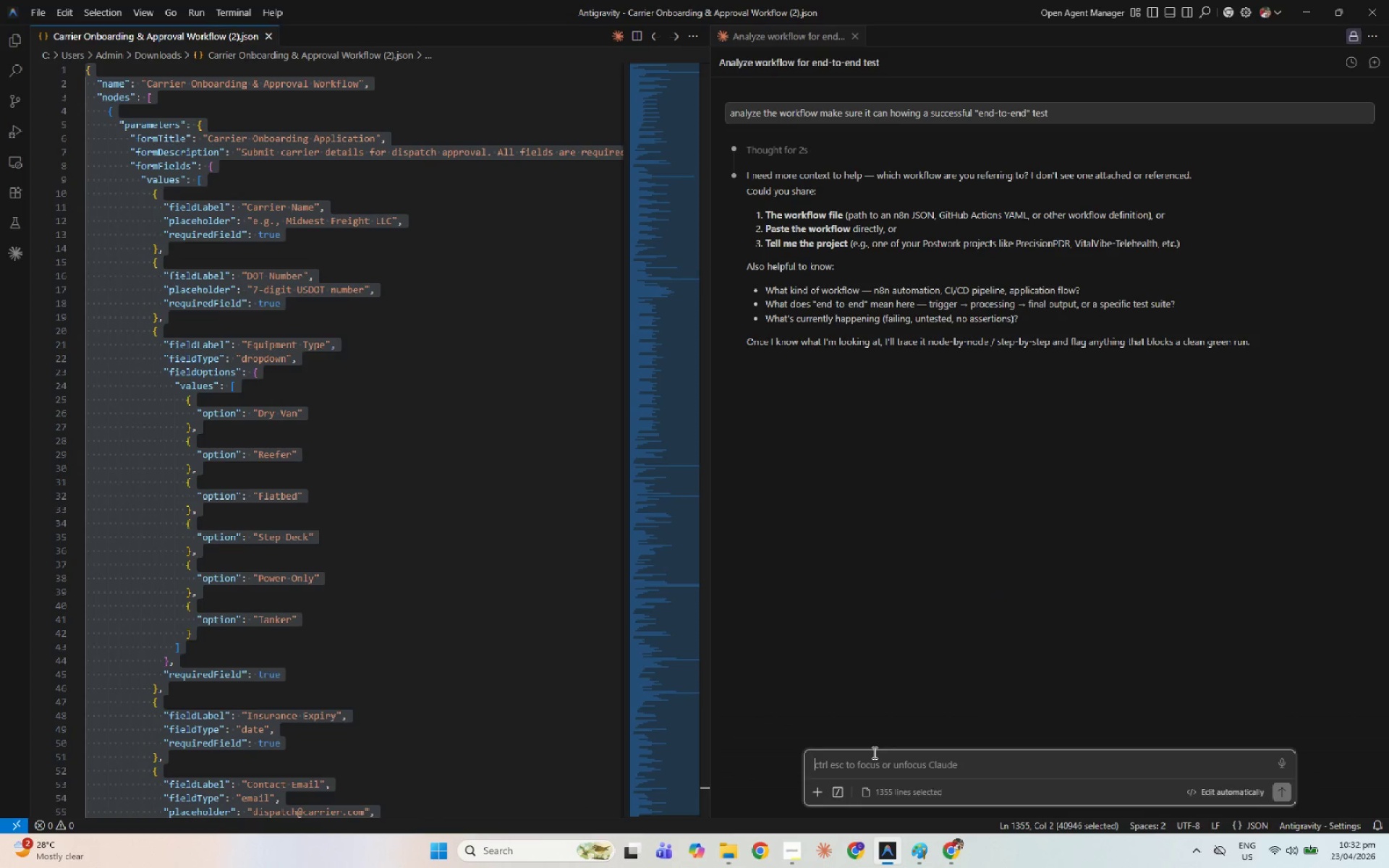 
key(V)
 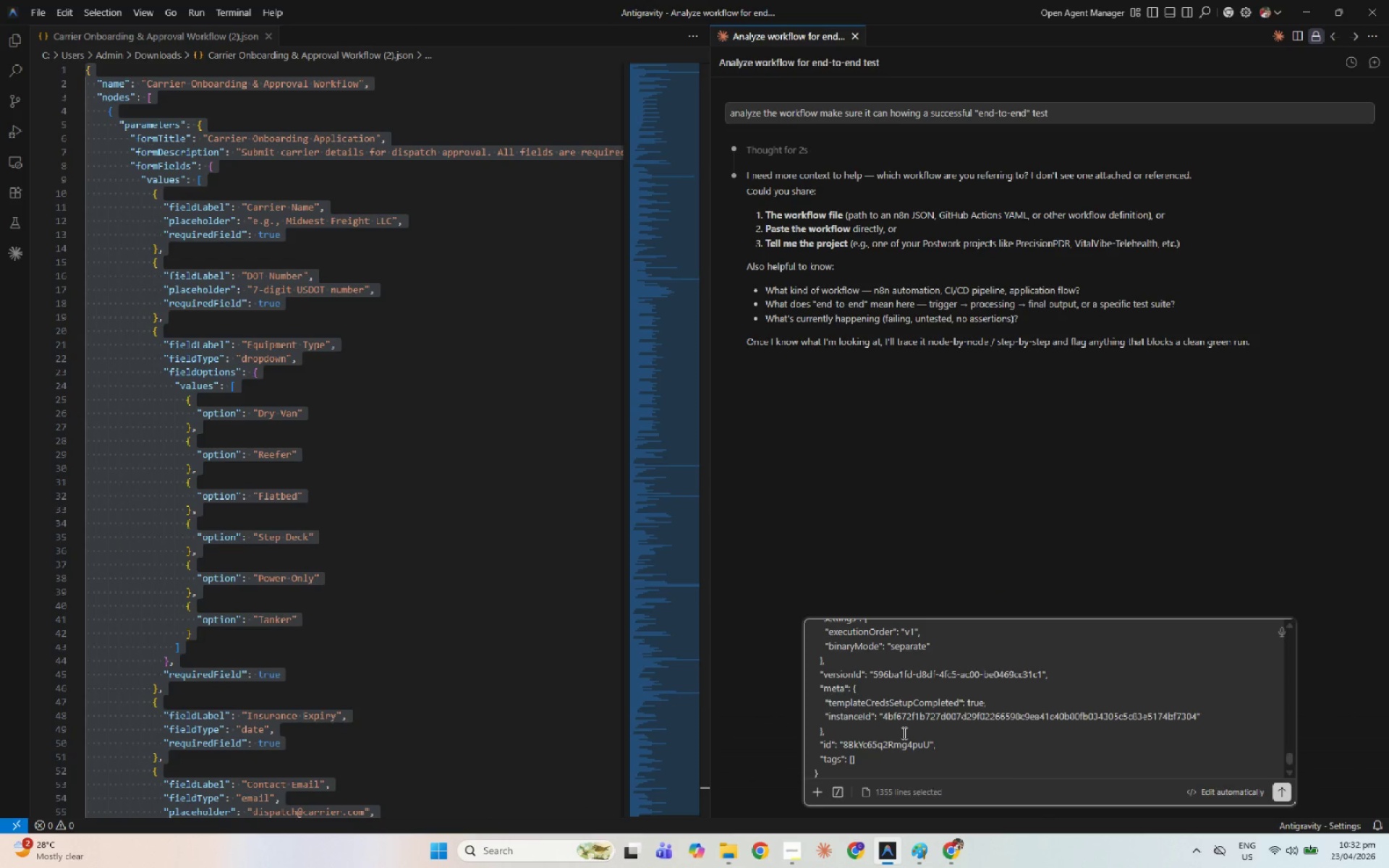 
key(Quote)
 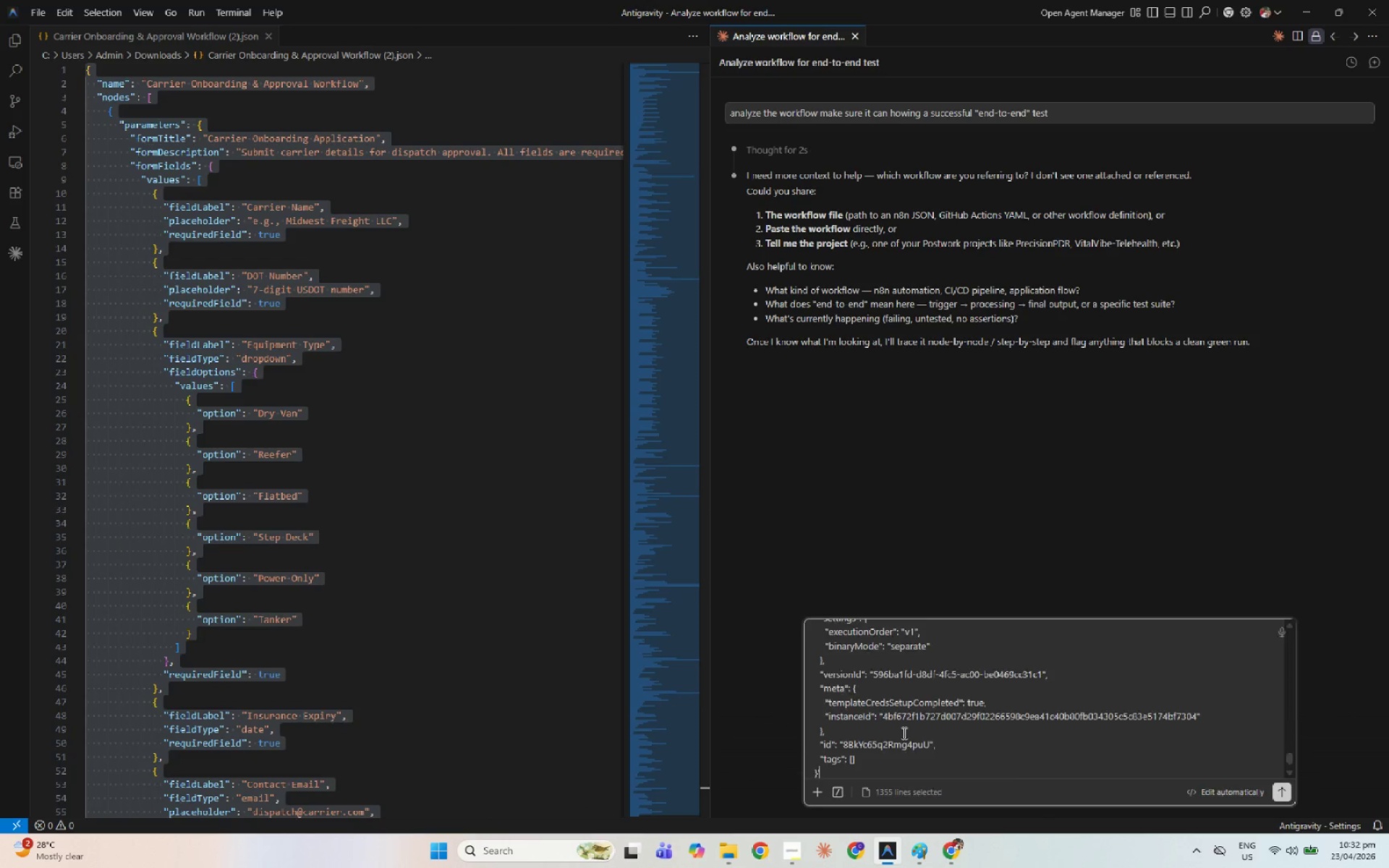 
key(Enter)
 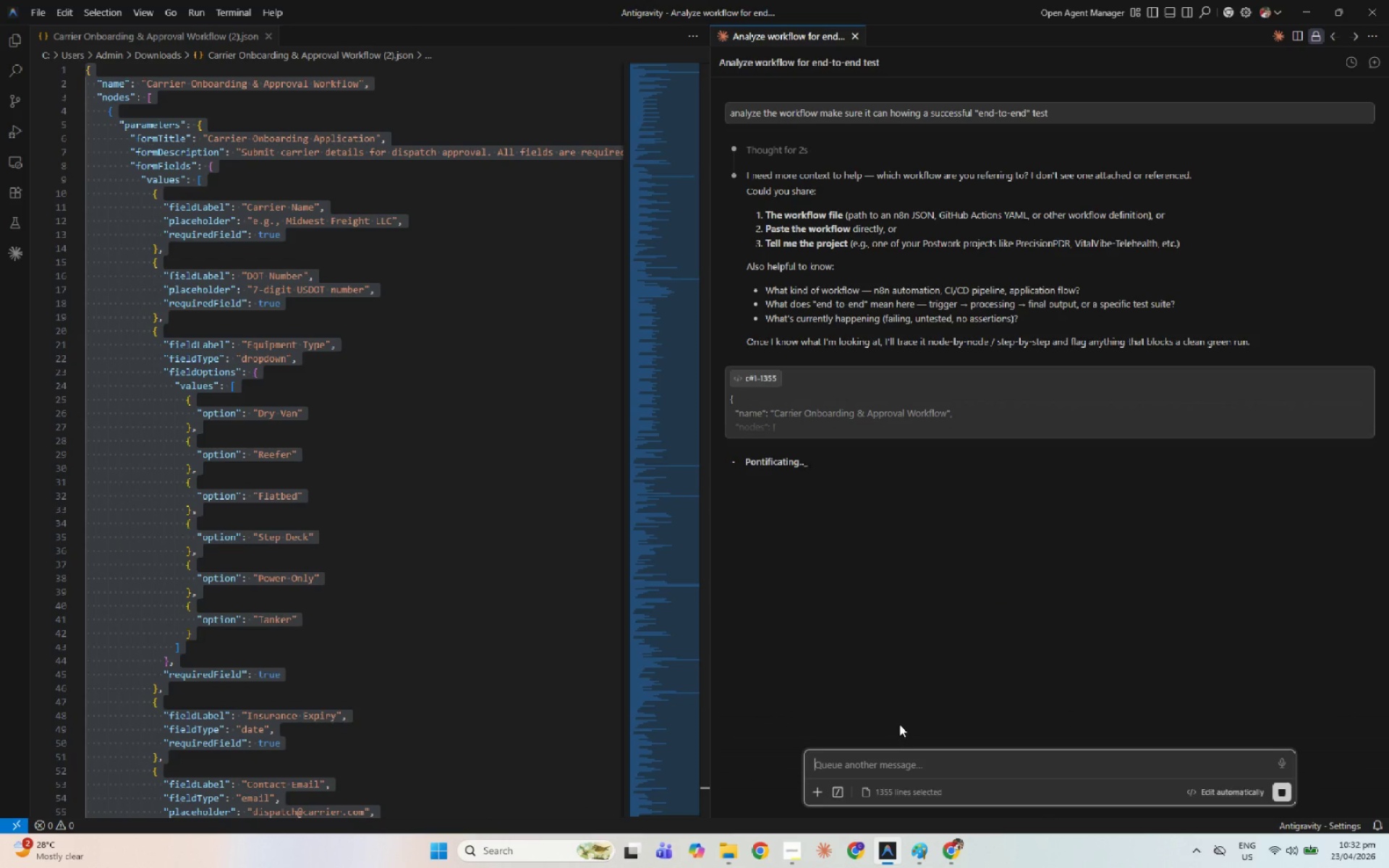 
key(Alt+AltLeft)
 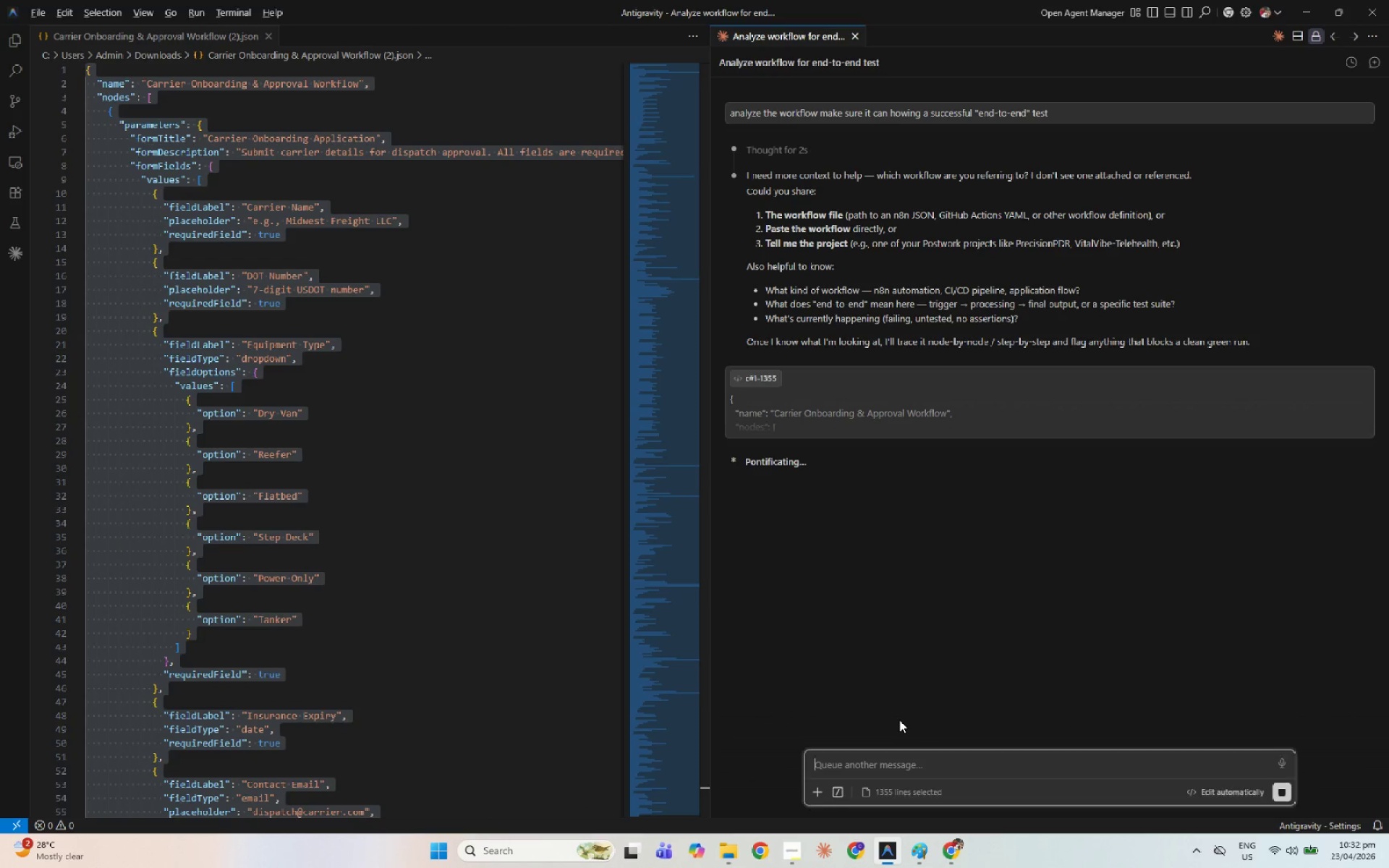 
key(Alt+Tab)
 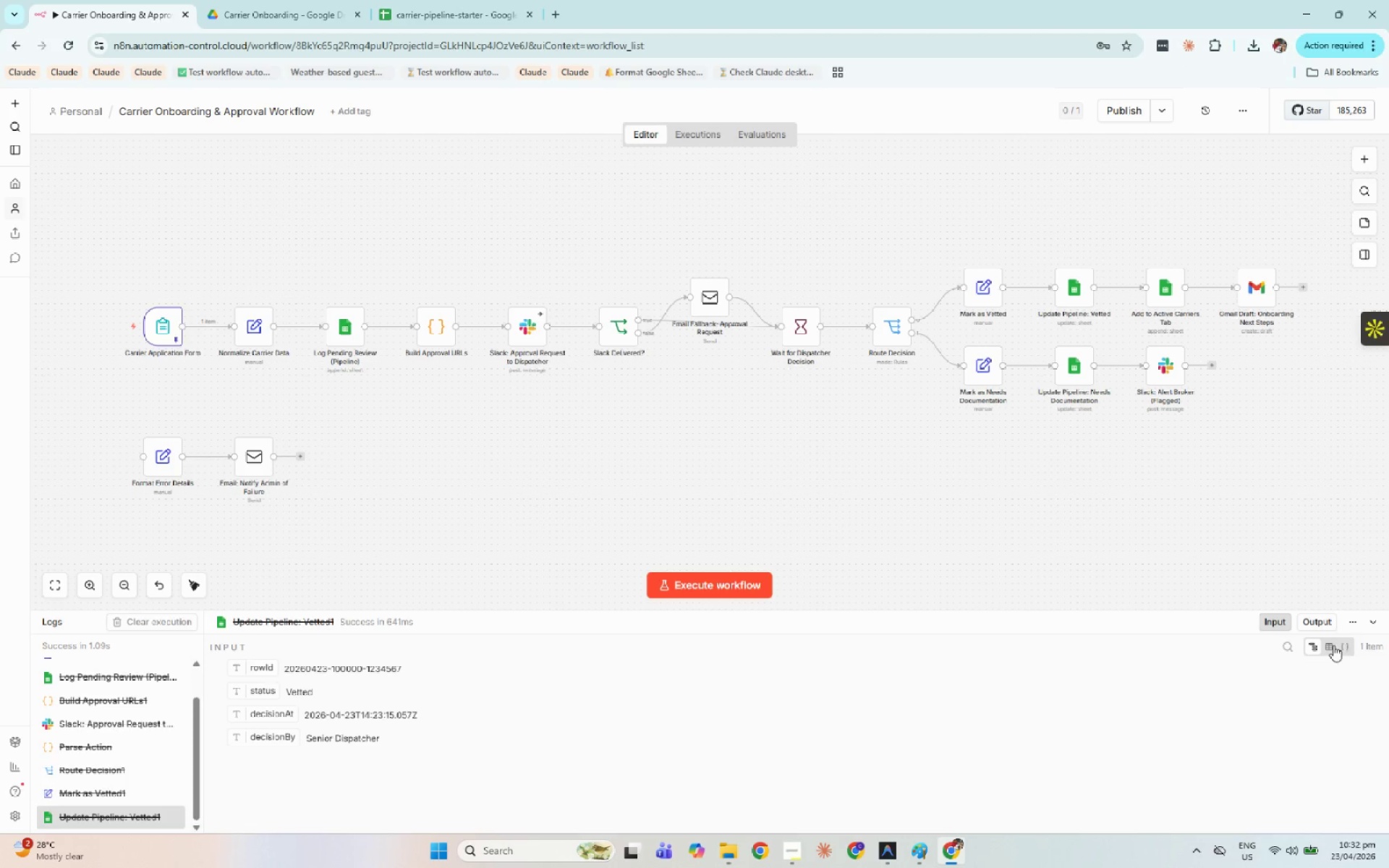 
left_click([1377, 622])
 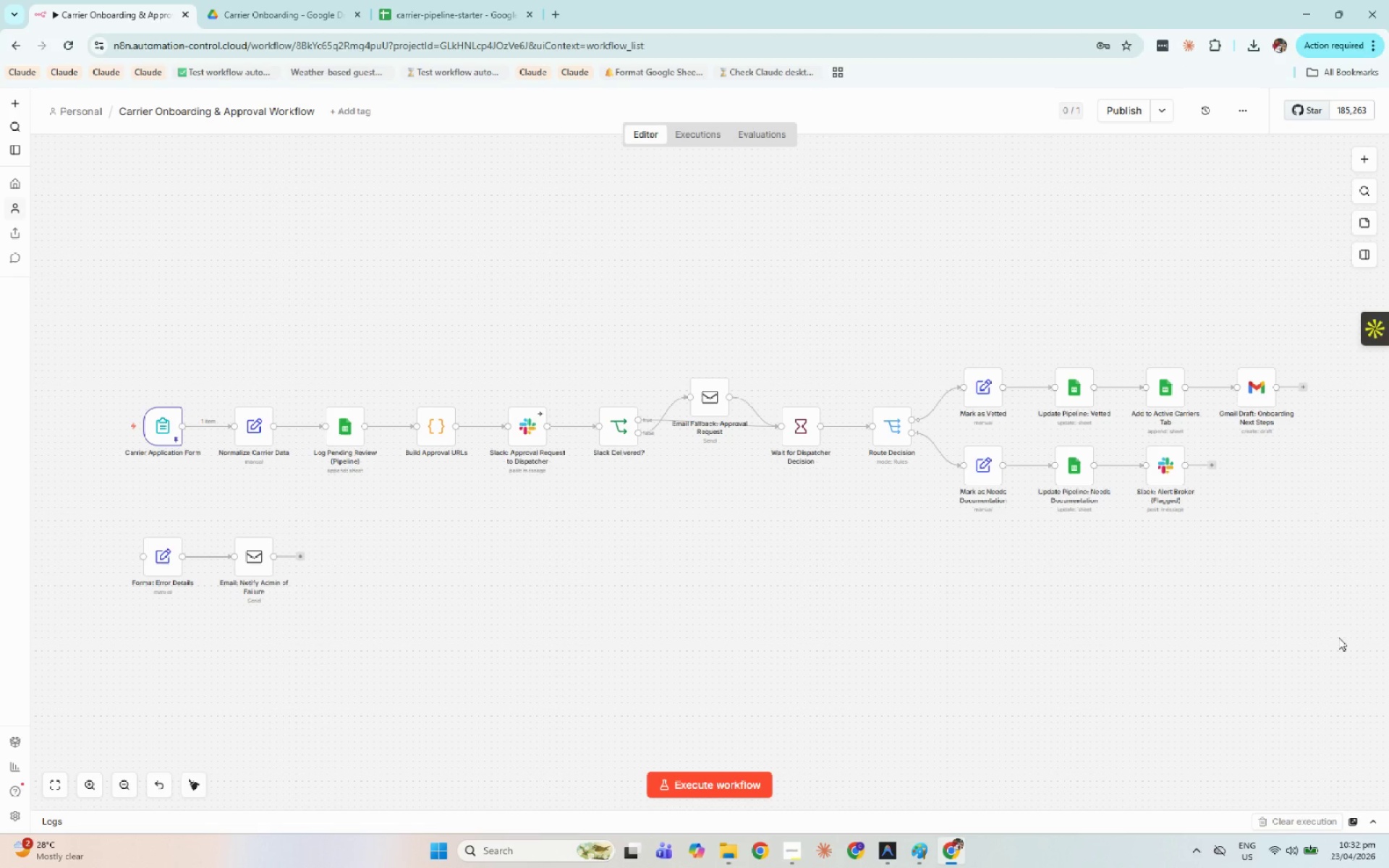 
wait(7.65)
 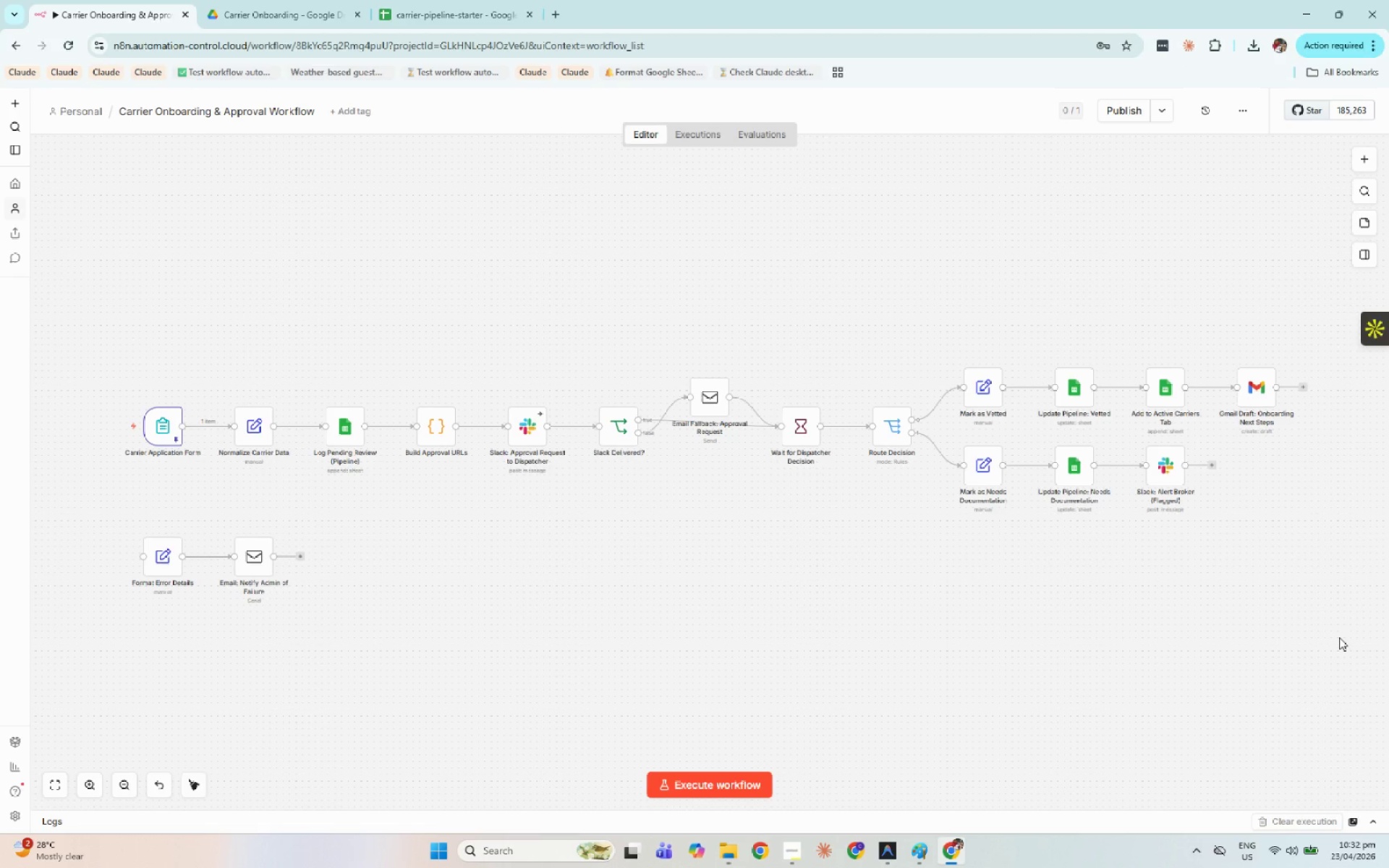 
double_click([262, 440])
 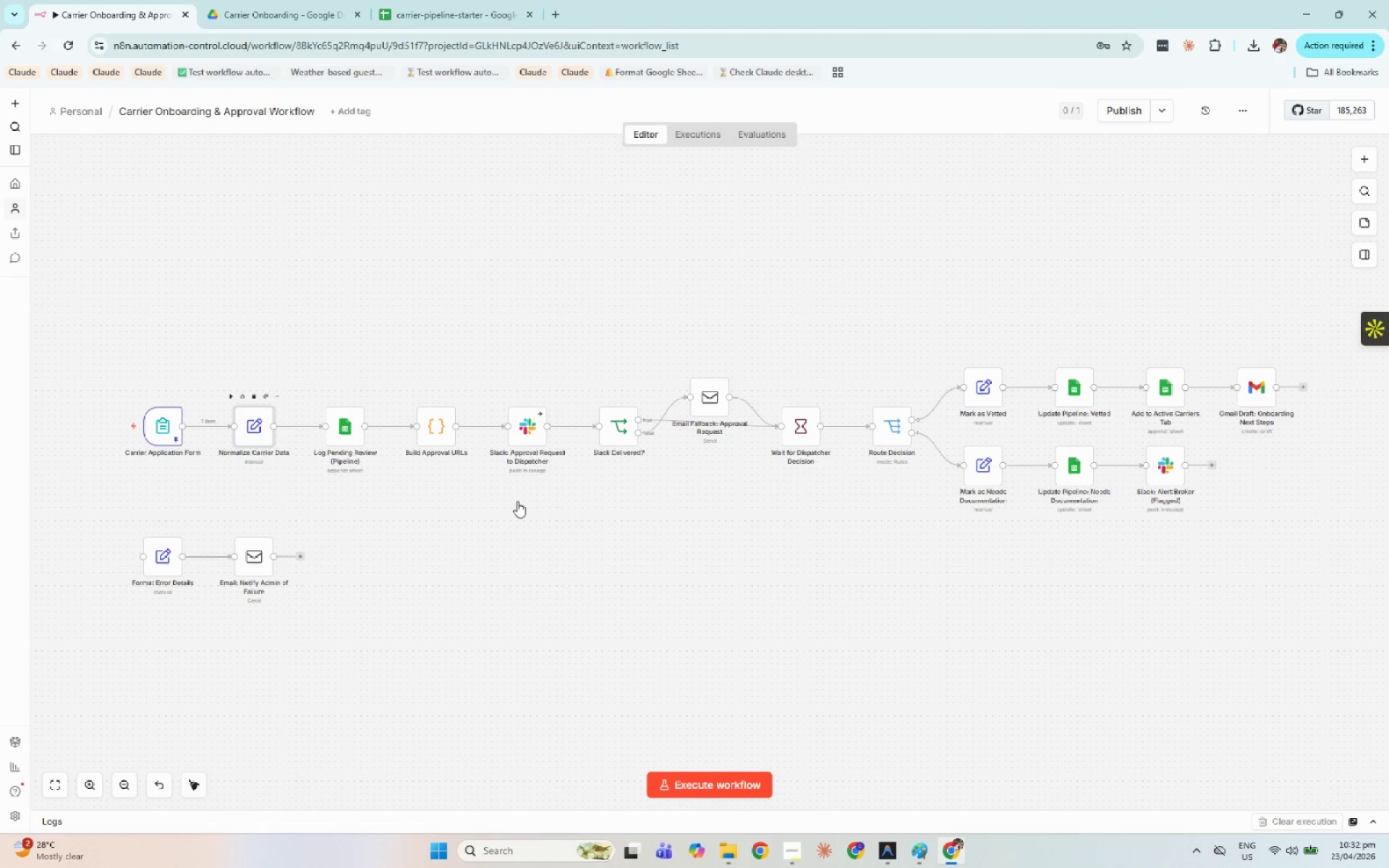 
scroll: coordinate [517, 501], scroll_direction: up, amount: 1.0
 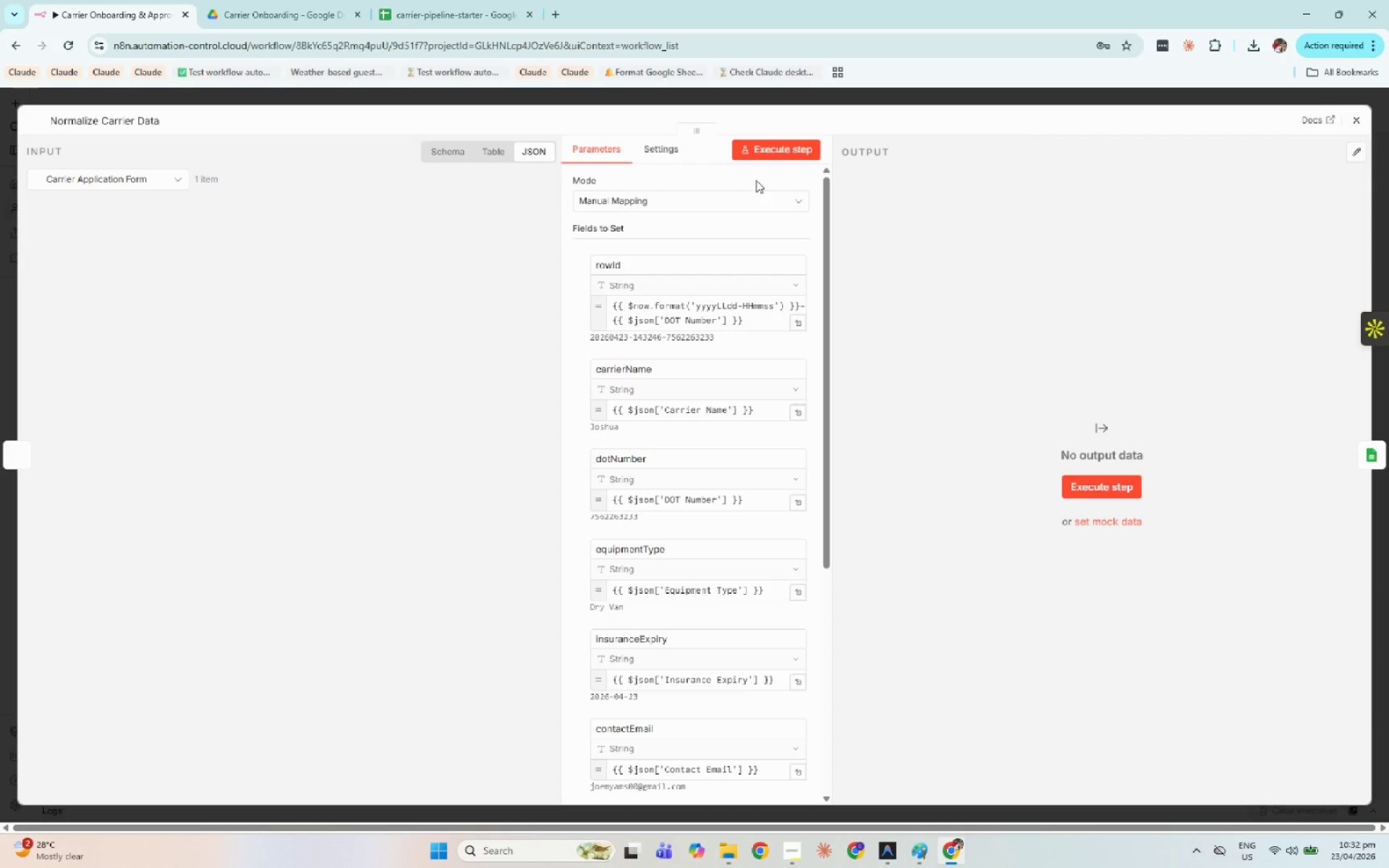 
left_click([786, 155])
 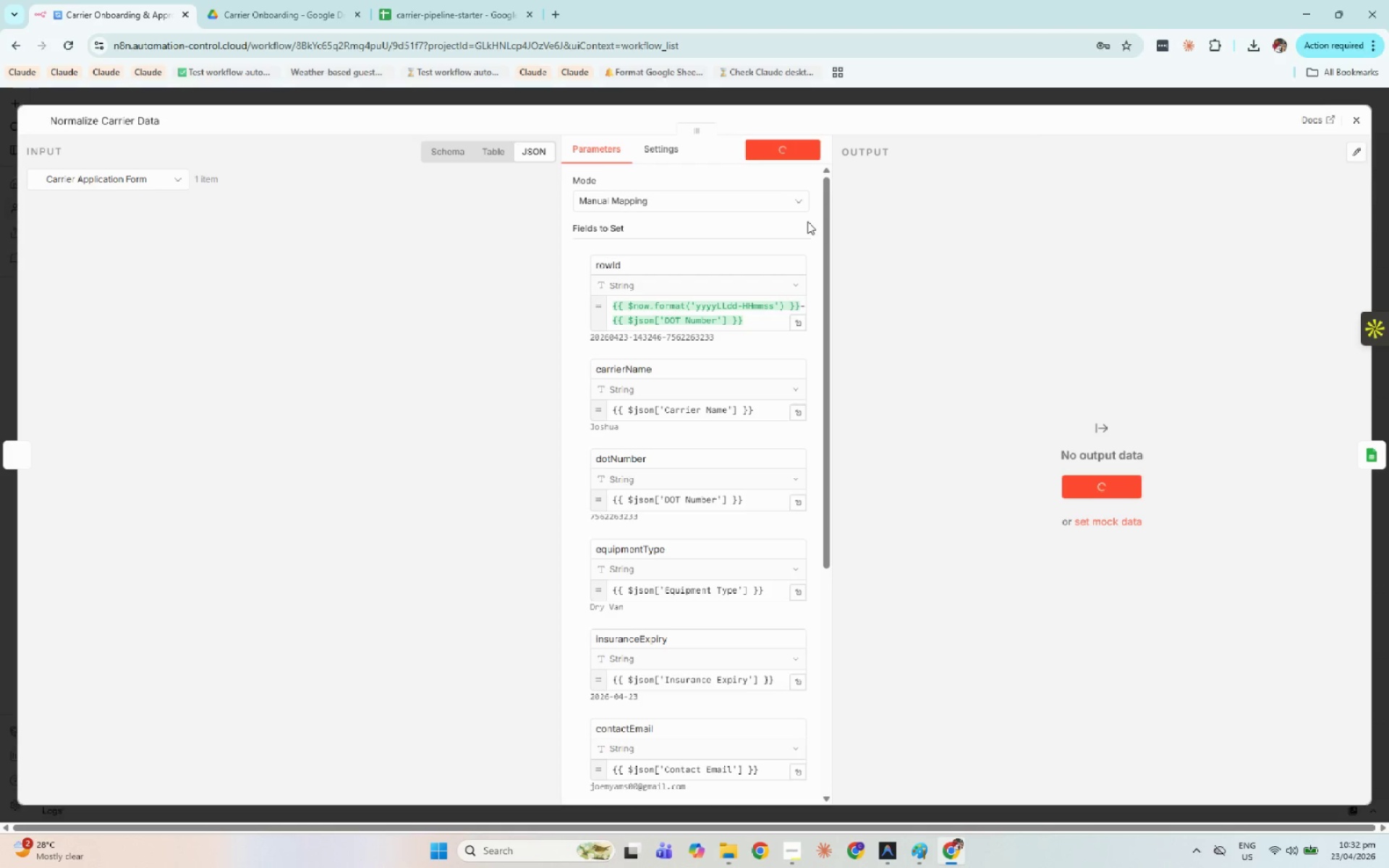 
wait(8.79)
 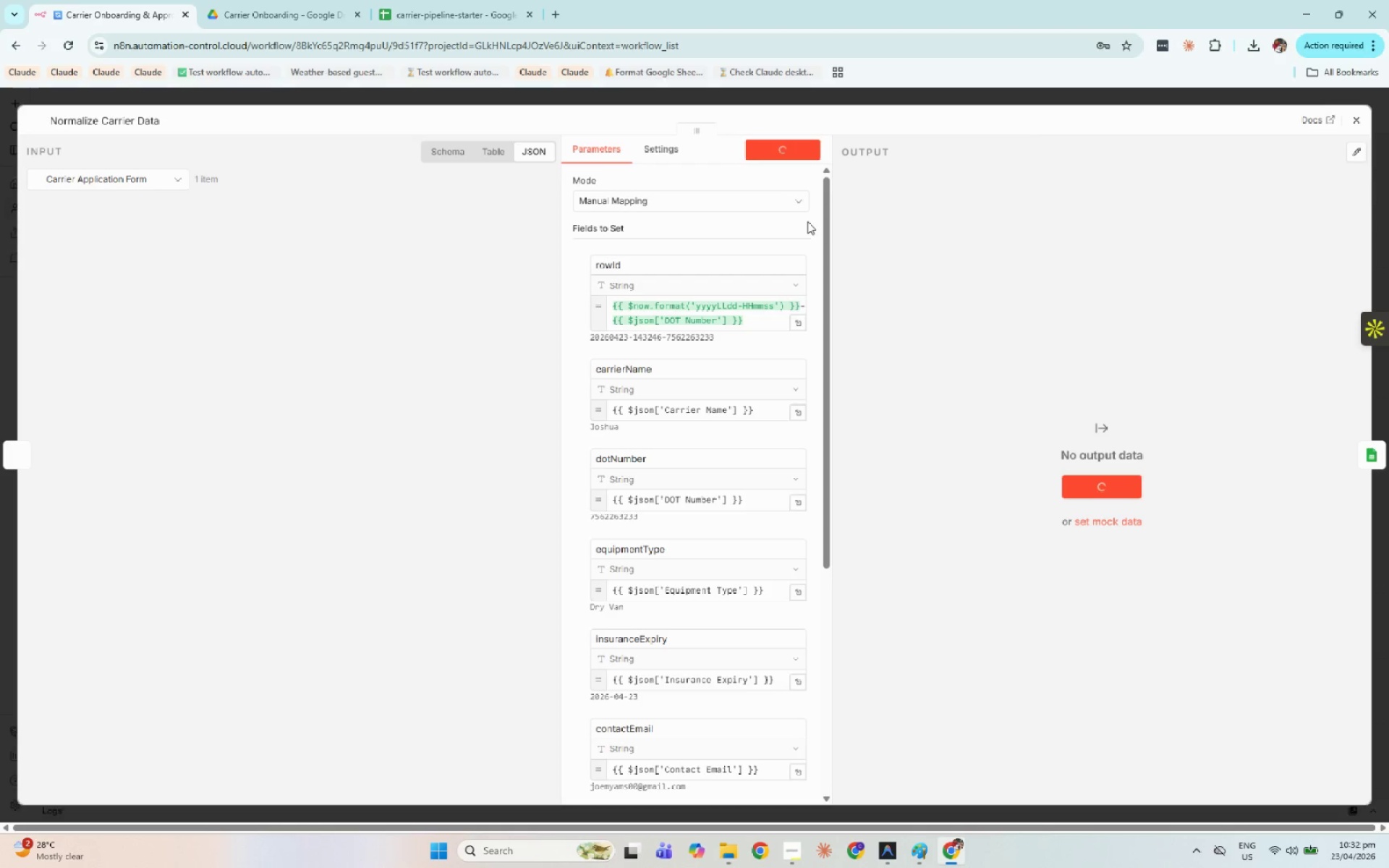 
left_click([1363, 124])
 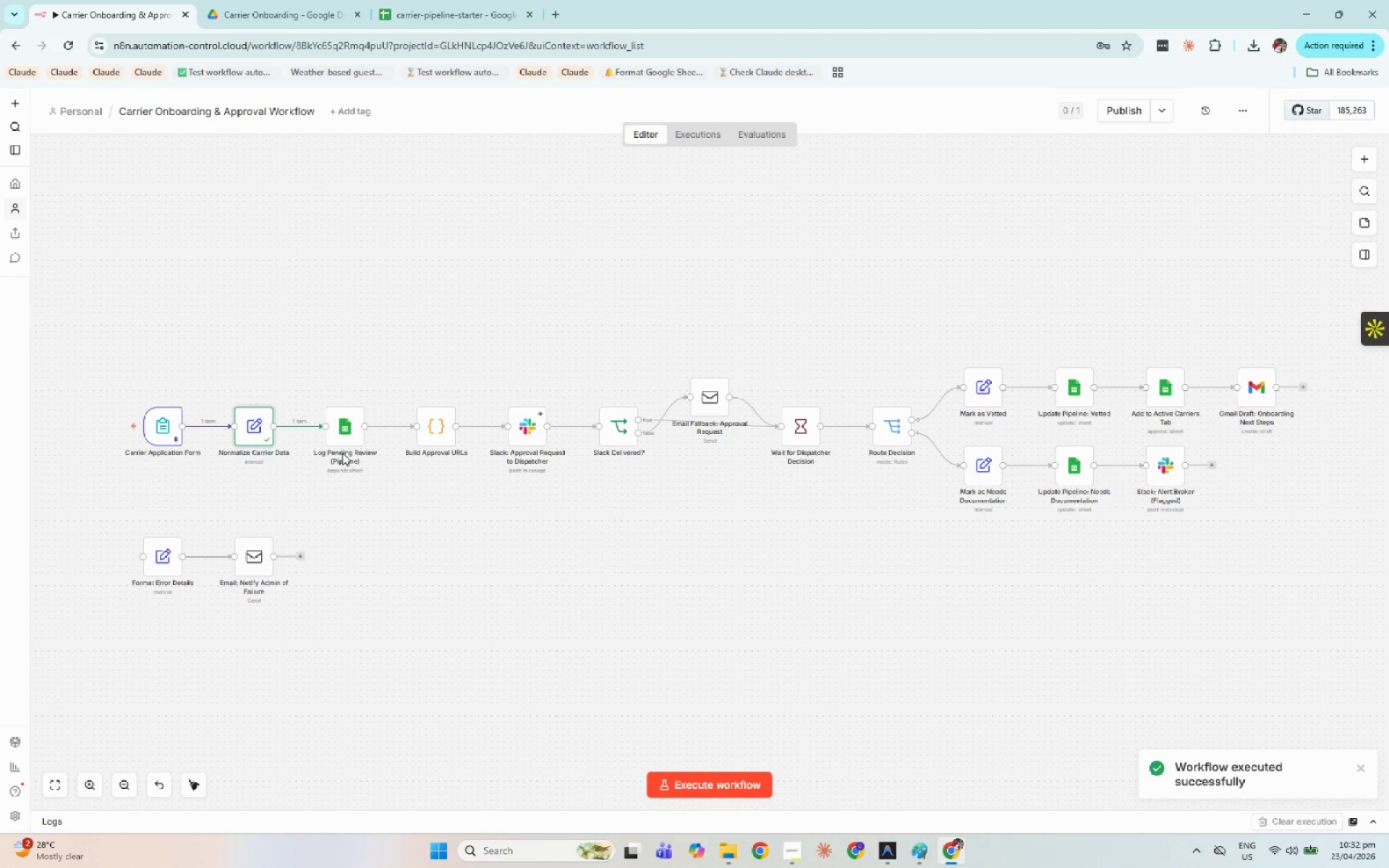 
double_click([342, 441])
 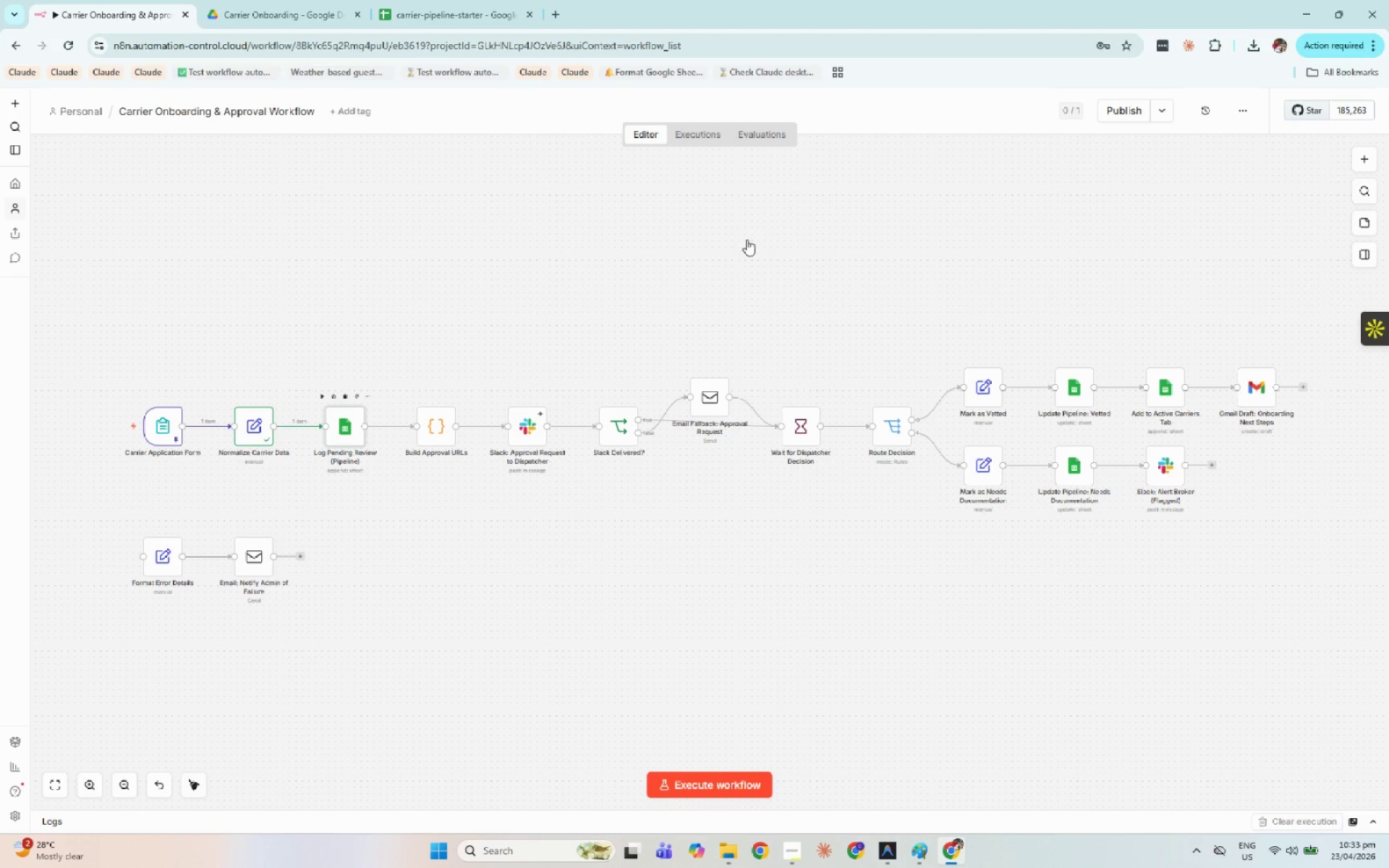 
scroll: coordinate [666, 290], scroll_direction: up, amount: 1.0
 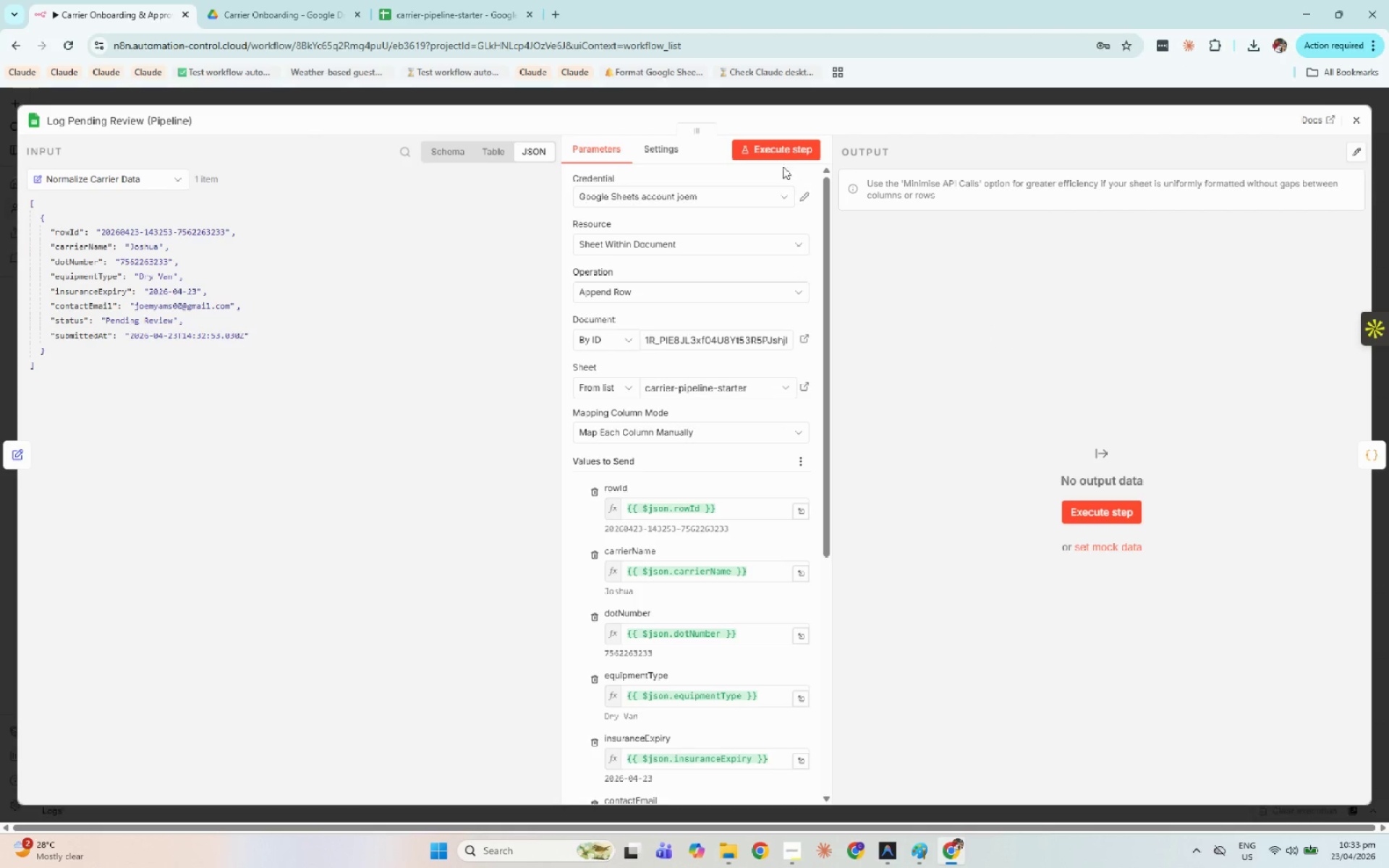 
left_click([783, 155])
 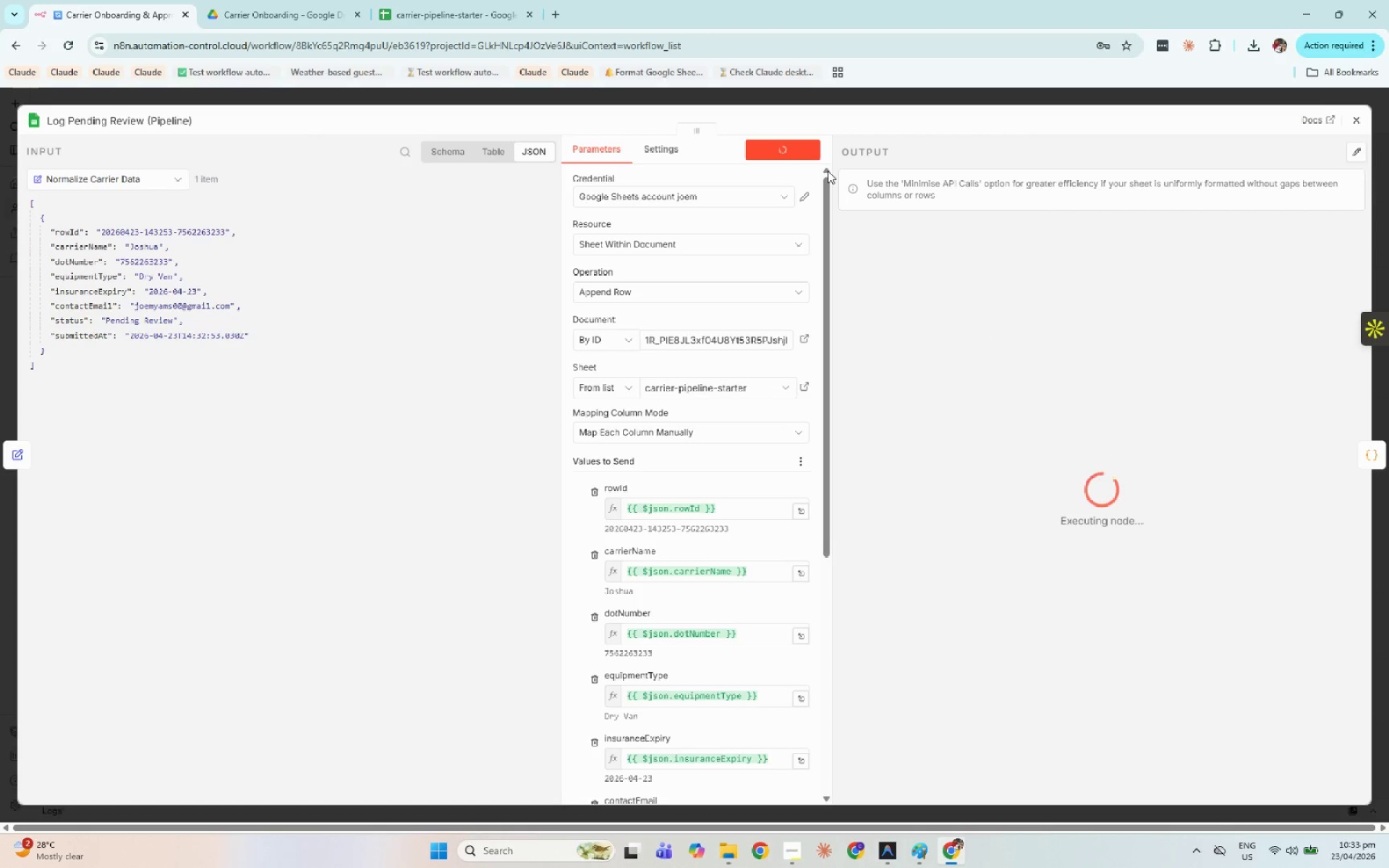 
left_click([475, 19])
 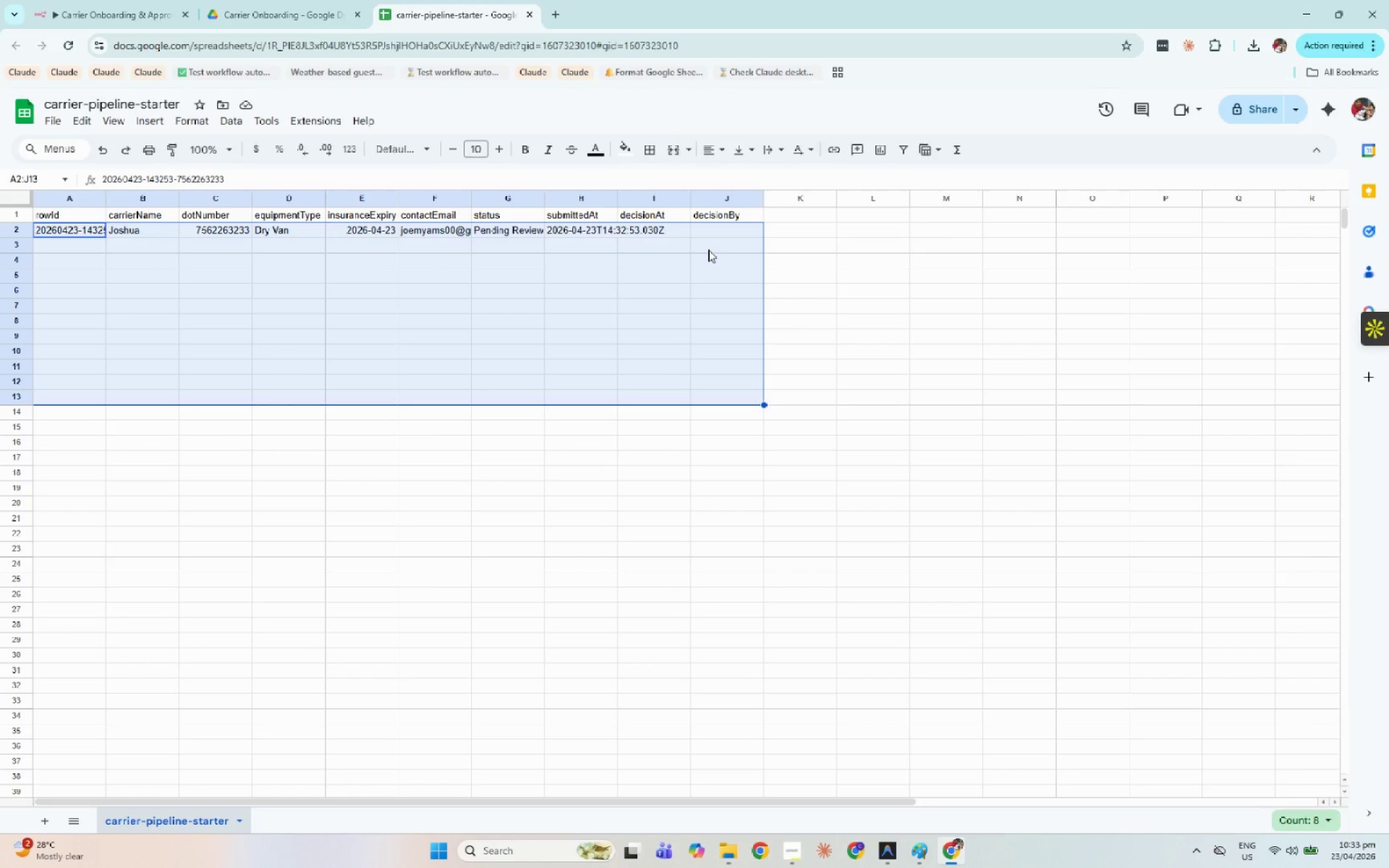 
wait(6.04)
 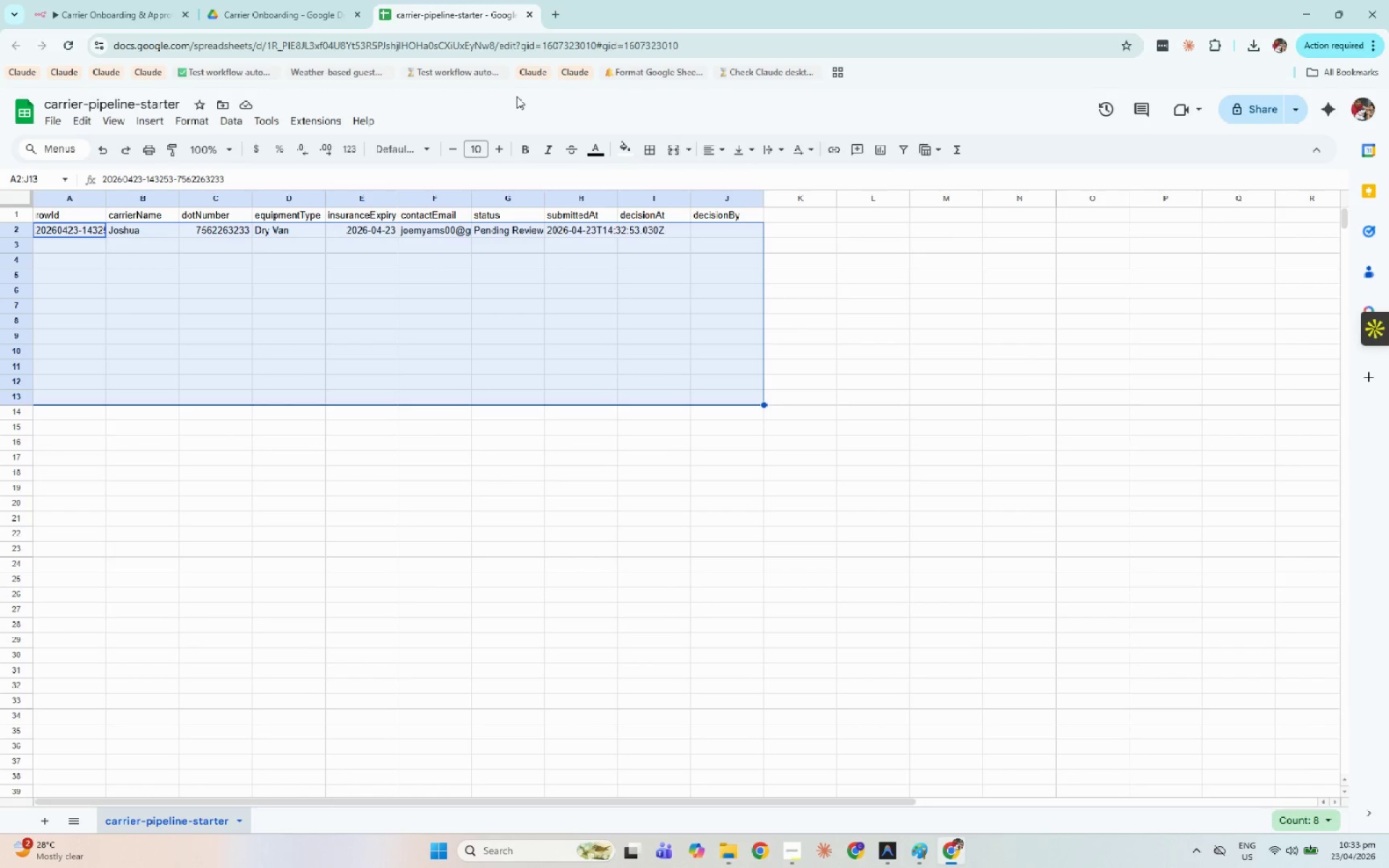 
double_click([618, 196])
 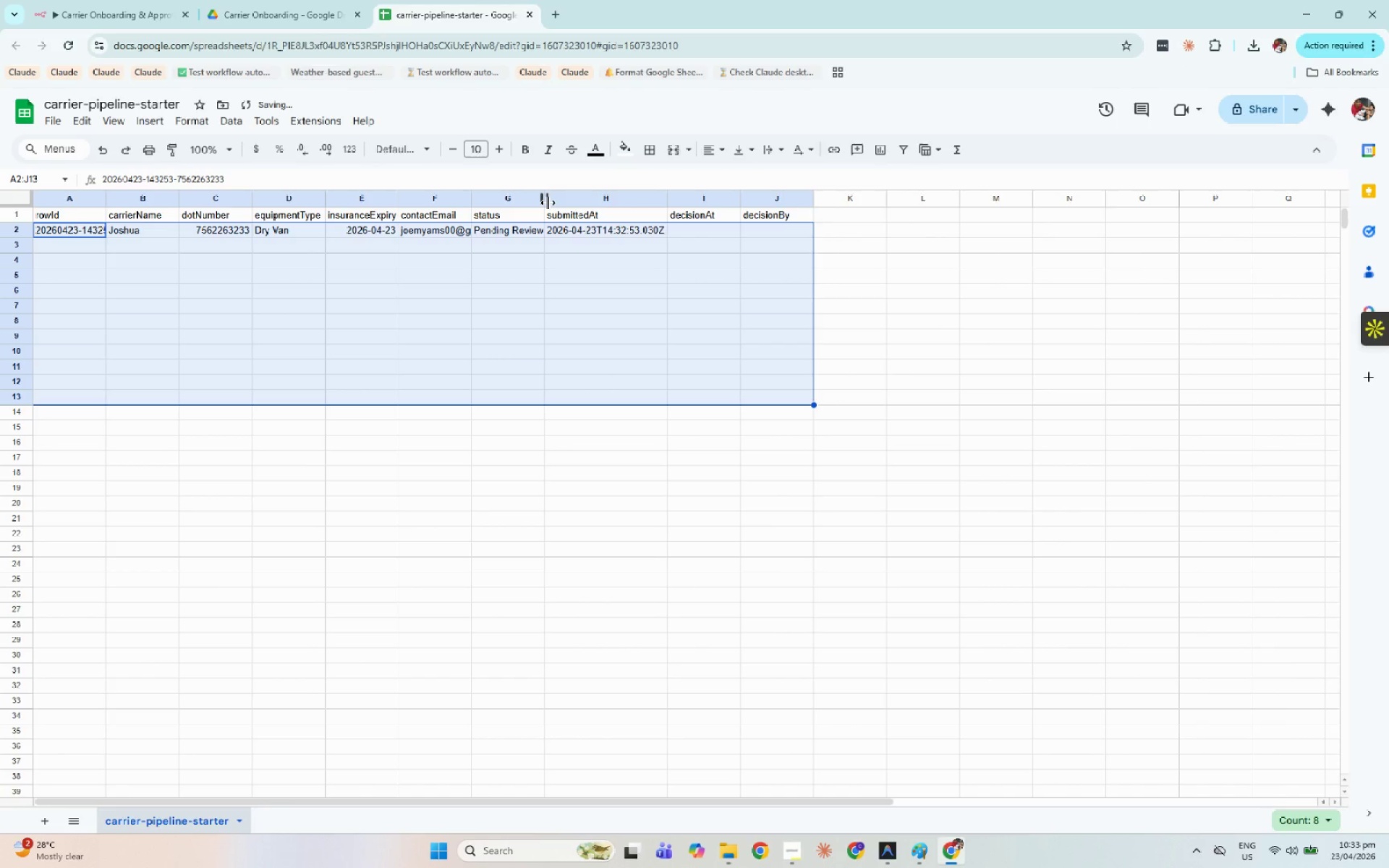 
double_click([548, 202])
 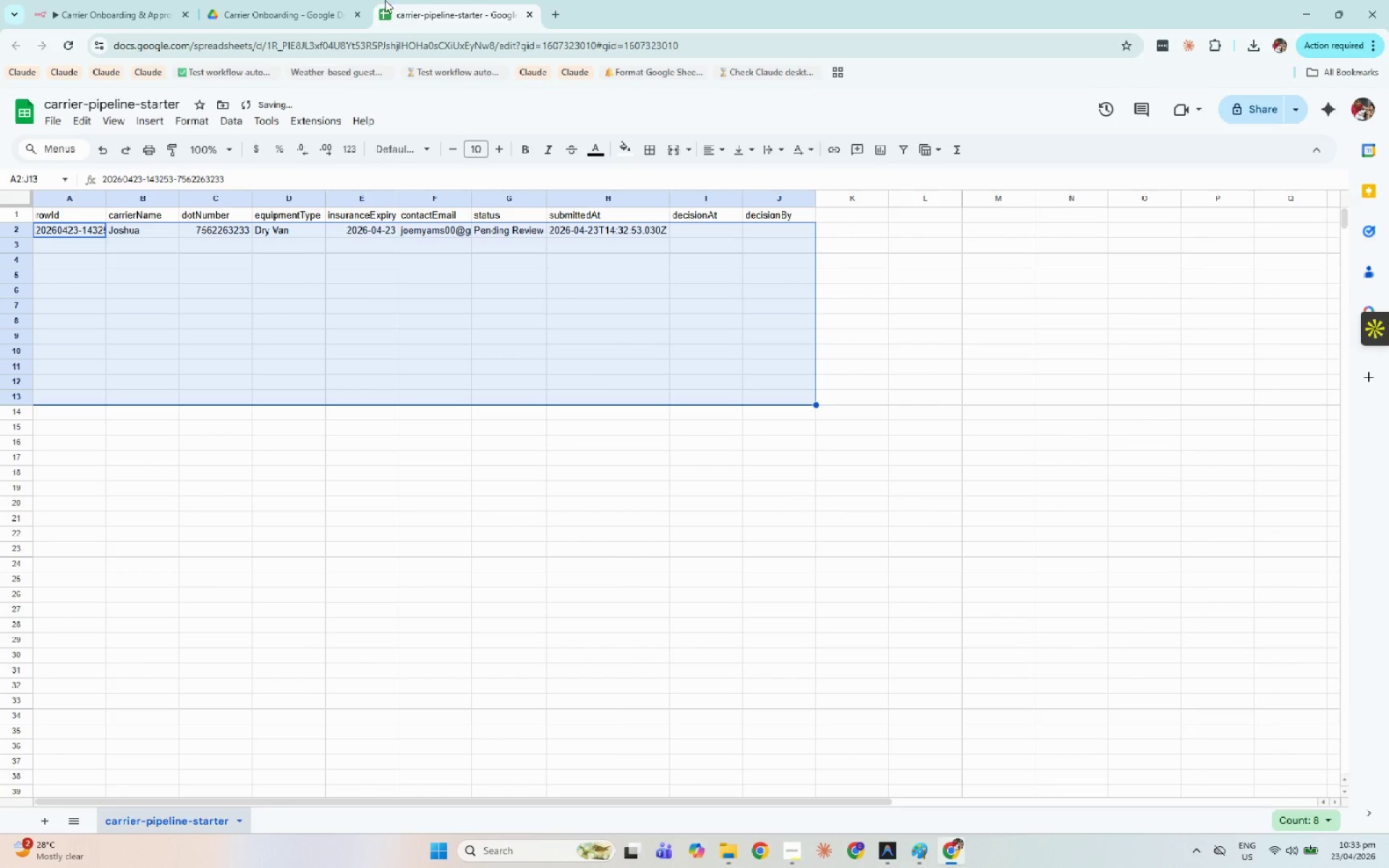 
left_click([302, 0])
 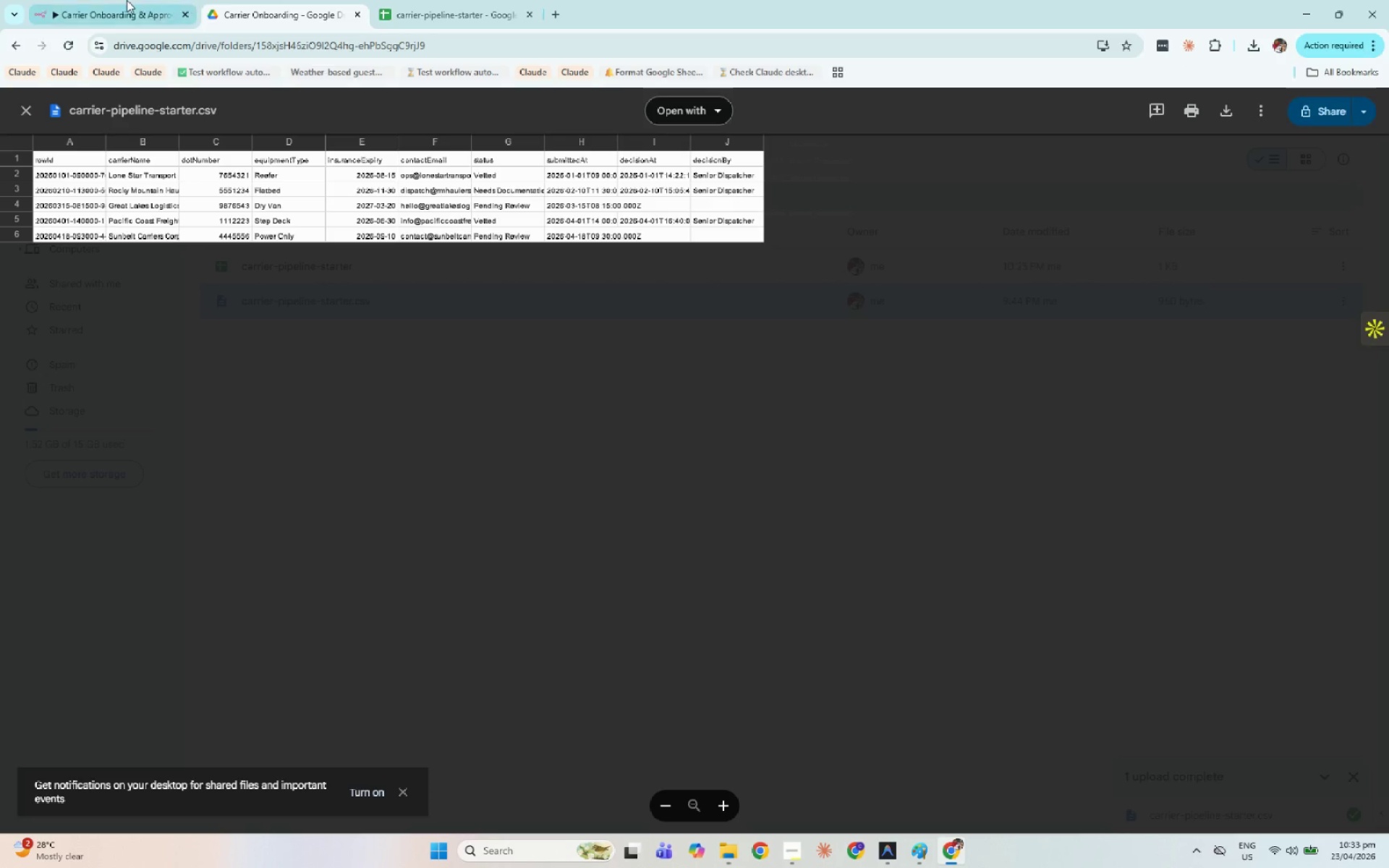 
left_click([124, 0])
 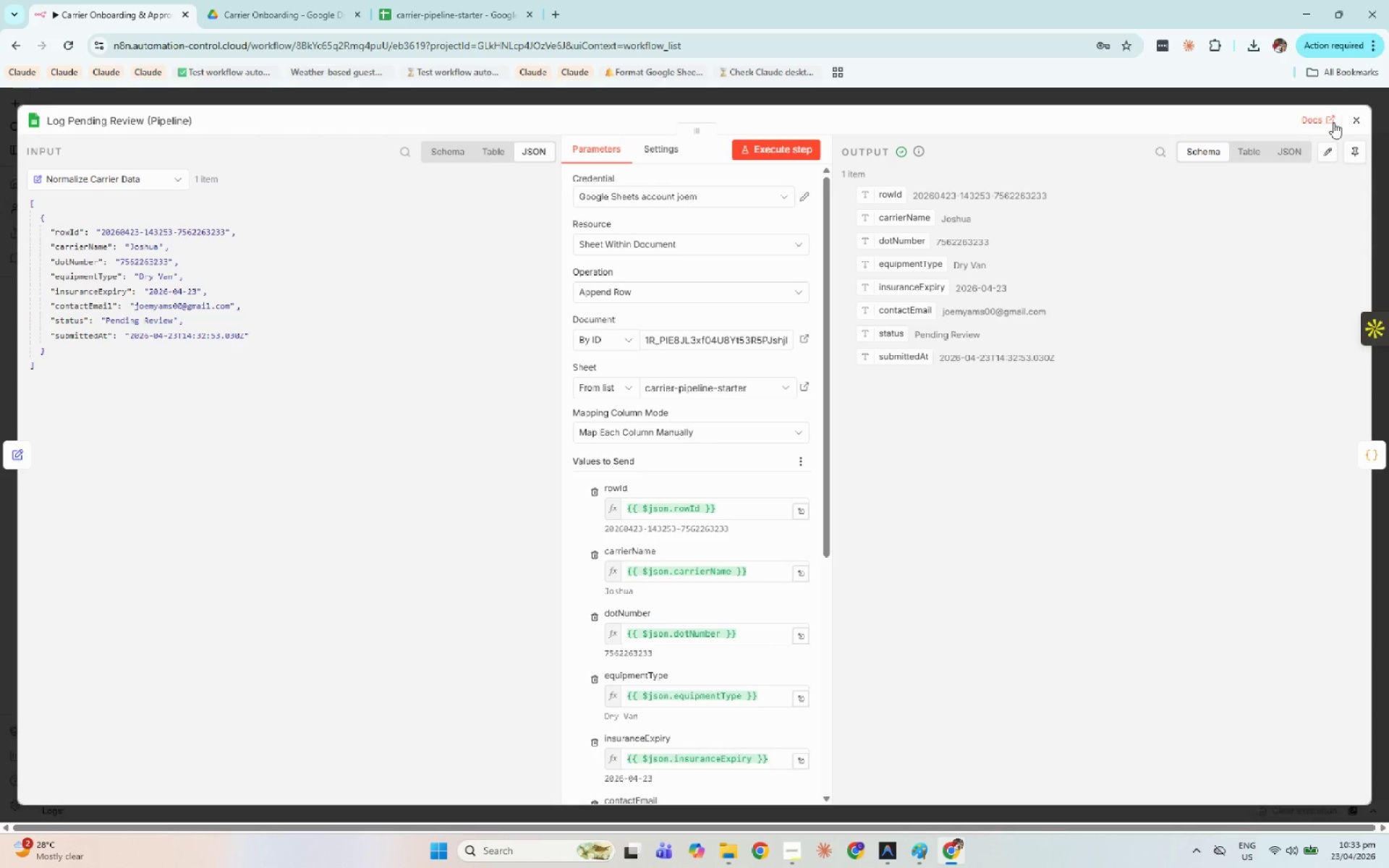 
left_click([1345, 121])
 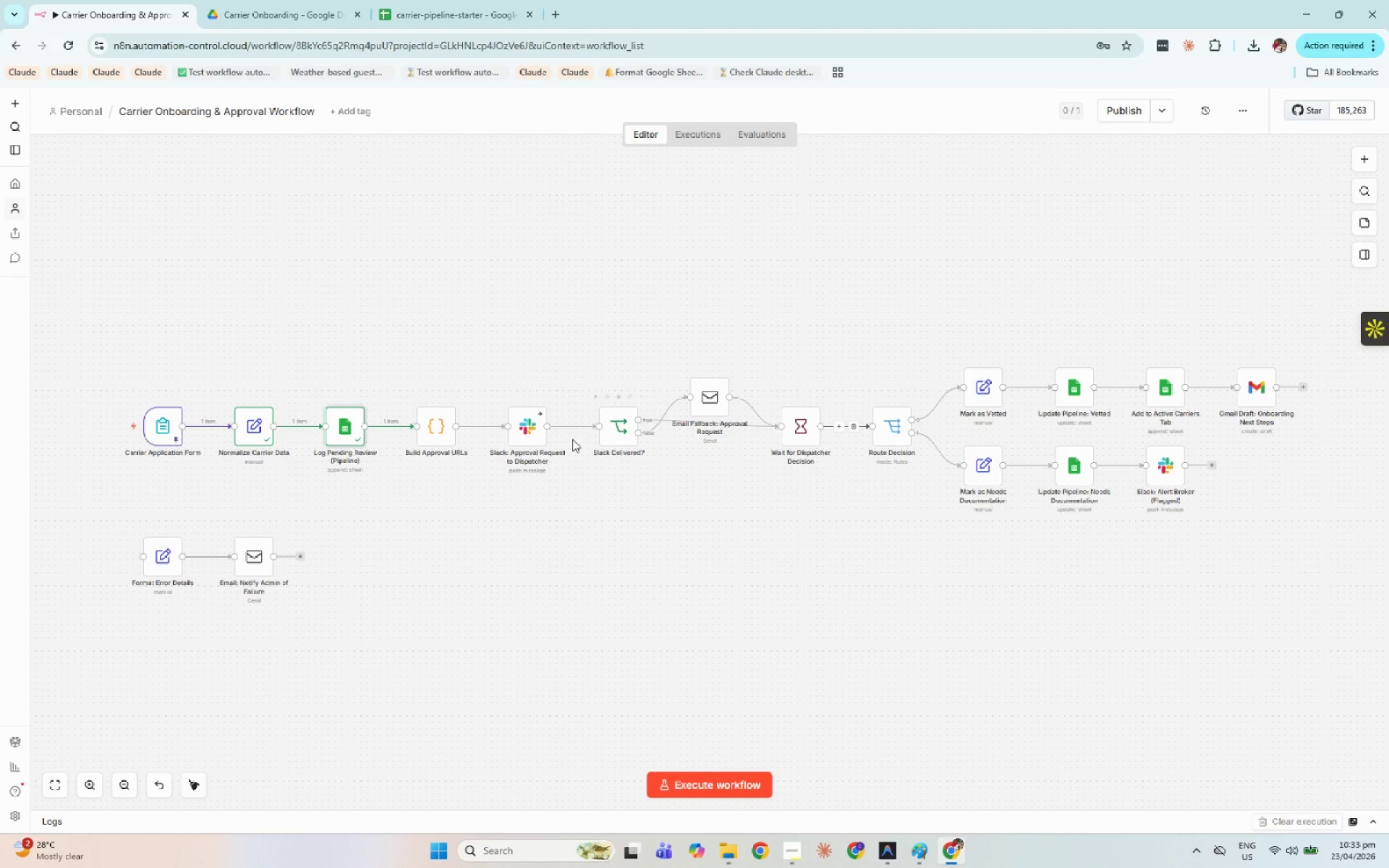 
left_click([446, 429])
 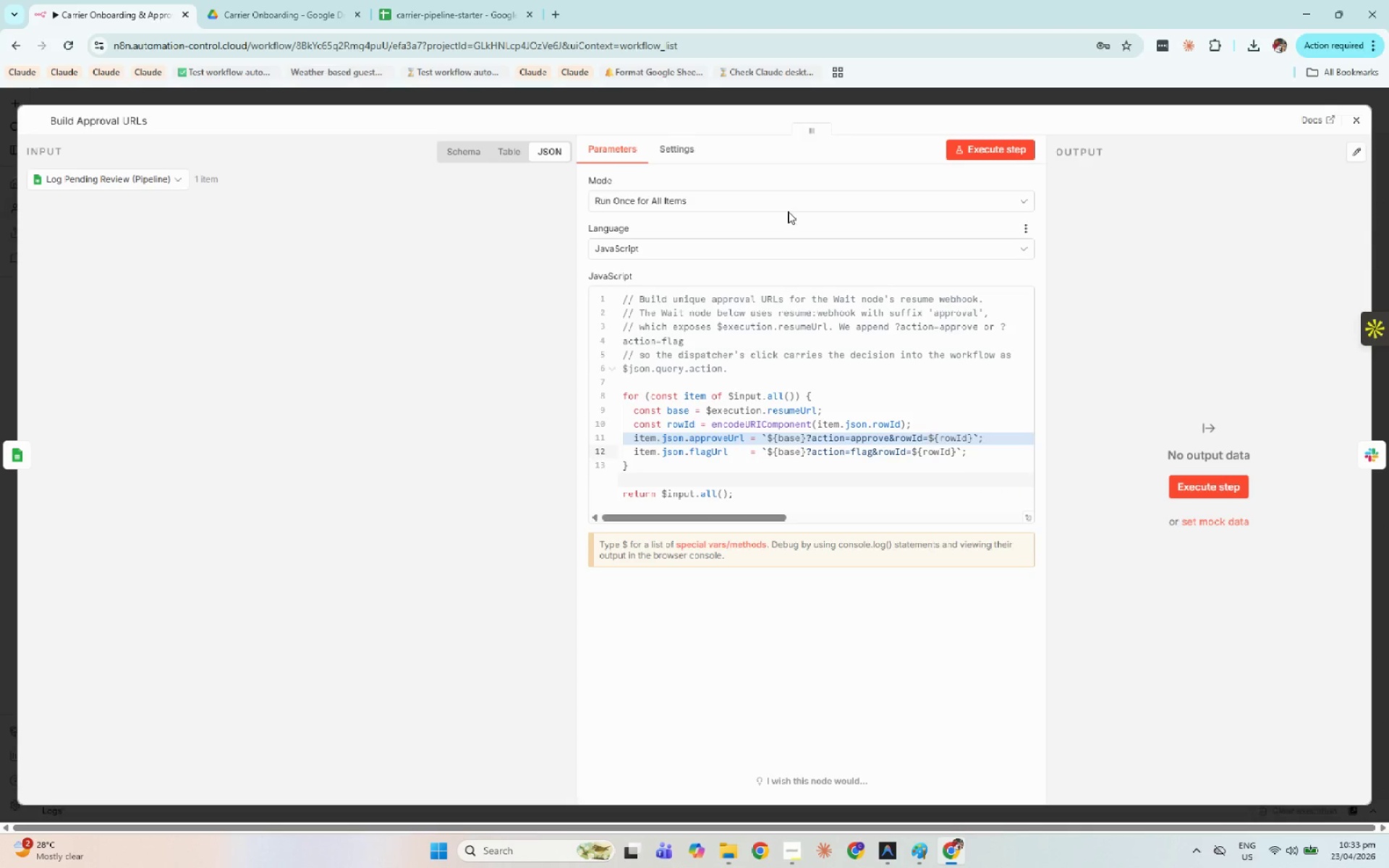 
left_click([1001, 151])
 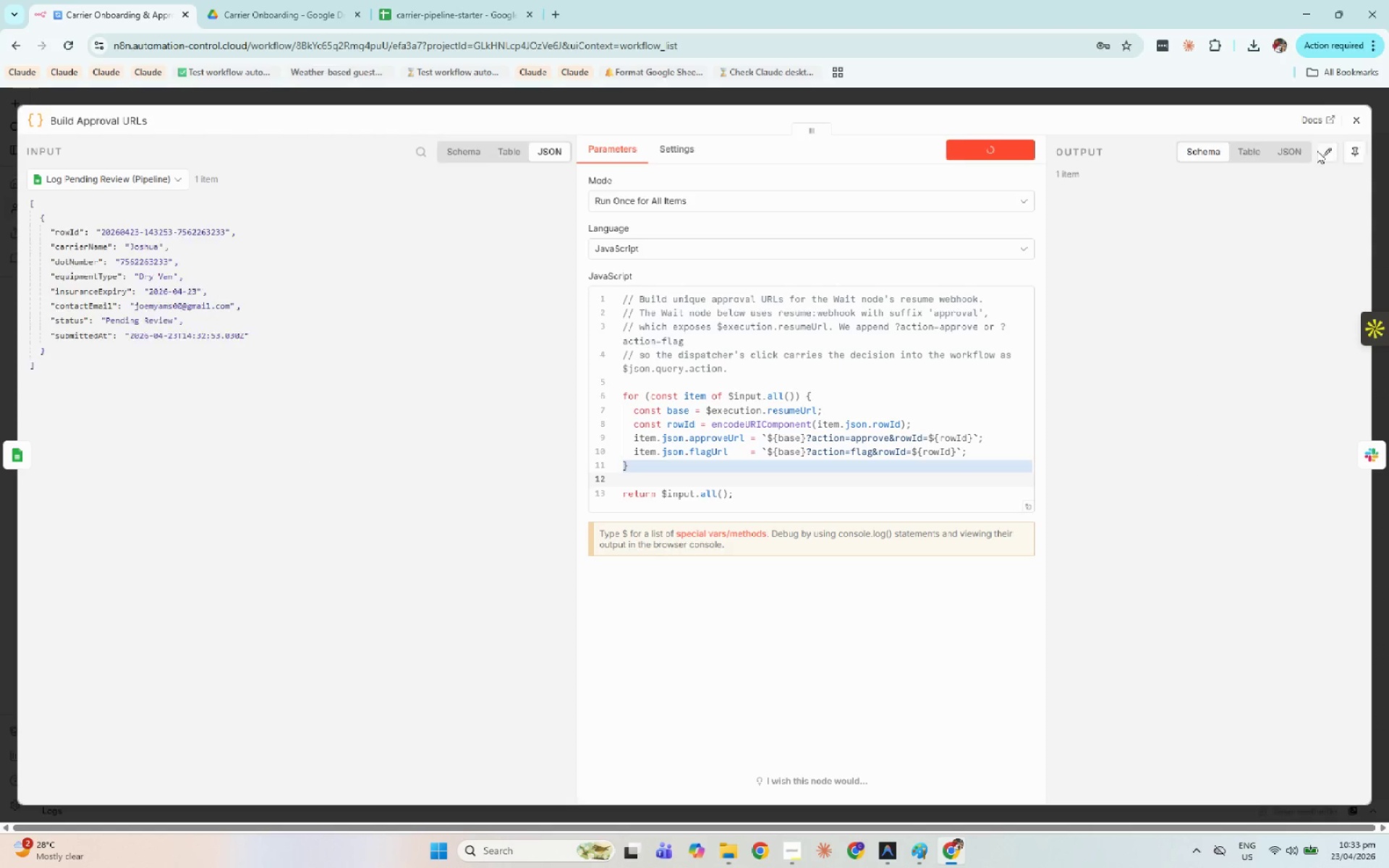 
left_click([1352, 122])
 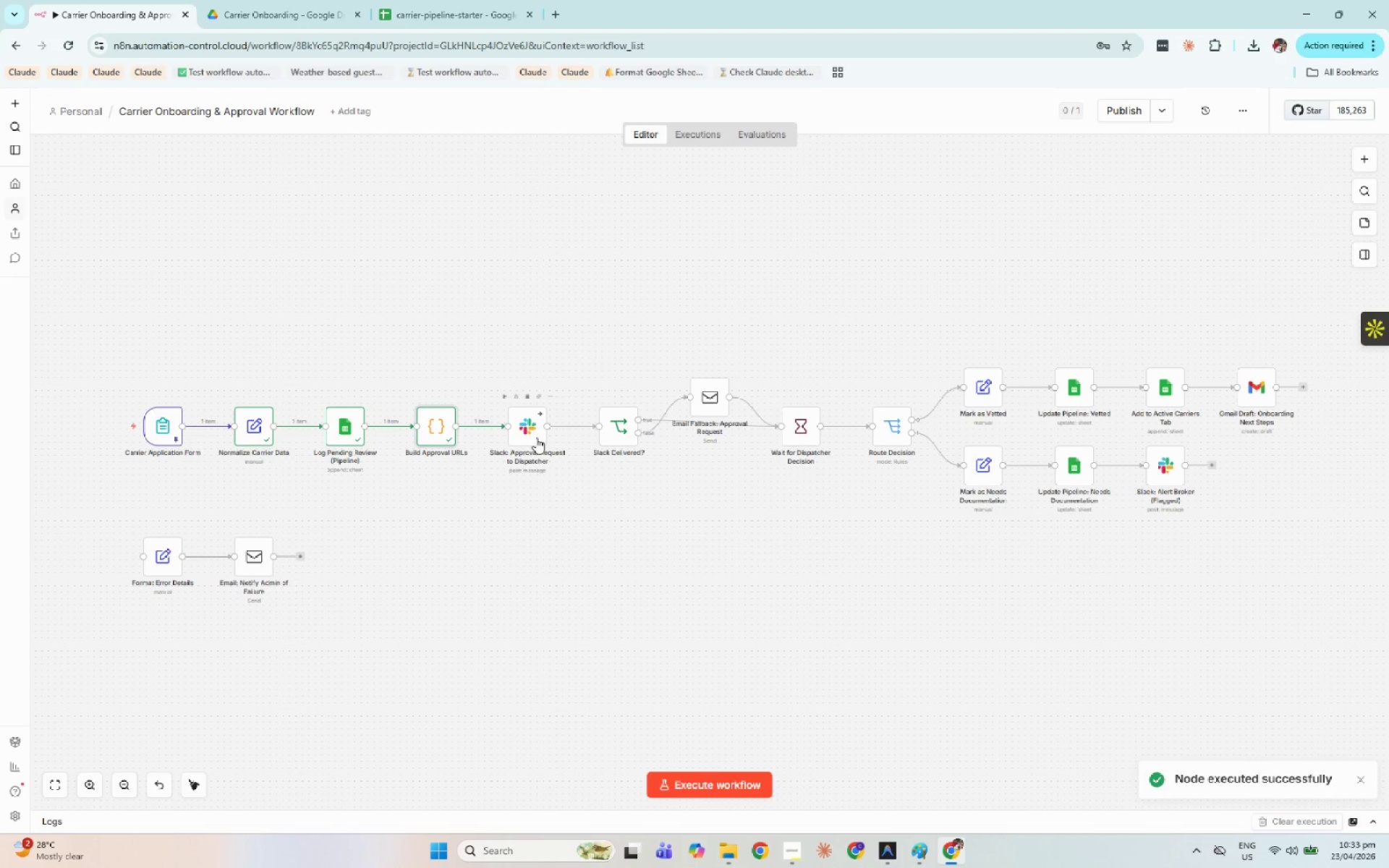 
double_click([536, 438])
 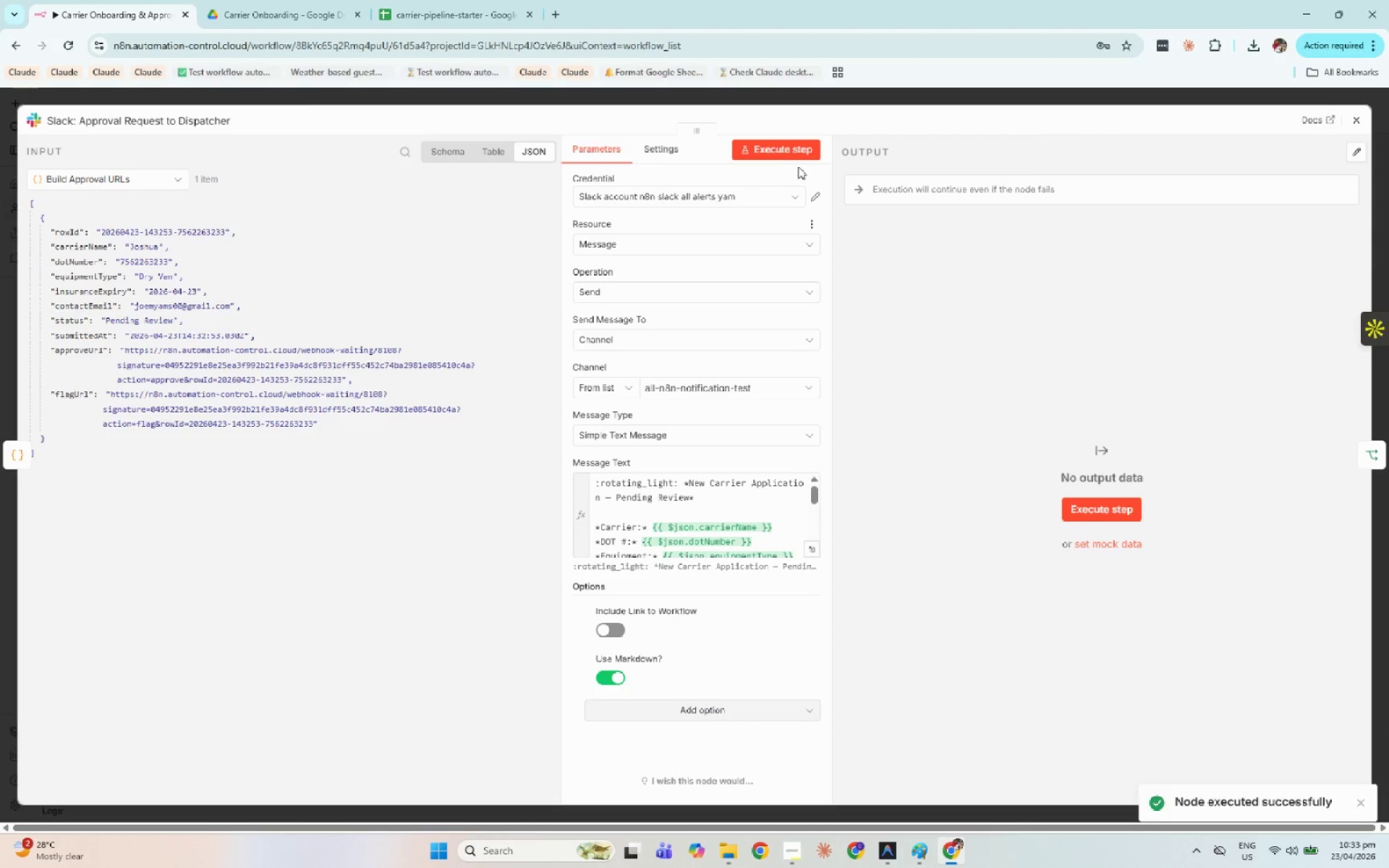 
double_click([794, 153])
 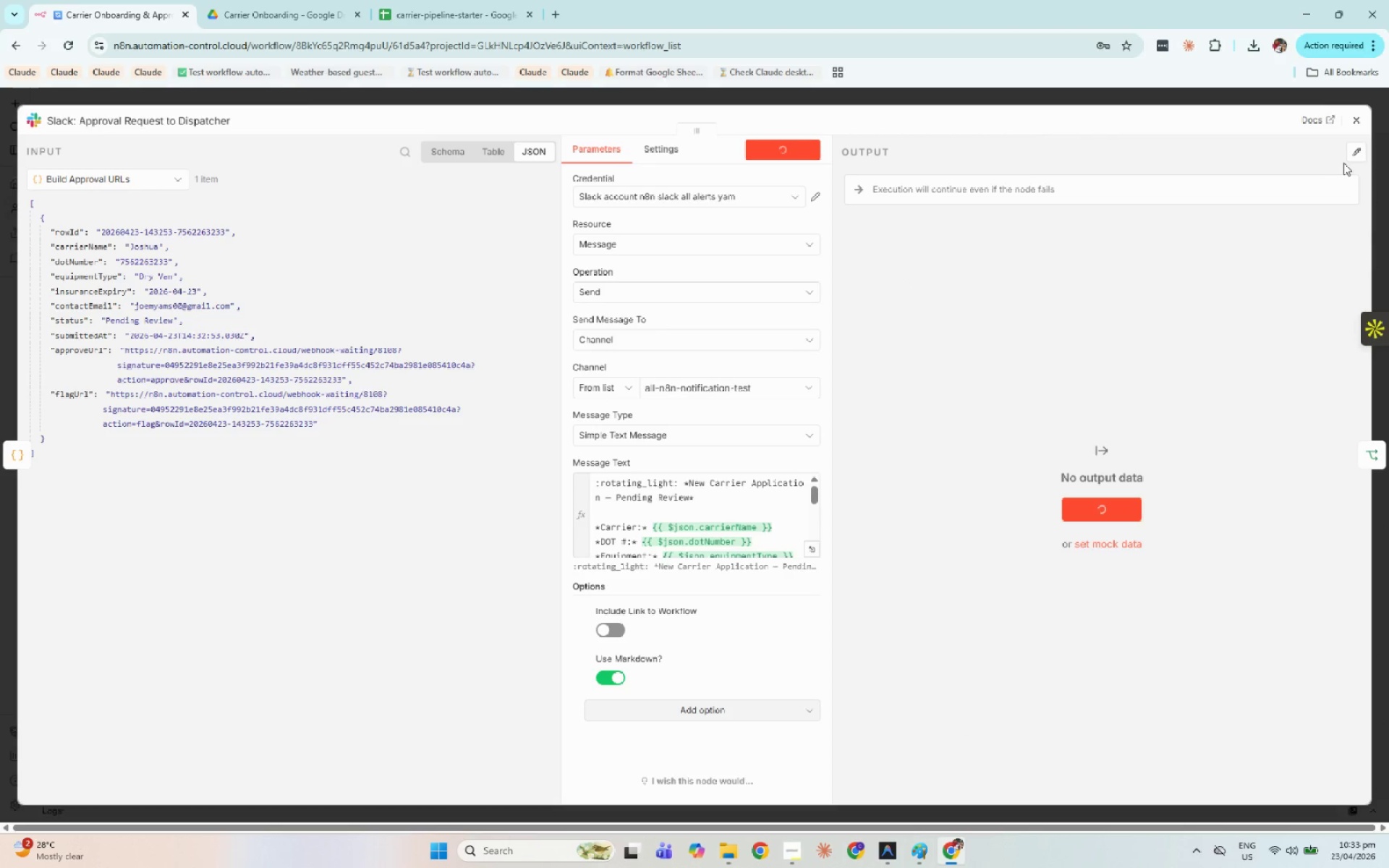 
wait(5.01)
 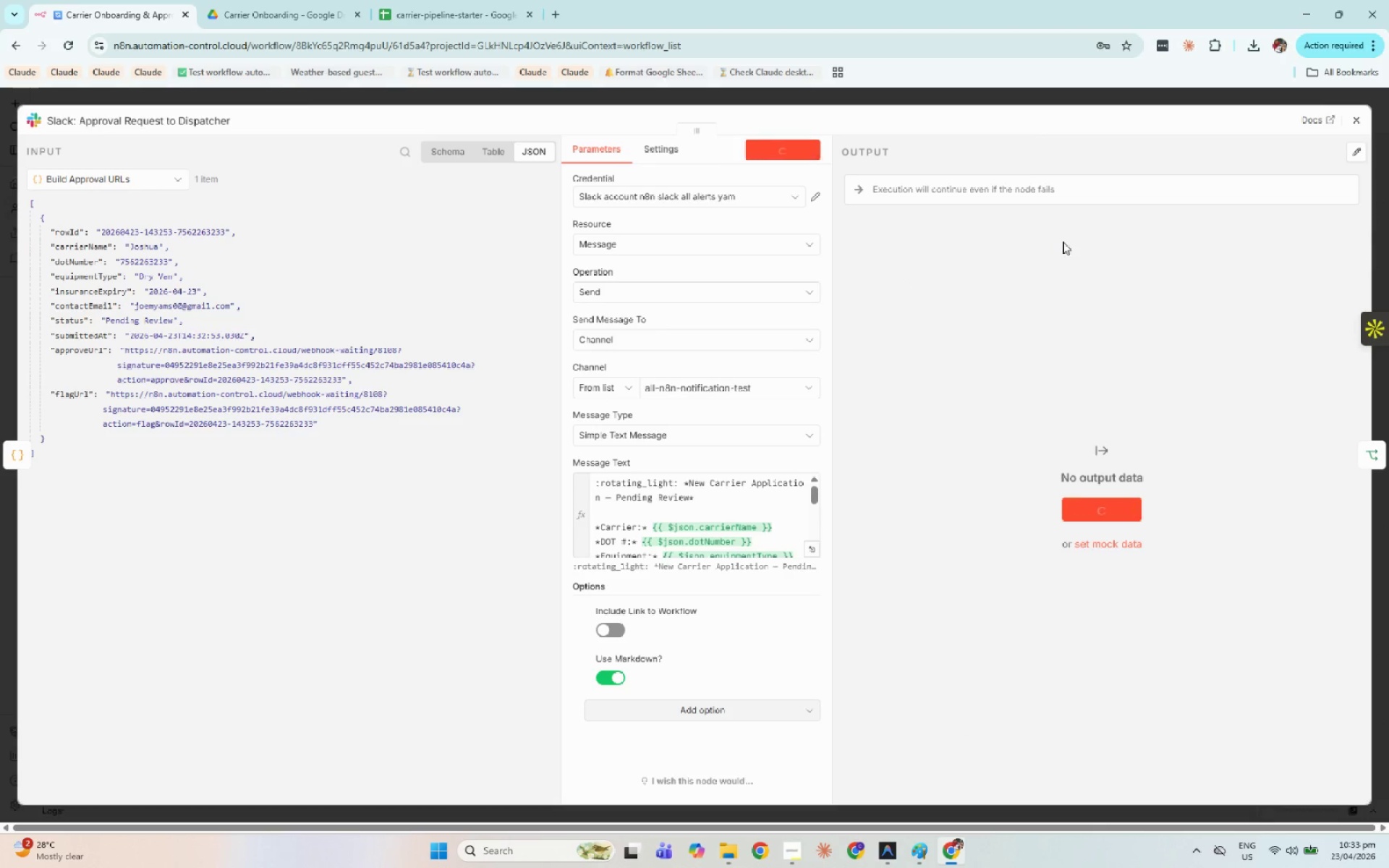 
left_click([1361, 127])
 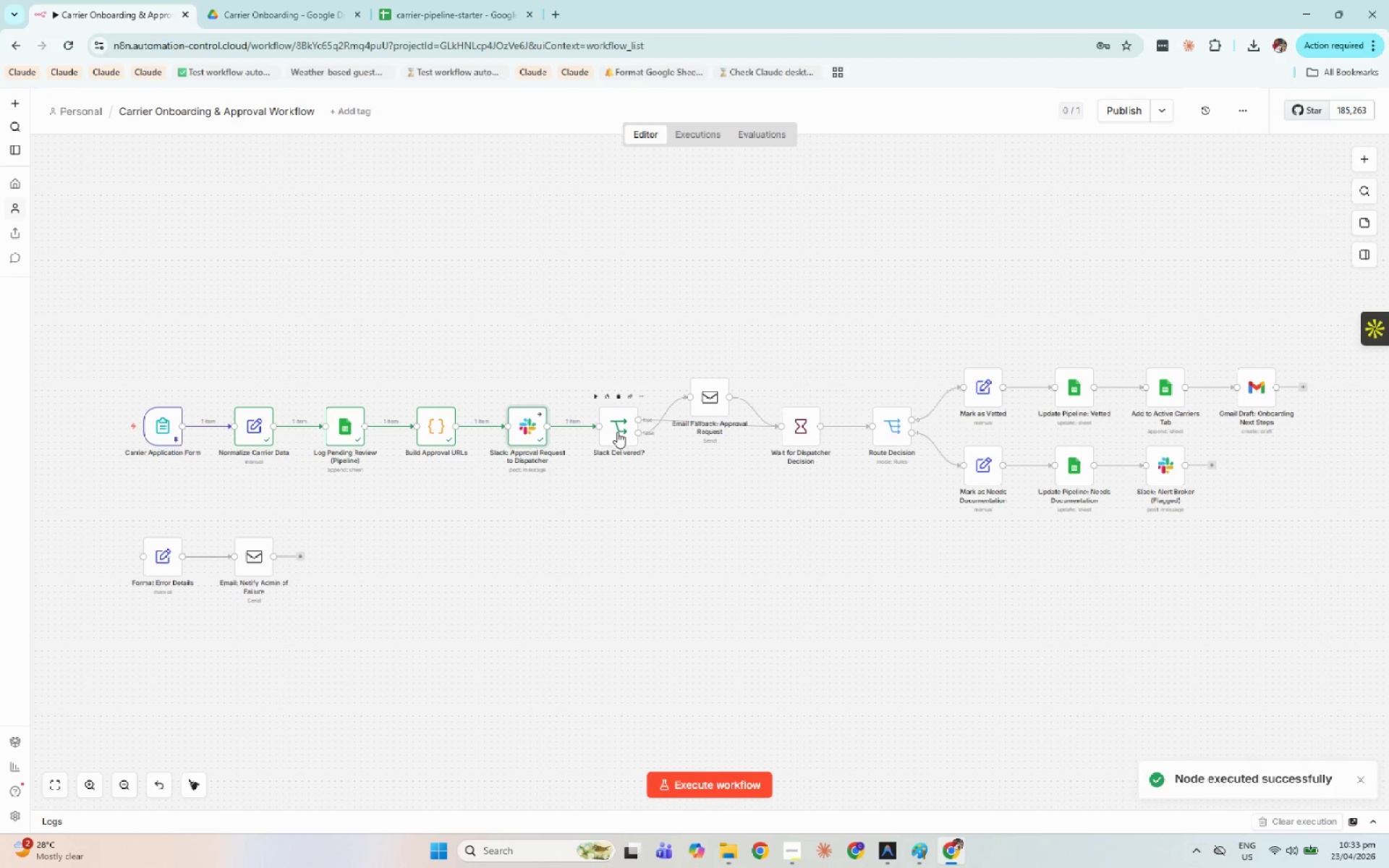 
double_click([617, 432])
 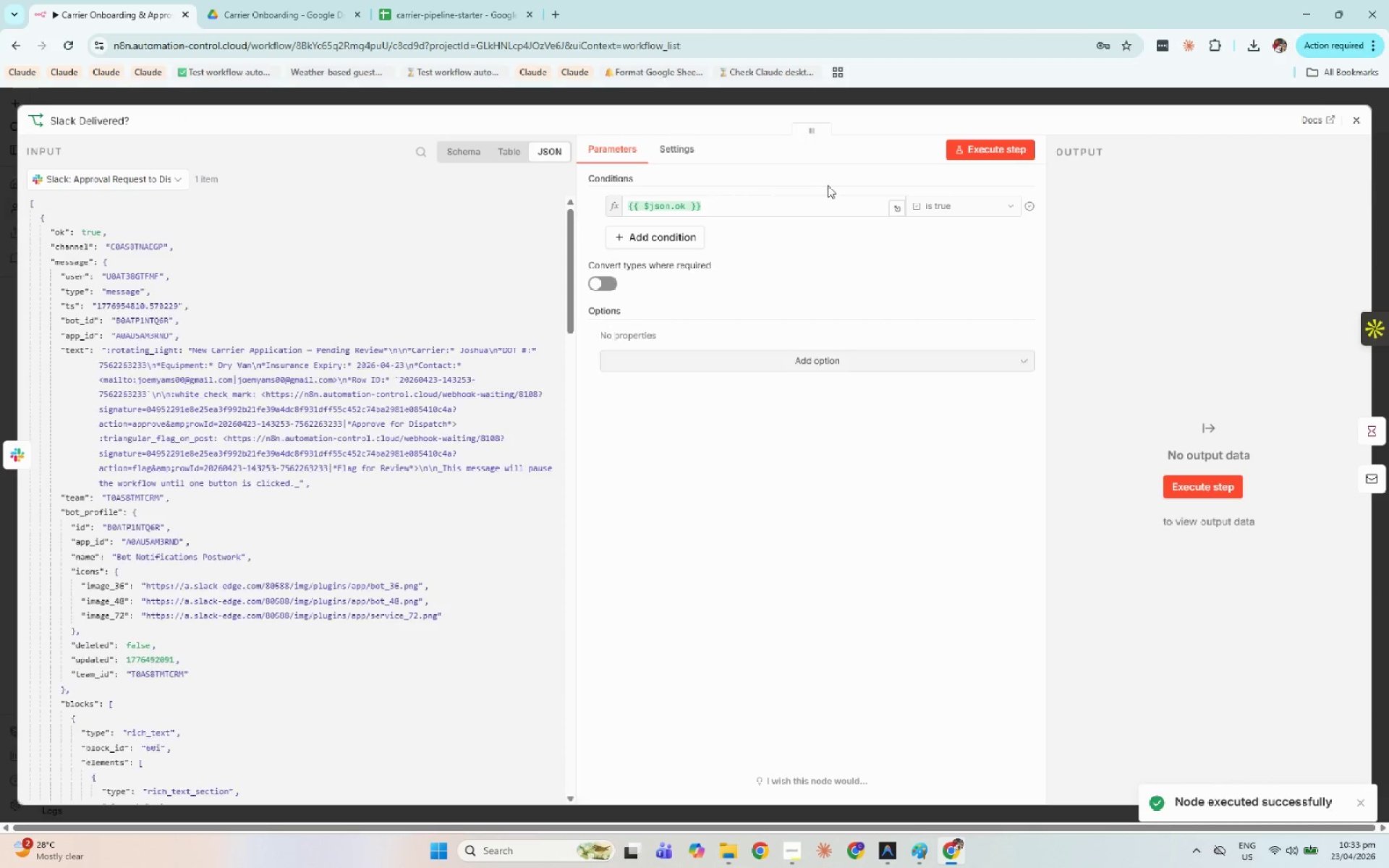 
left_click([985, 153])
 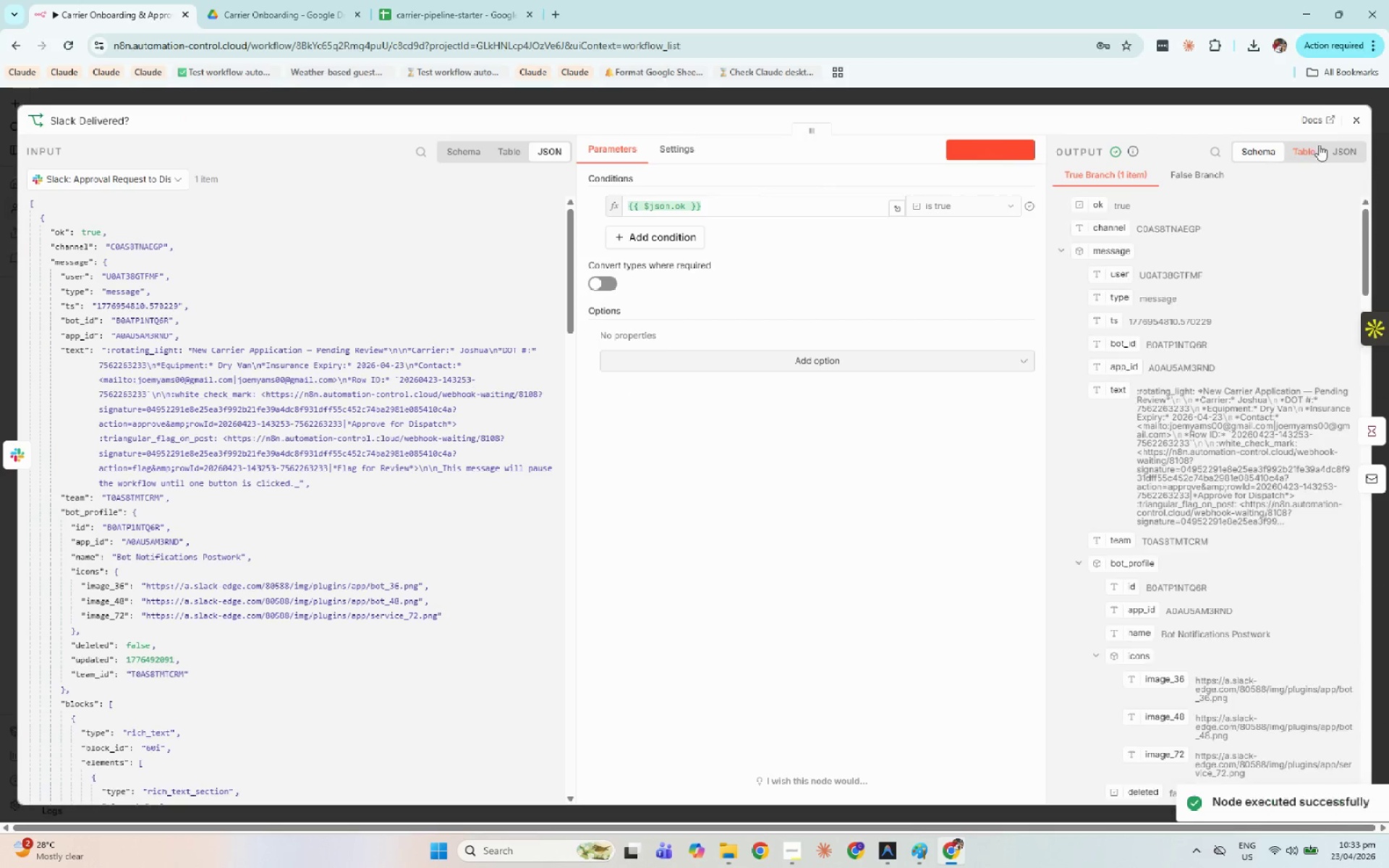 
left_click([1356, 125])
 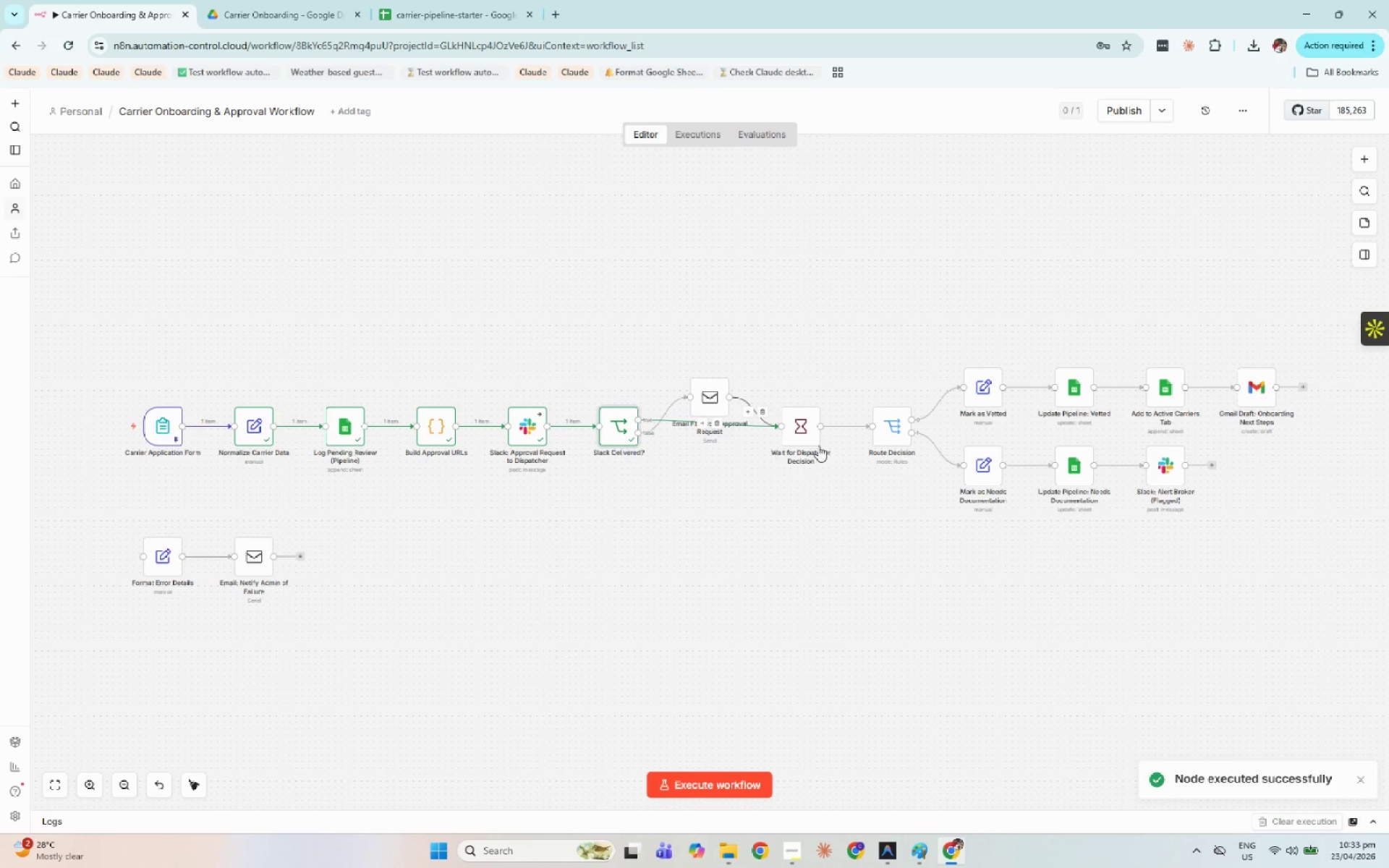 
double_click([804, 438])
 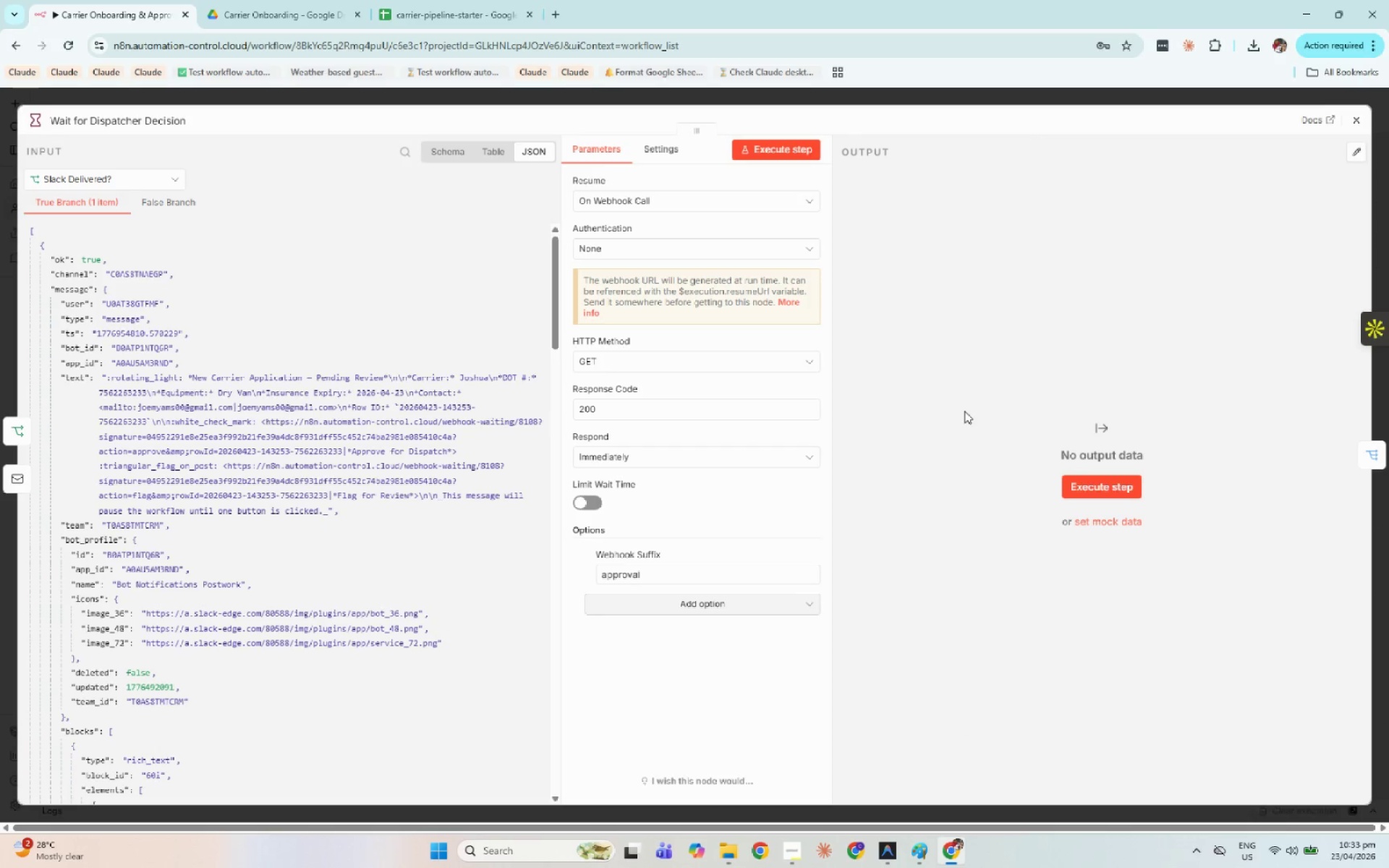 
left_click([716, 566])
 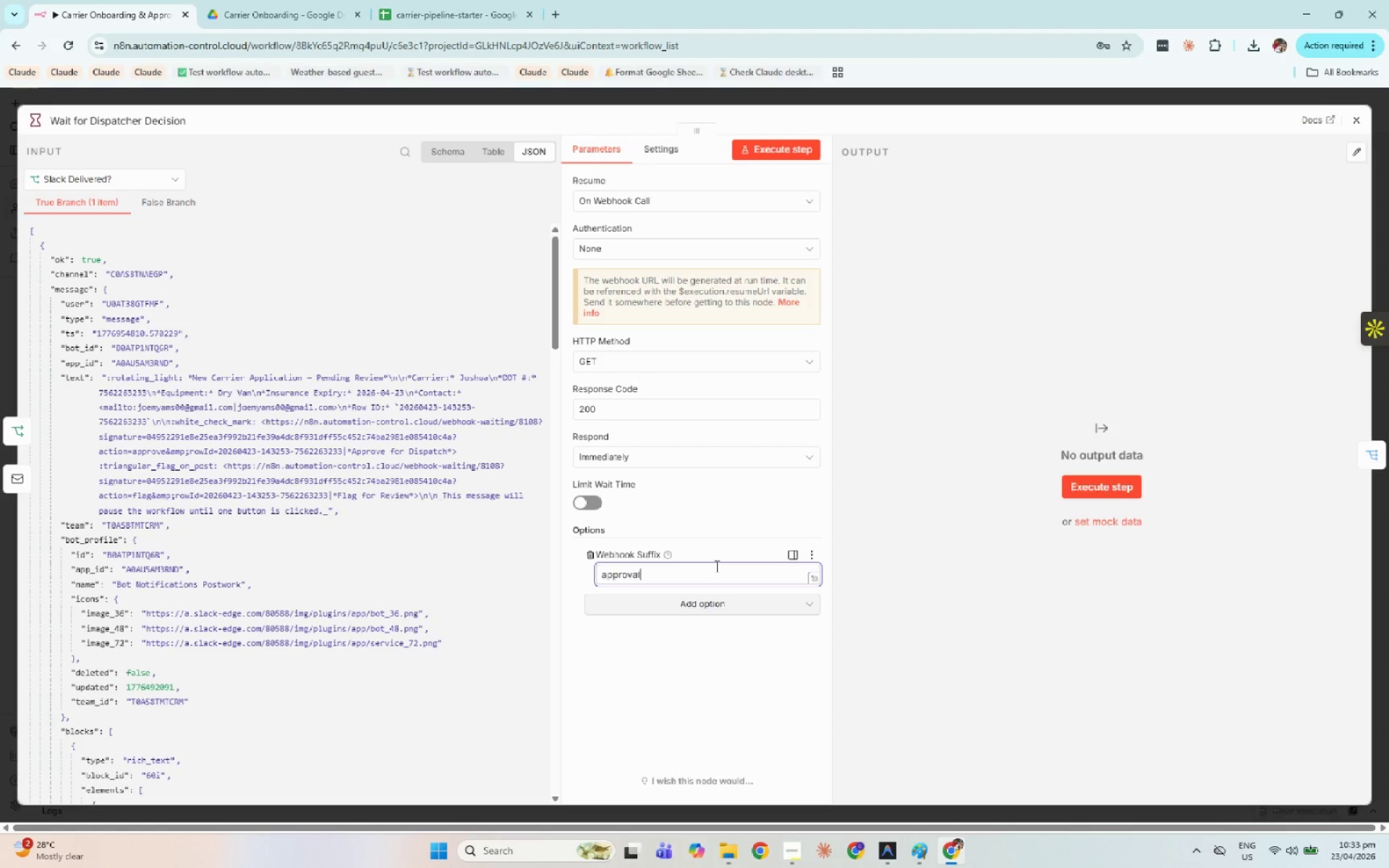 
left_click([783, 158])
 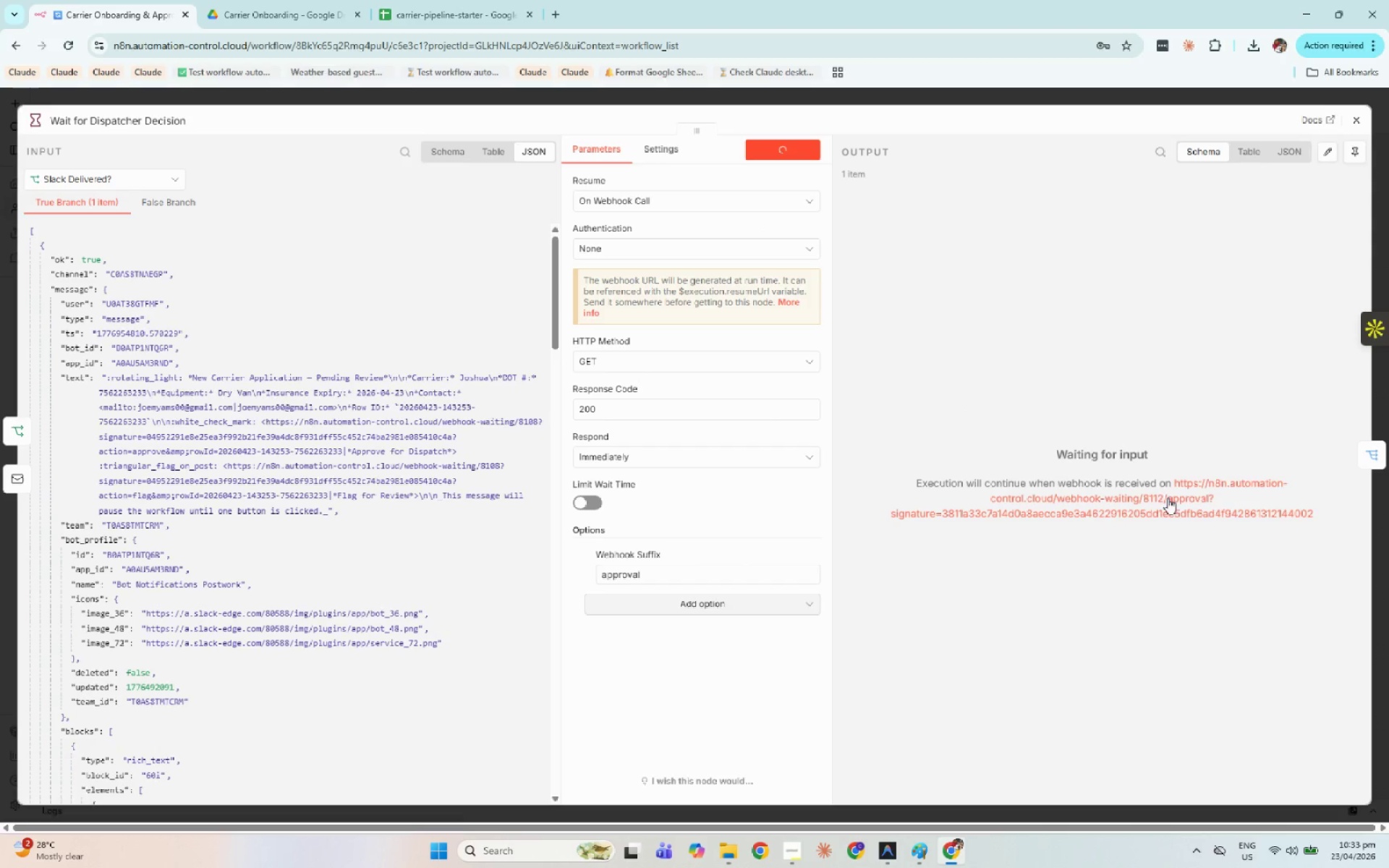 
left_click([1165, 511])
 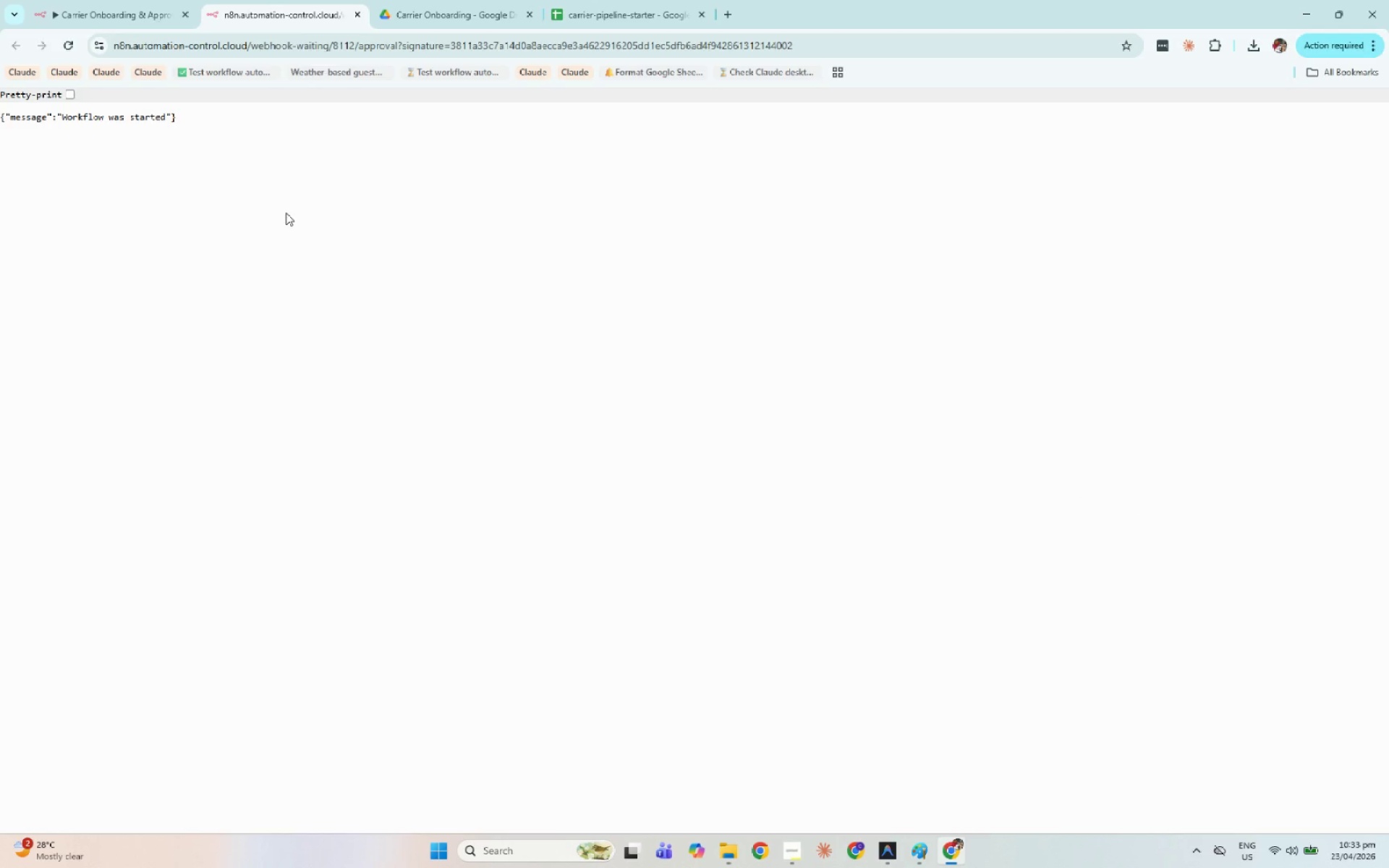 
left_click([125, 0])
 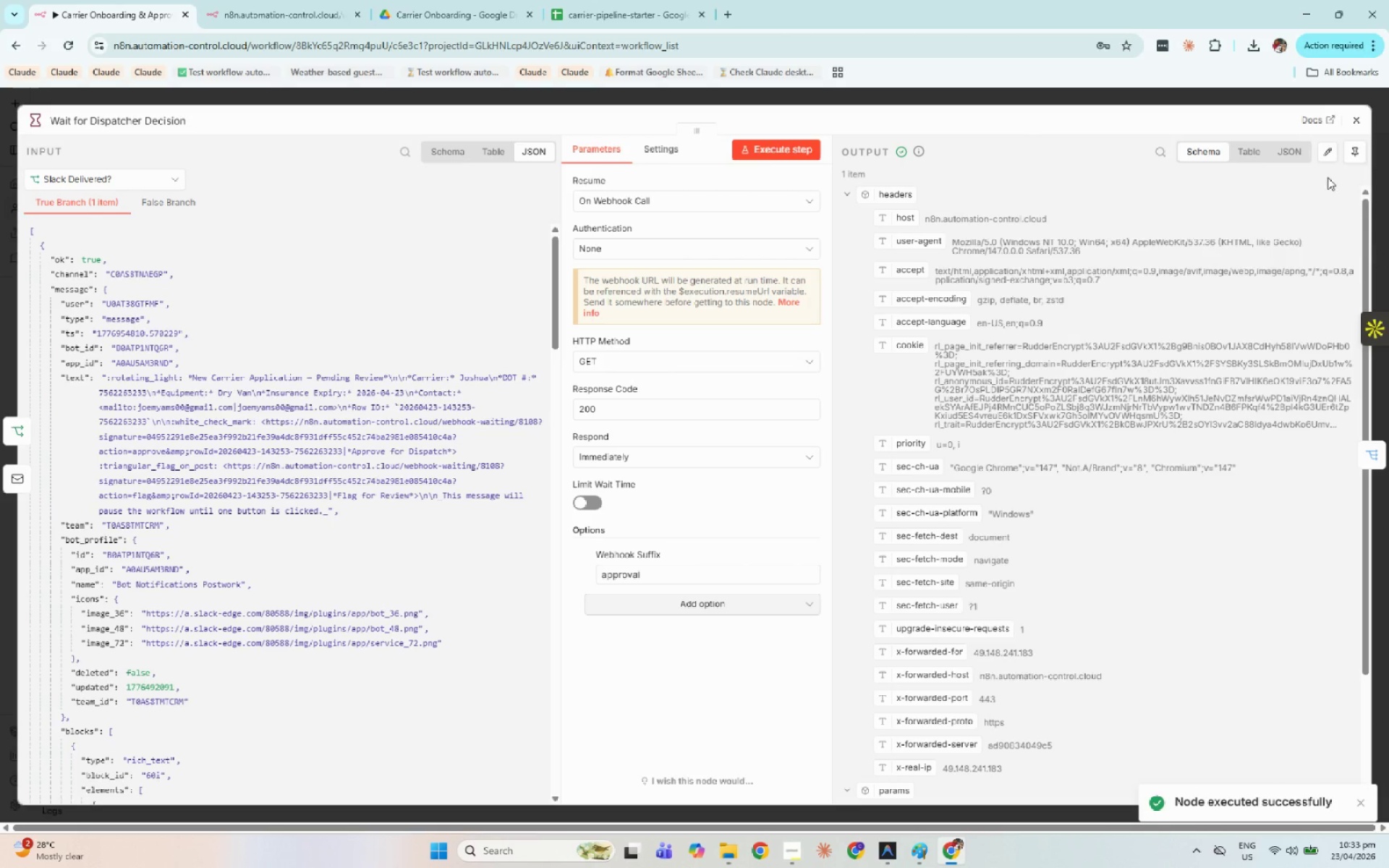 
left_click([1359, 131])
 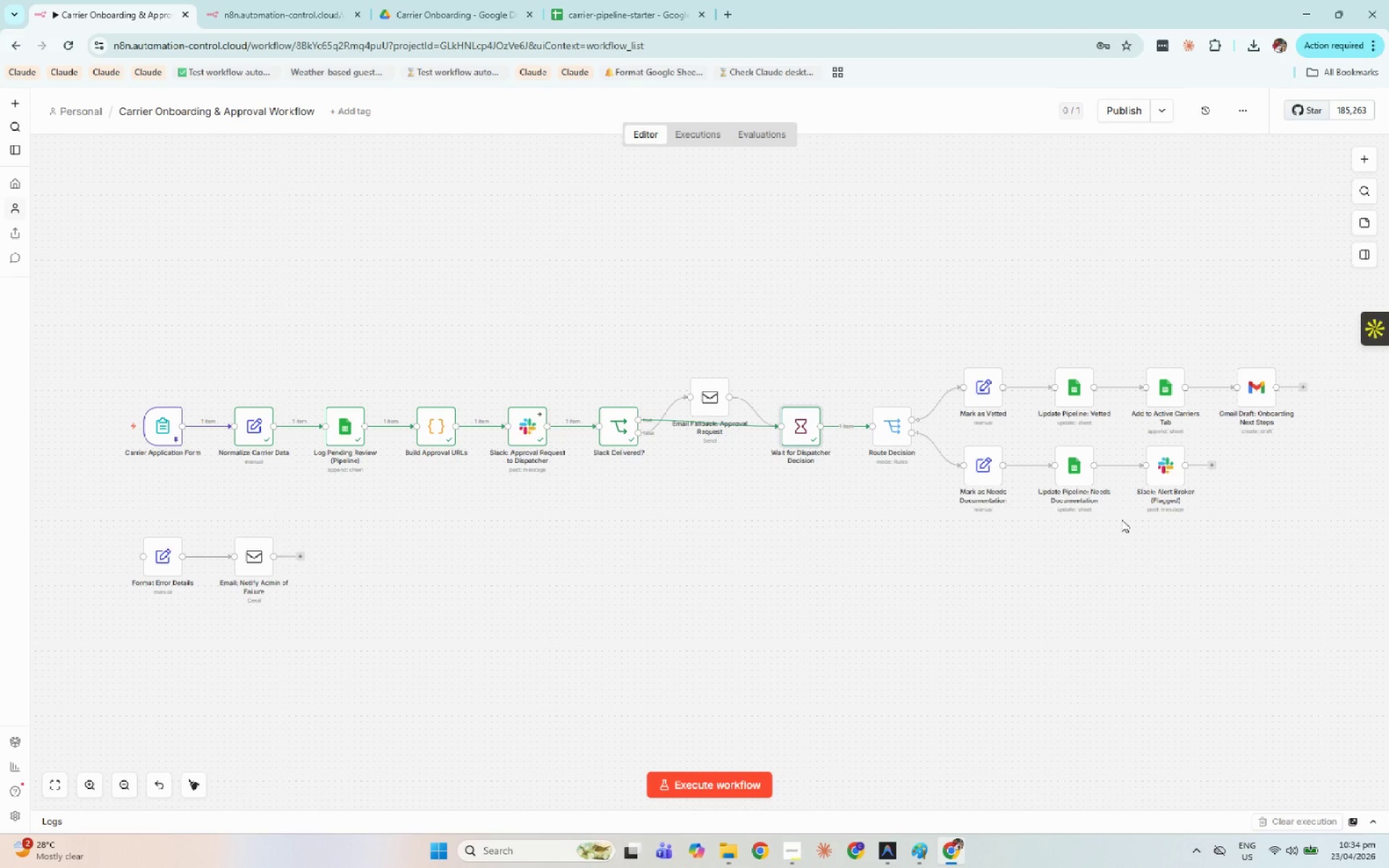 
wait(21.02)
 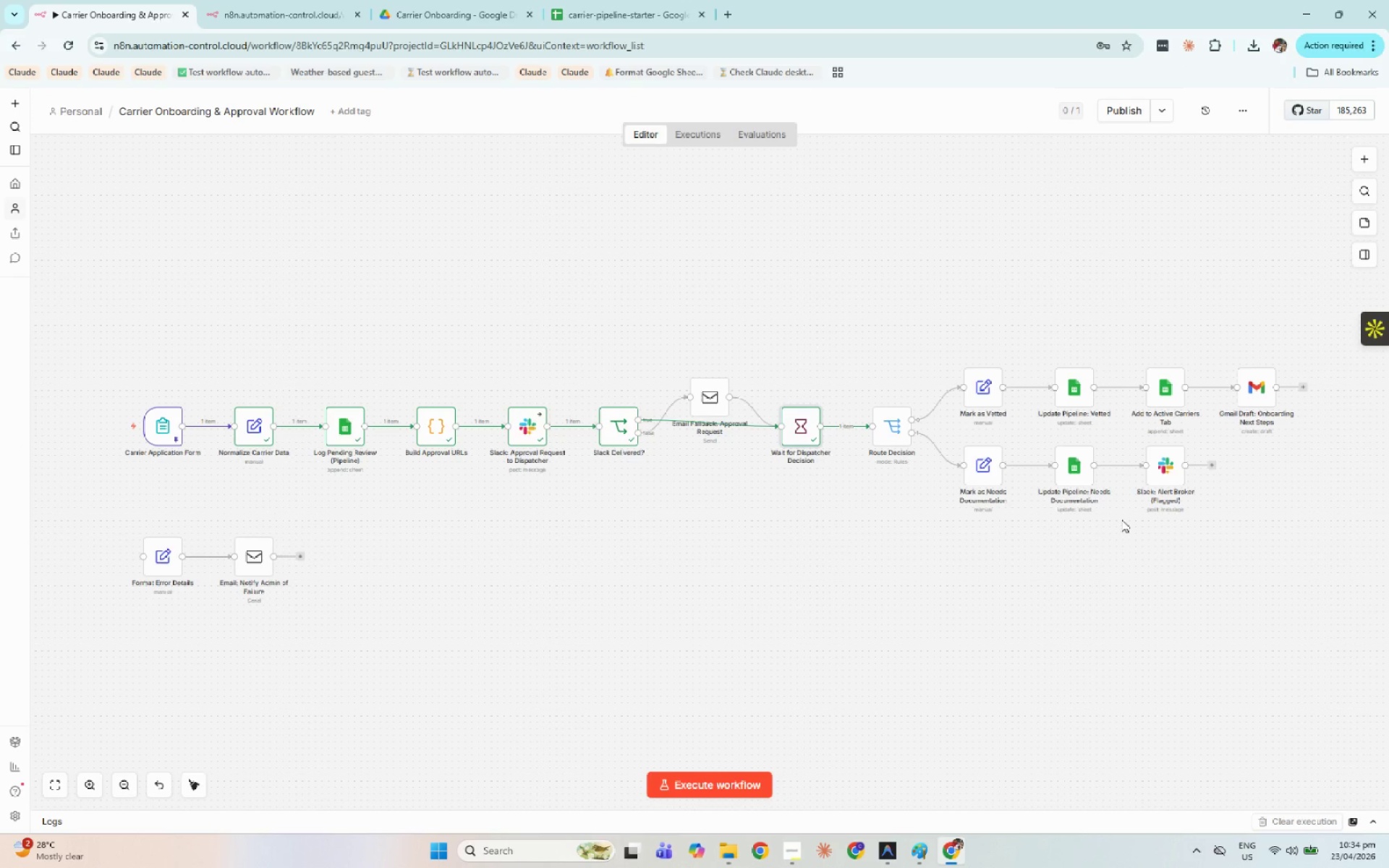 
left_click([999, 556])
 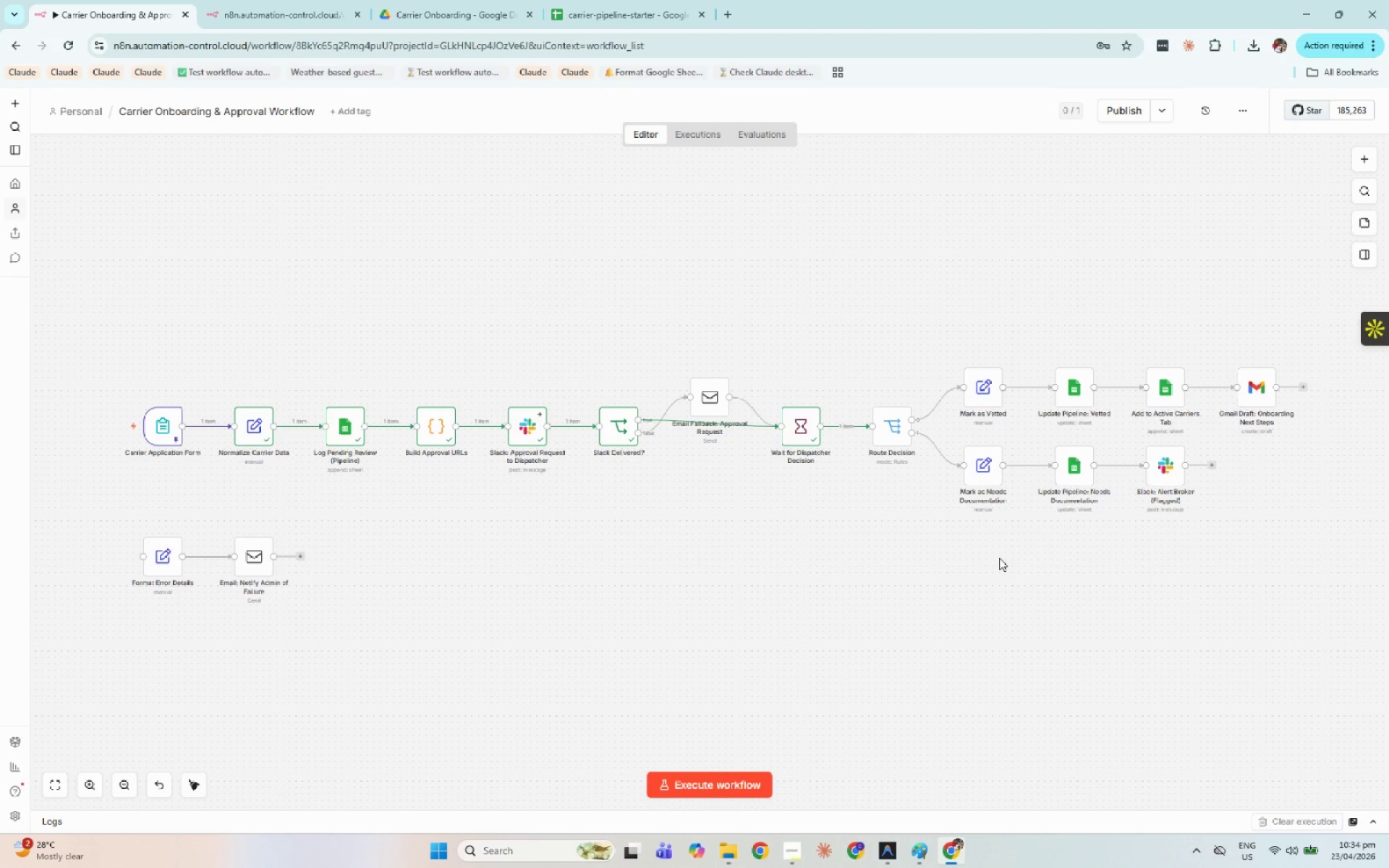 
left_click([999, 558])
 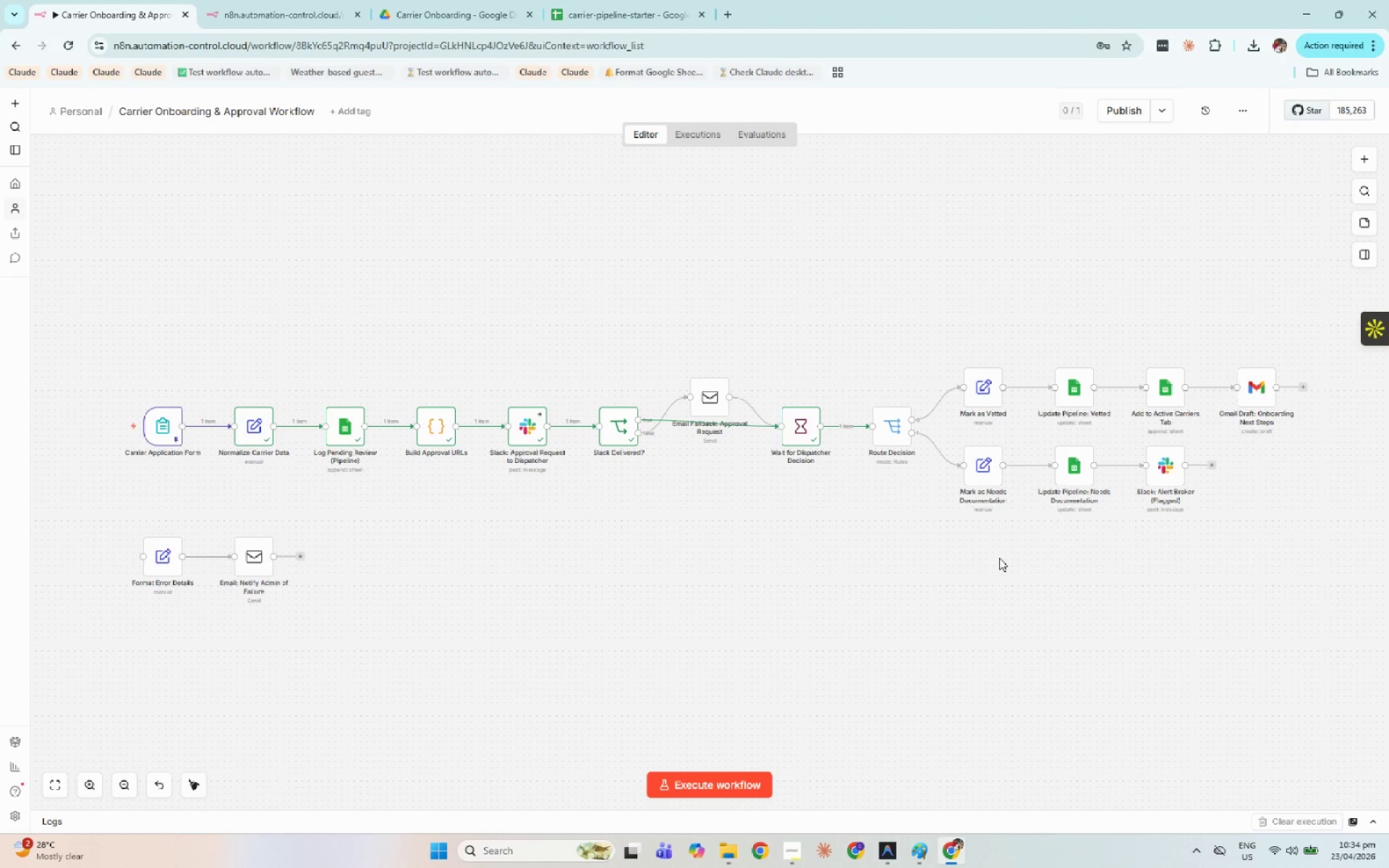 
hold_key(key=Unknown, duration=1.8)
 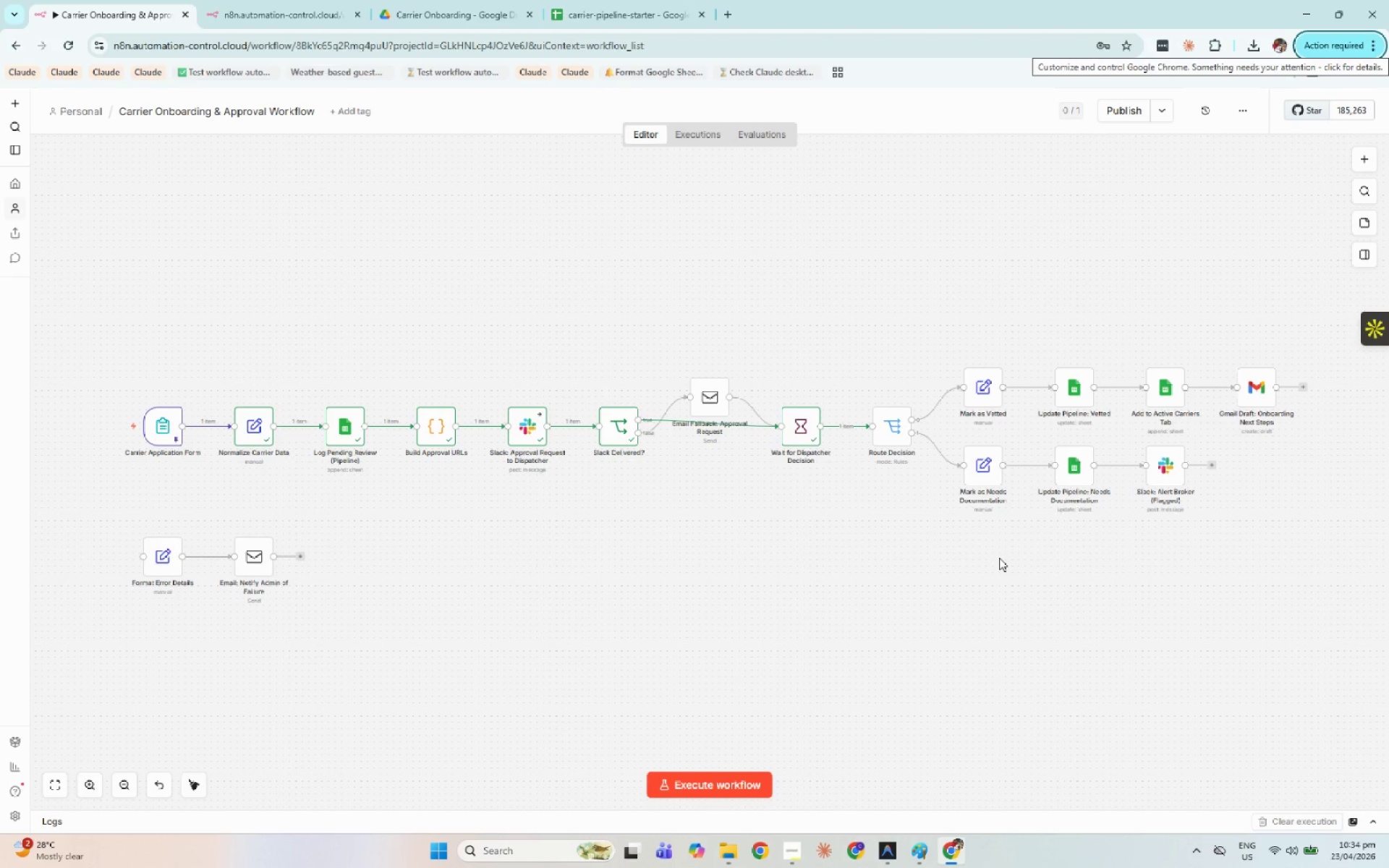 
hold_key(key=AltLeft, duration=1.74)
 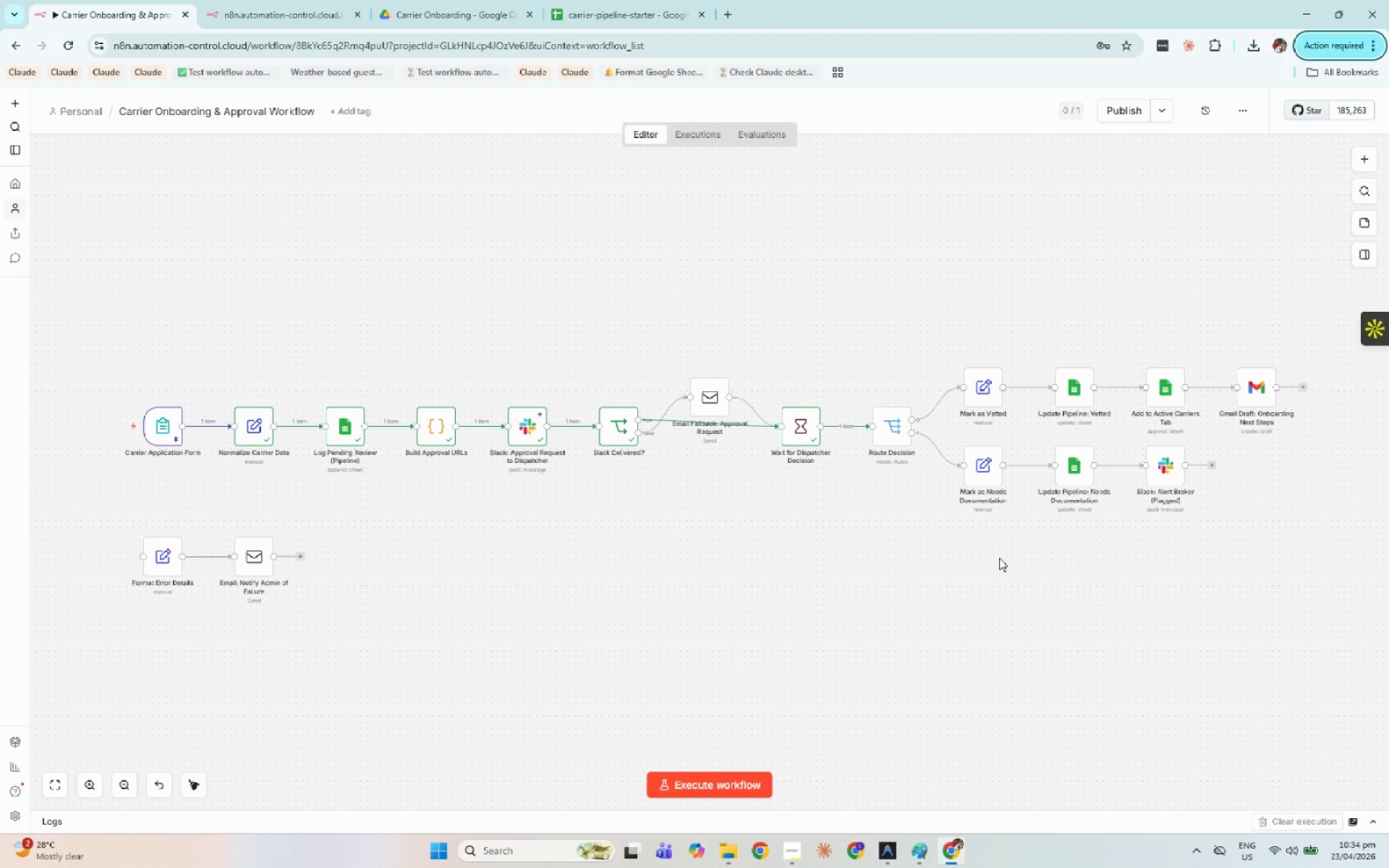 
wait(16.13)
 